 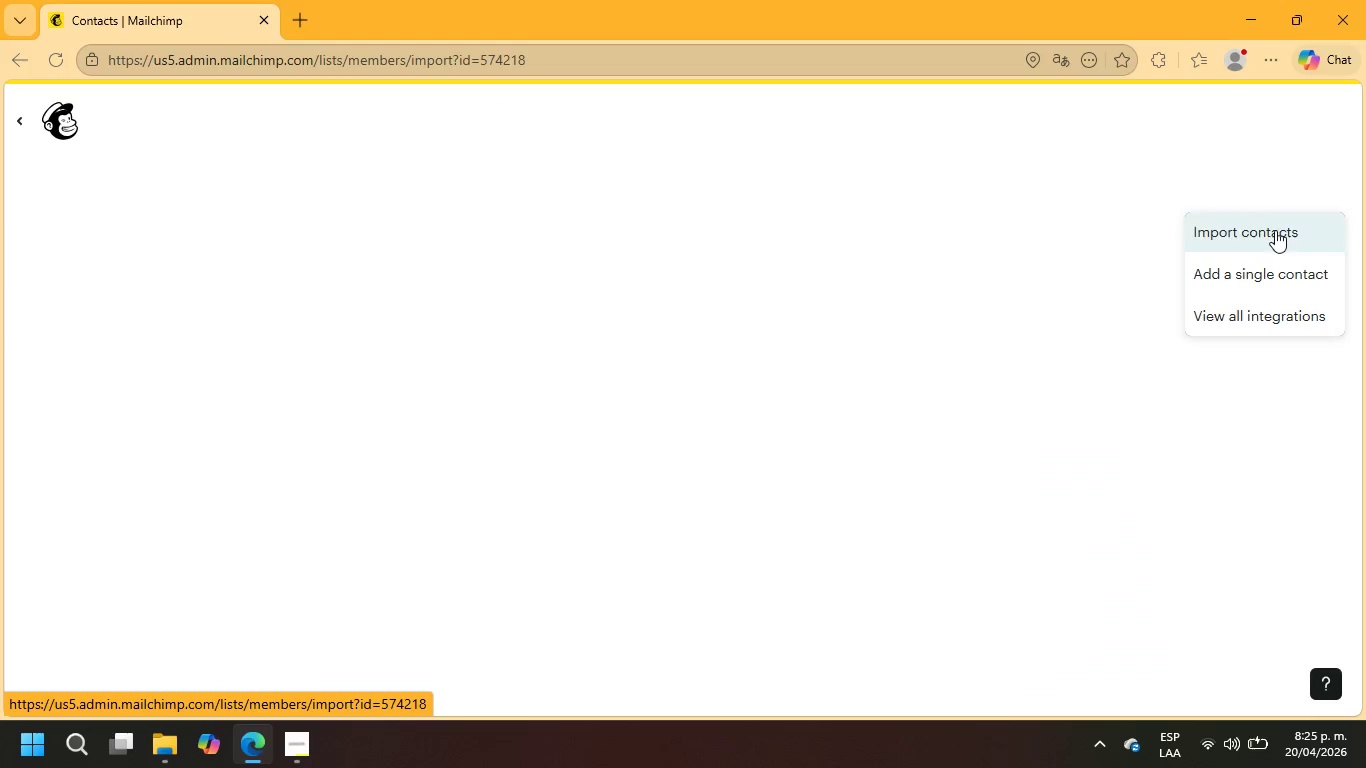 
left_click([795, 521])
 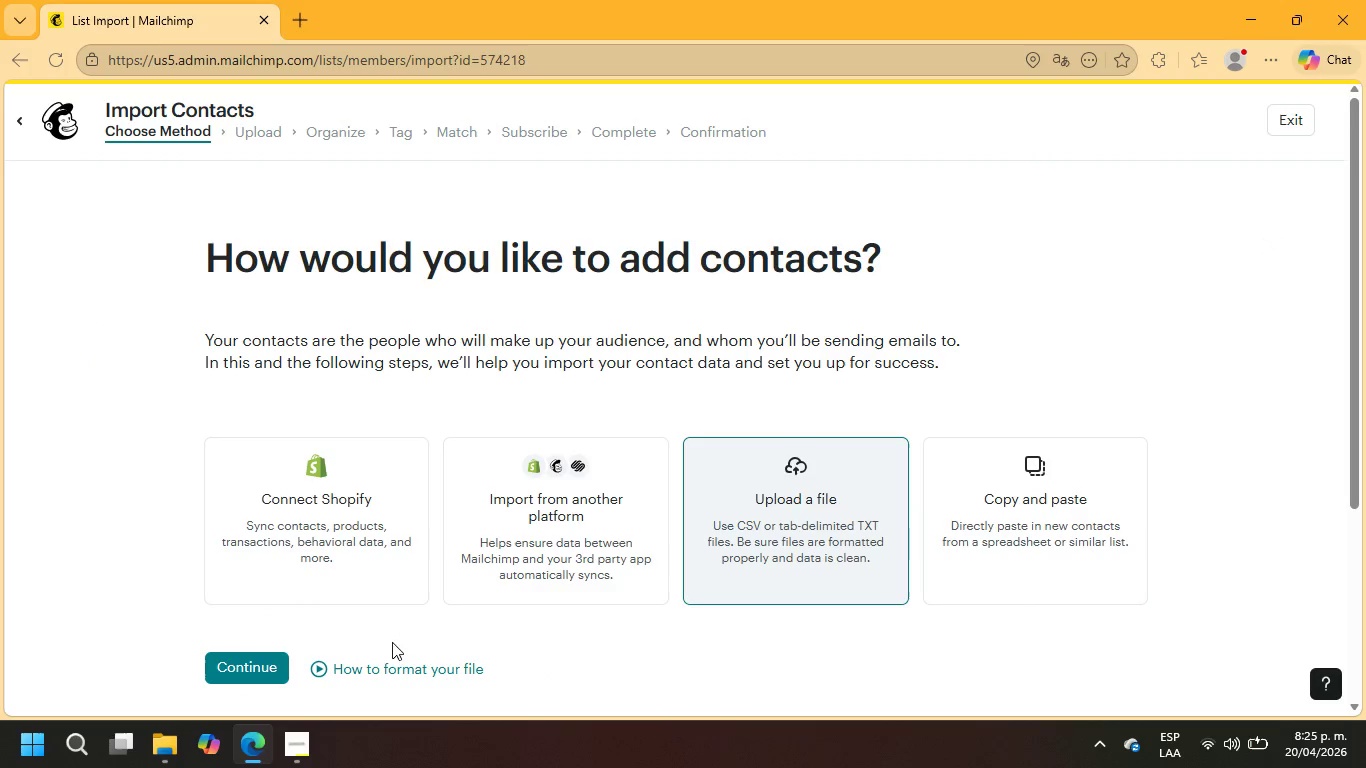 
left_click([275, 669])
 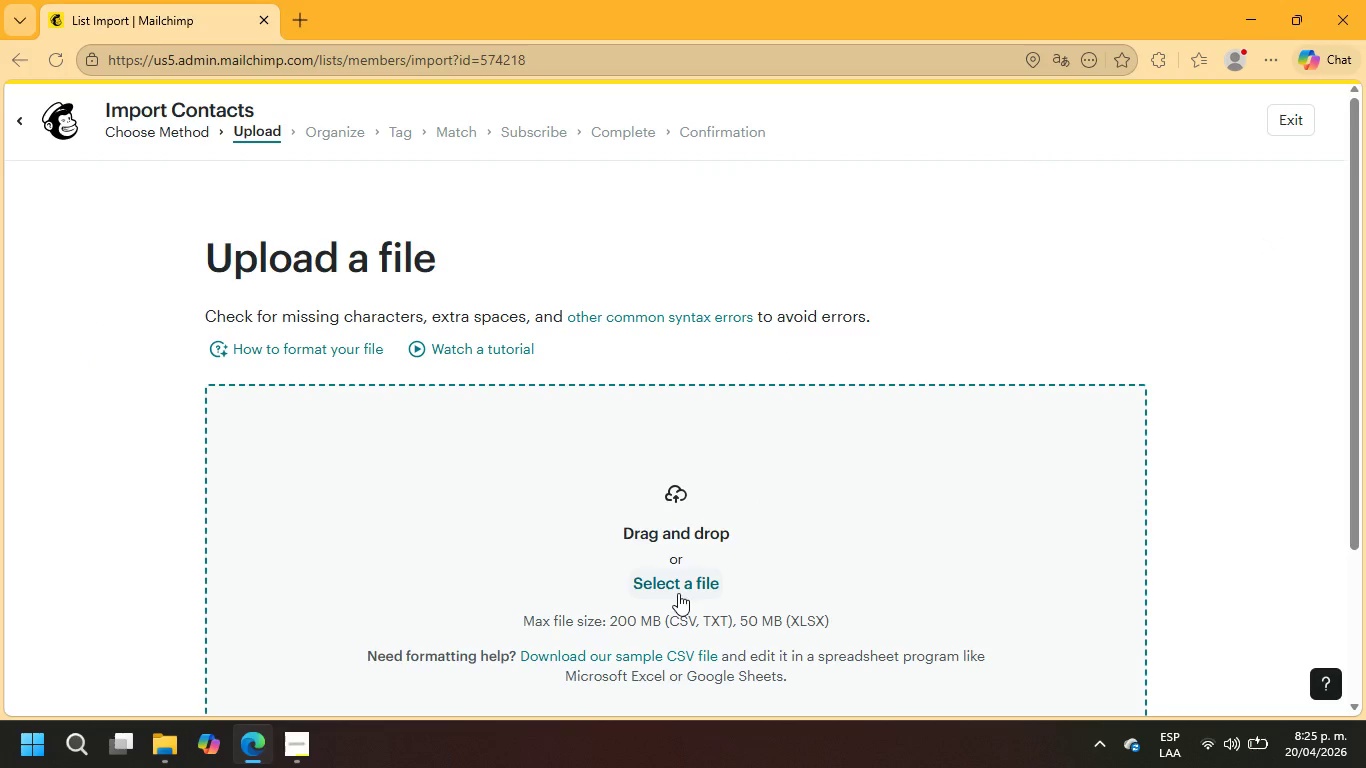 
scroll: coordinate [699, 606], scroll_direction: down, amount: 2.0
 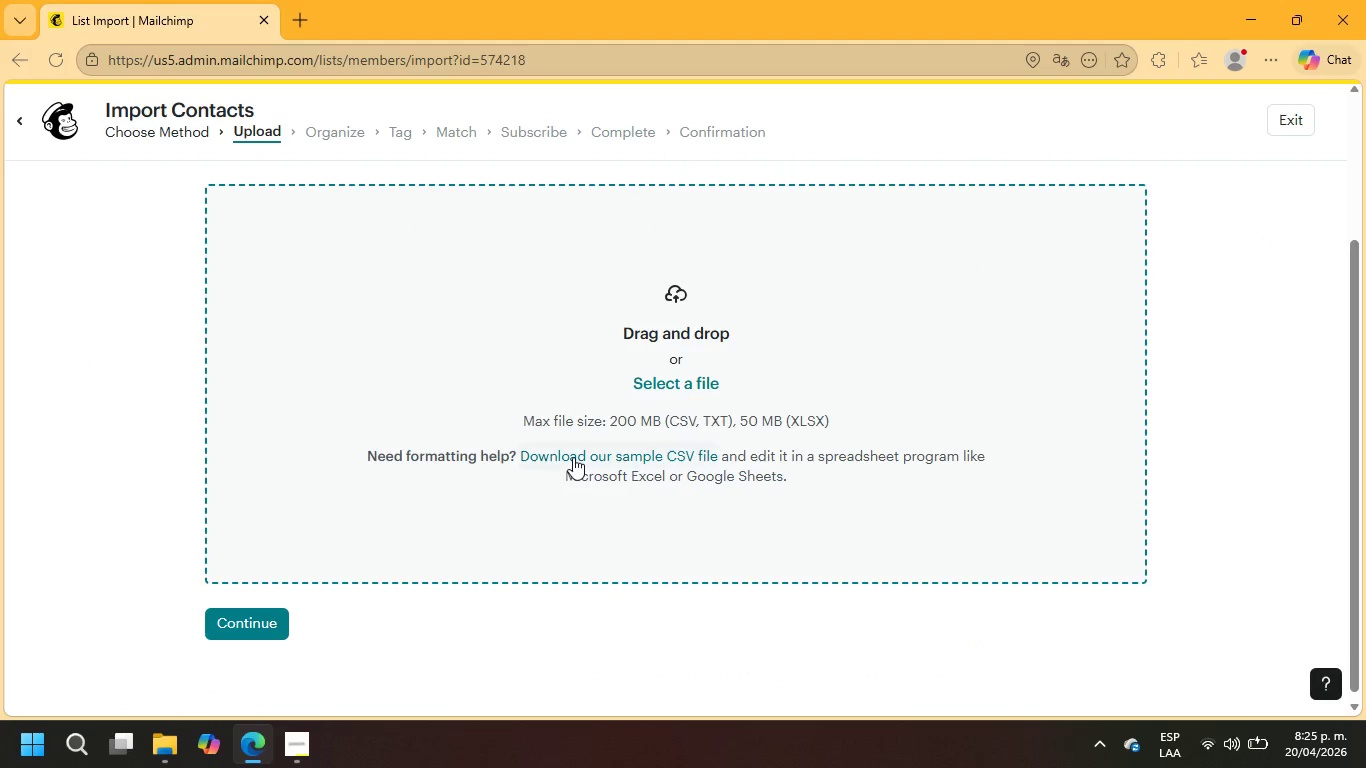 
left_click([573, 453])
 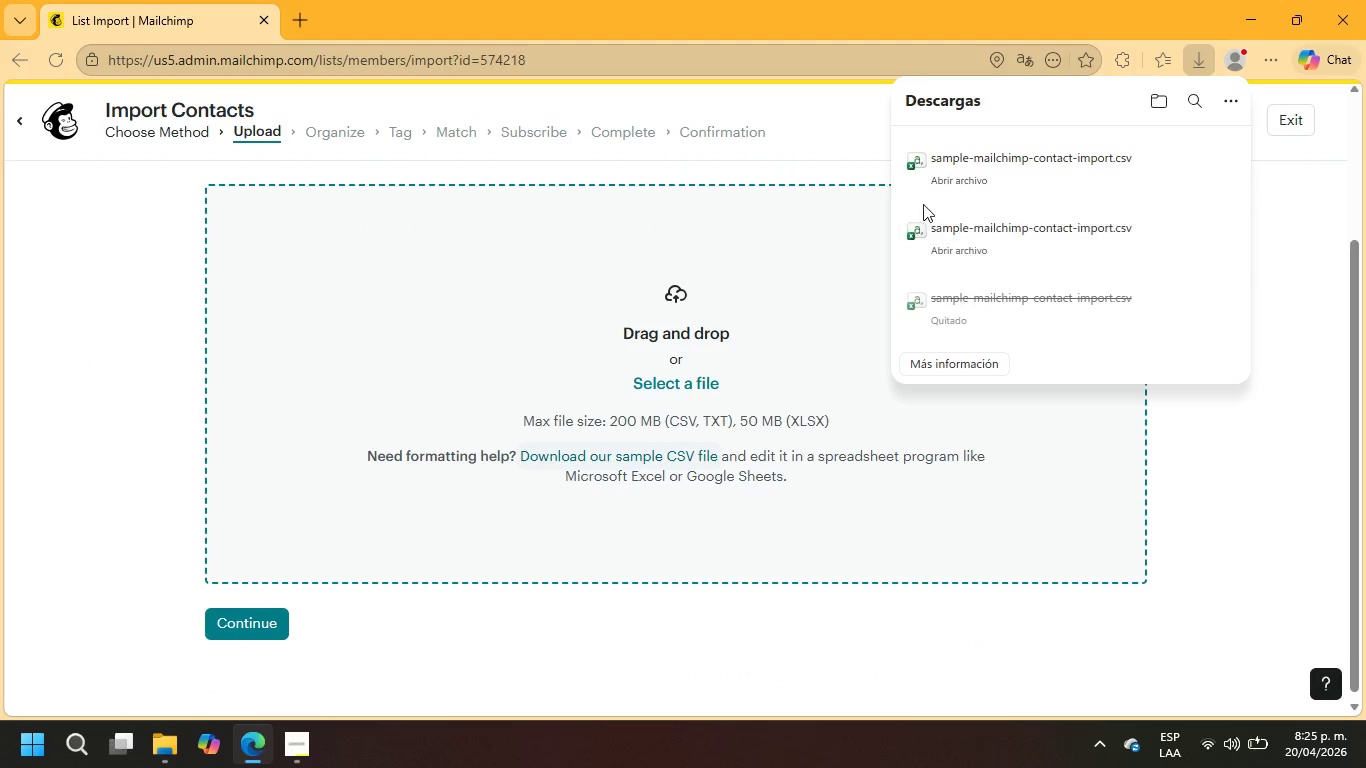 
left_click([1003, 170])
 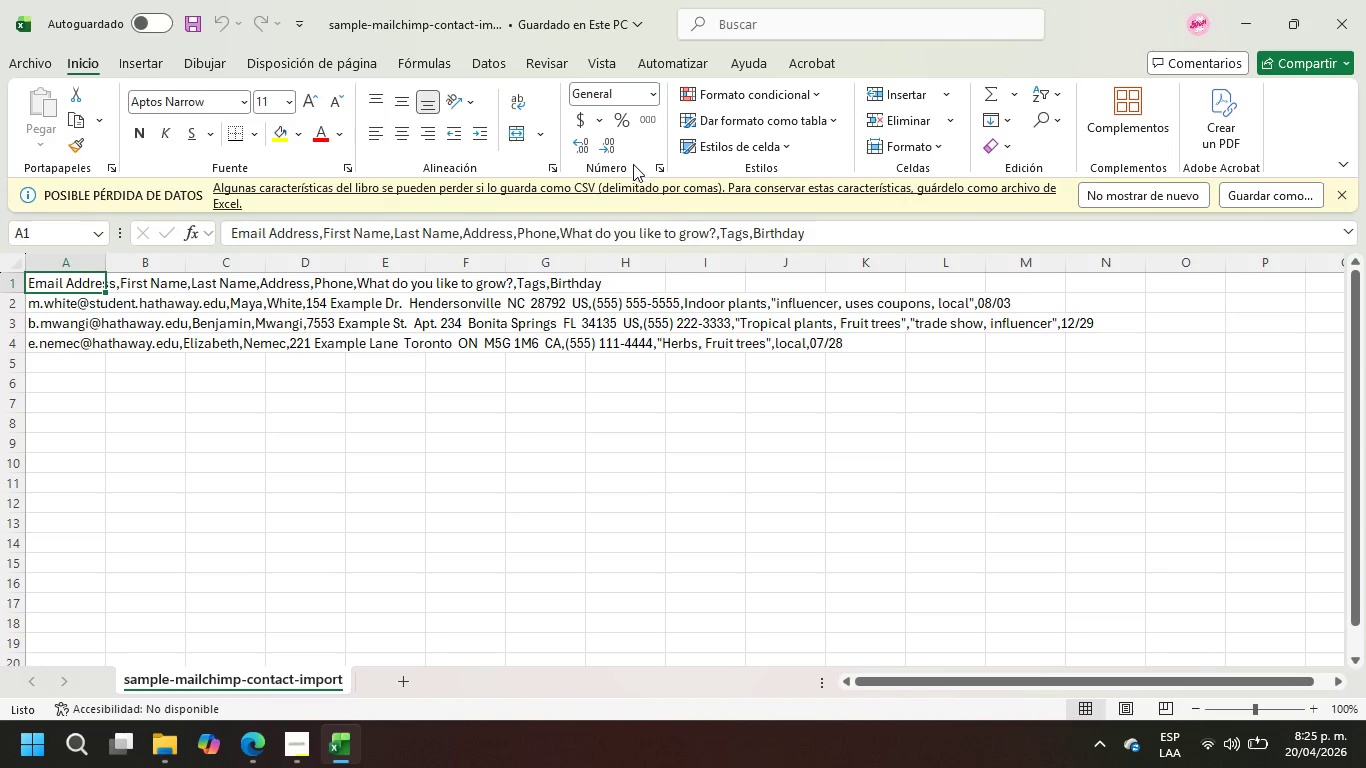 
wait(12.41)
 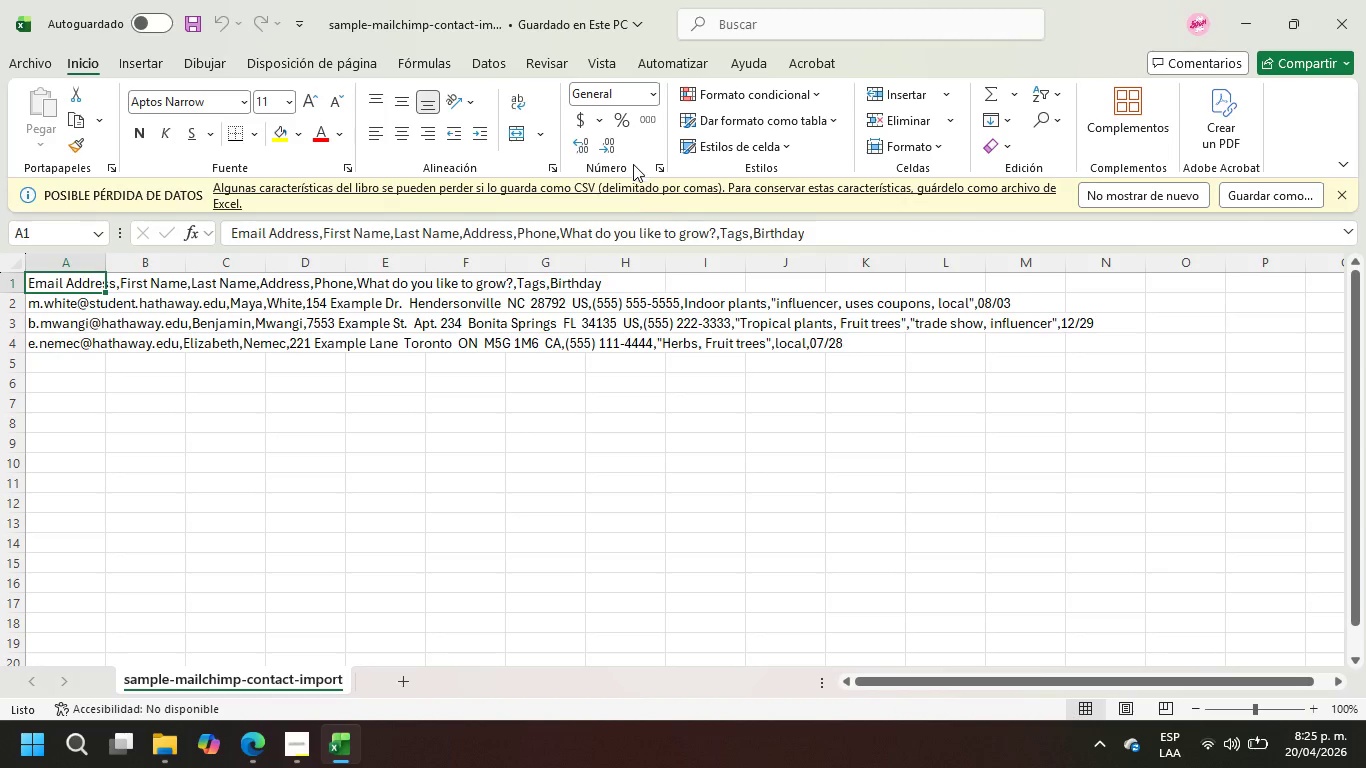 
left_click([173, 283])
 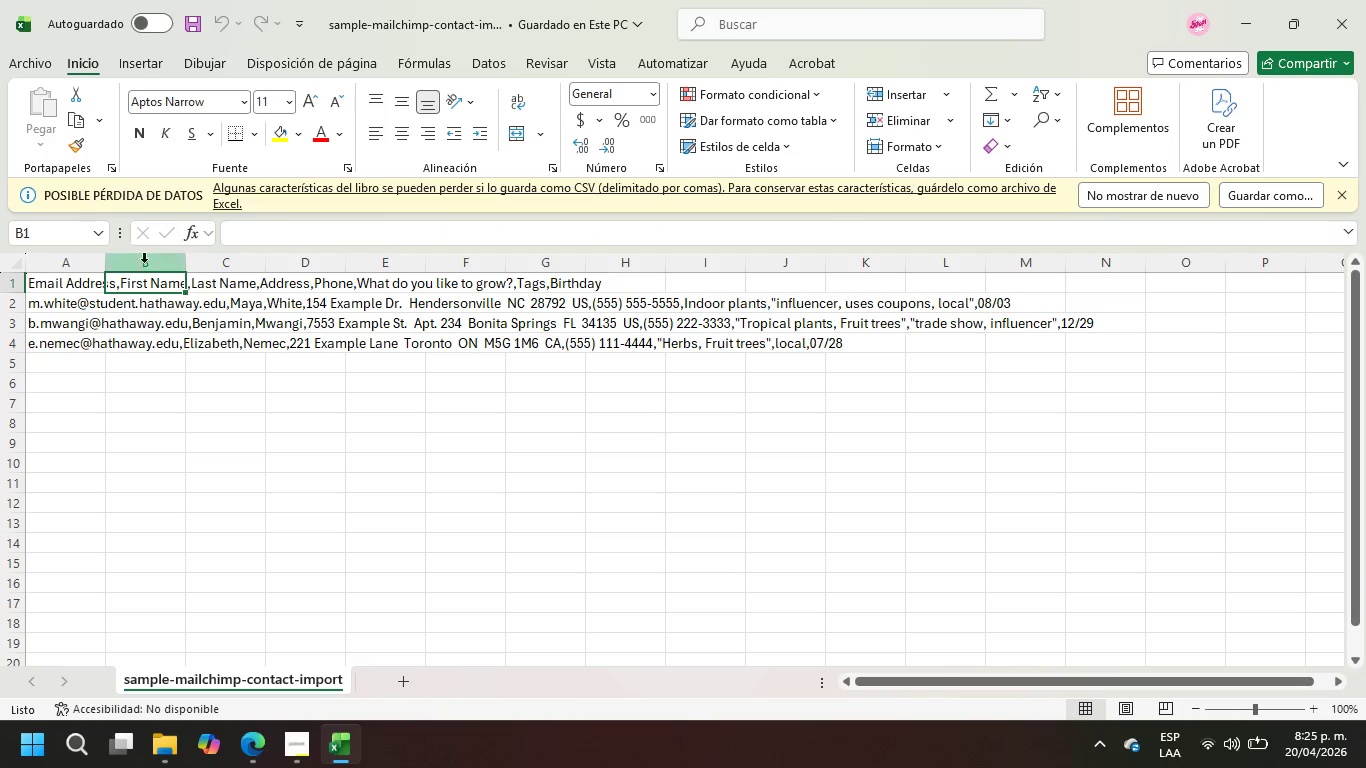 
left_click([40, 291])
 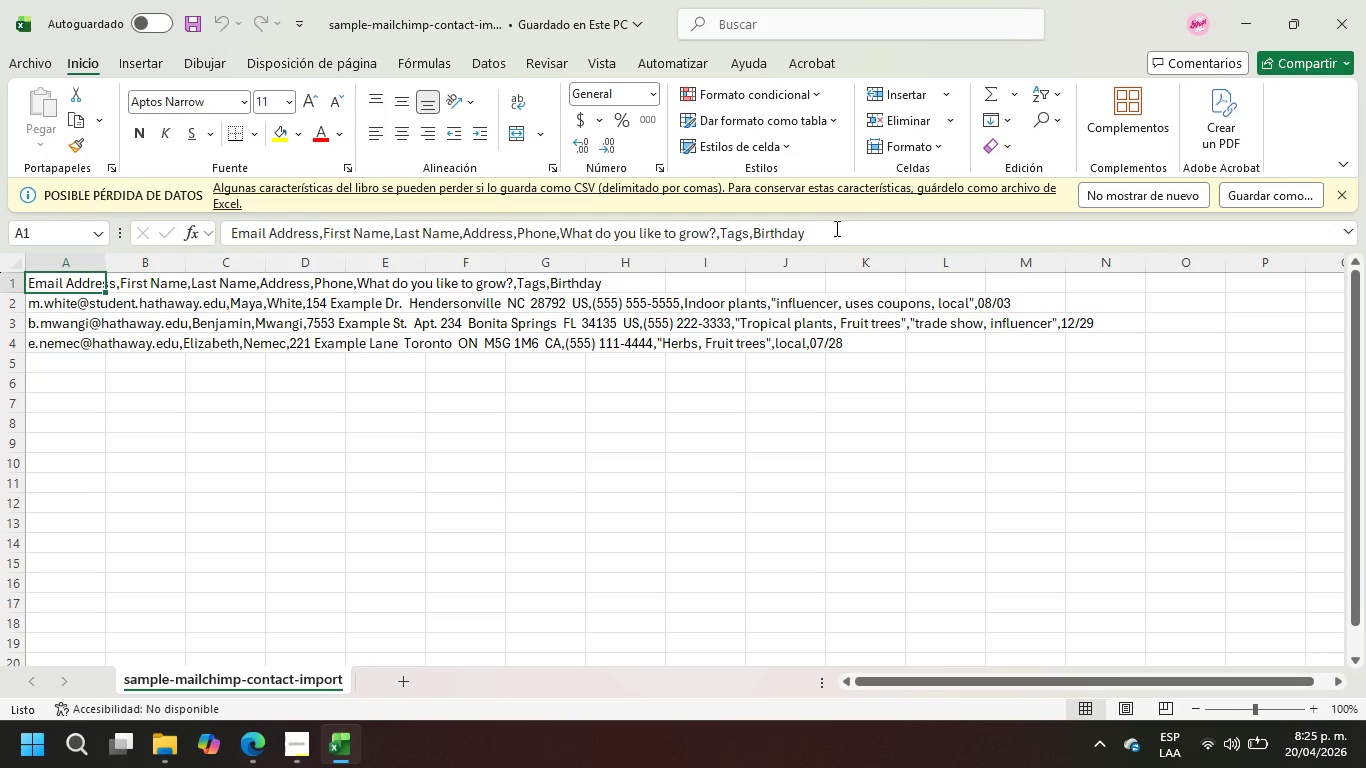 
left_click_drag(start_coordinate=[828, 233], to_coordinate=[810, 233])
 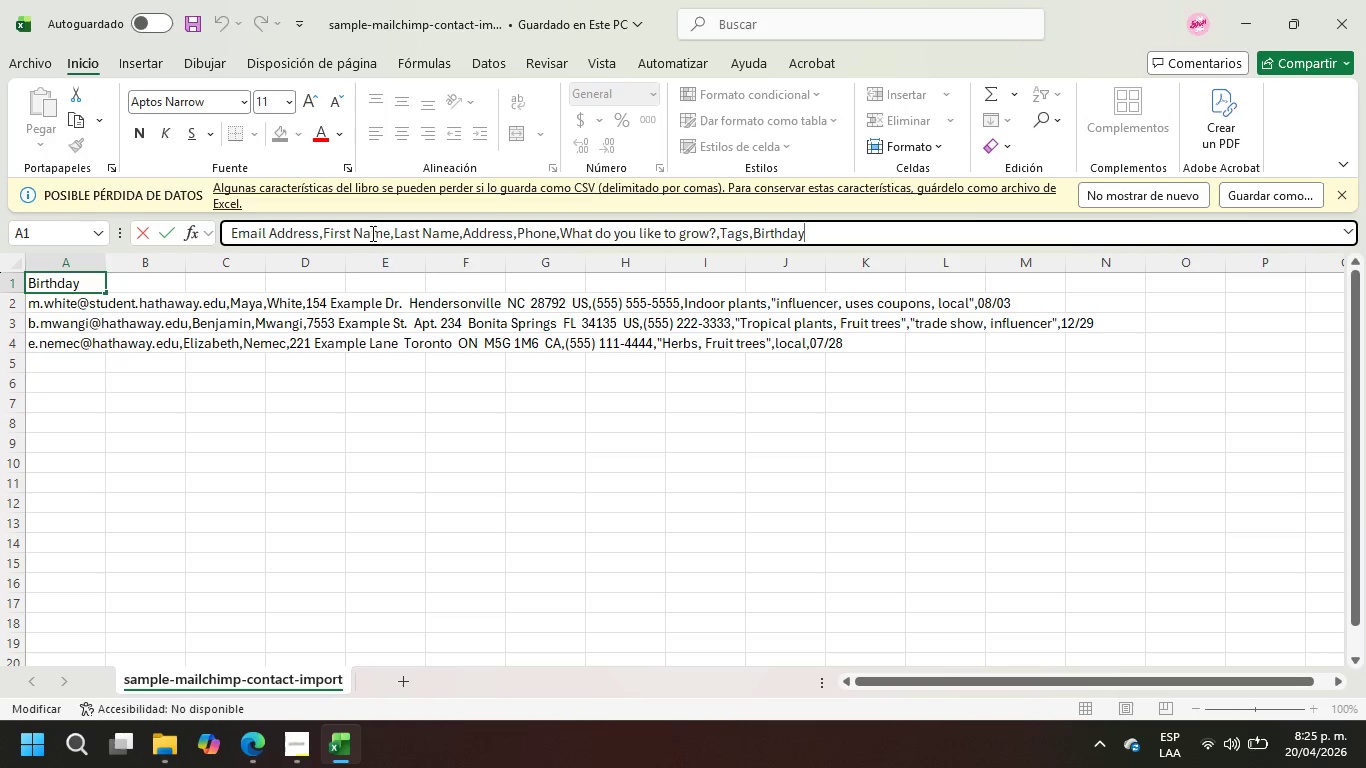 
left_click([352, 231])
 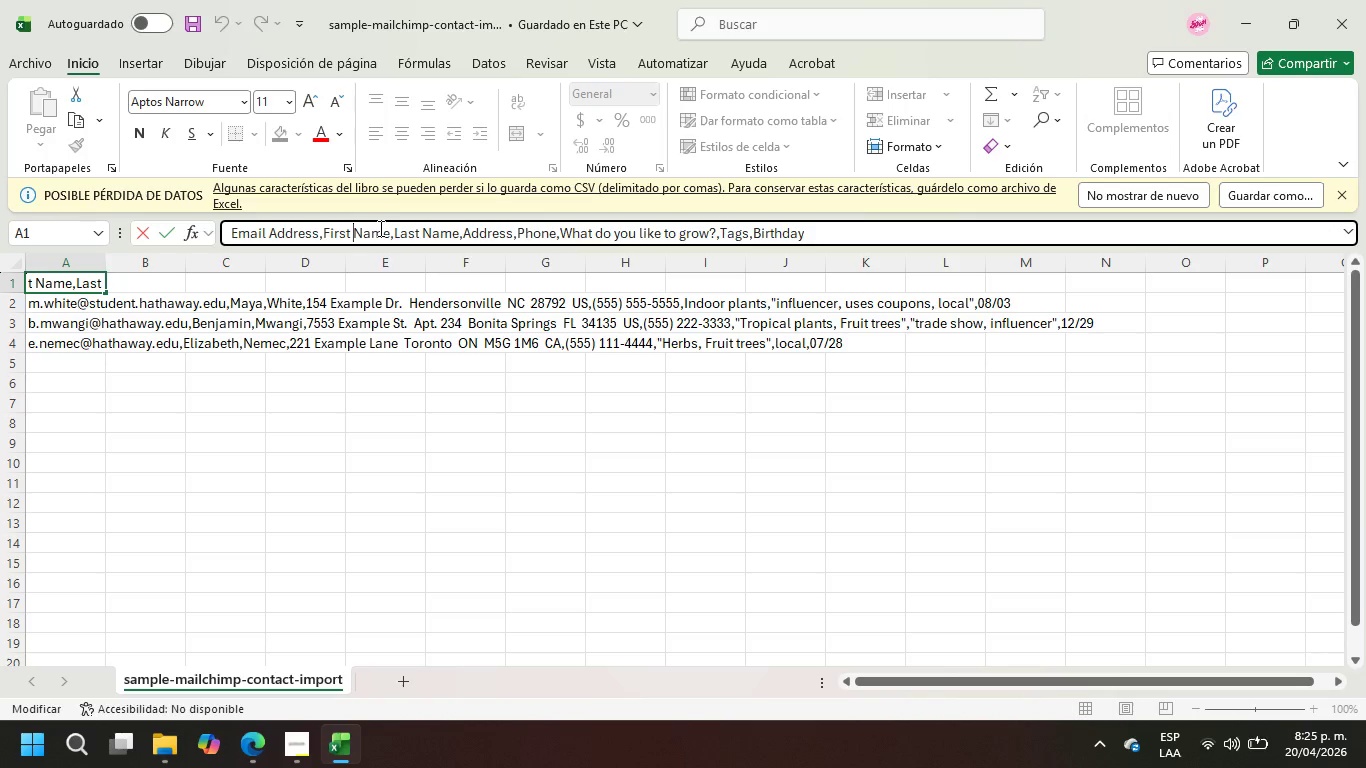 
key(Backspace)
 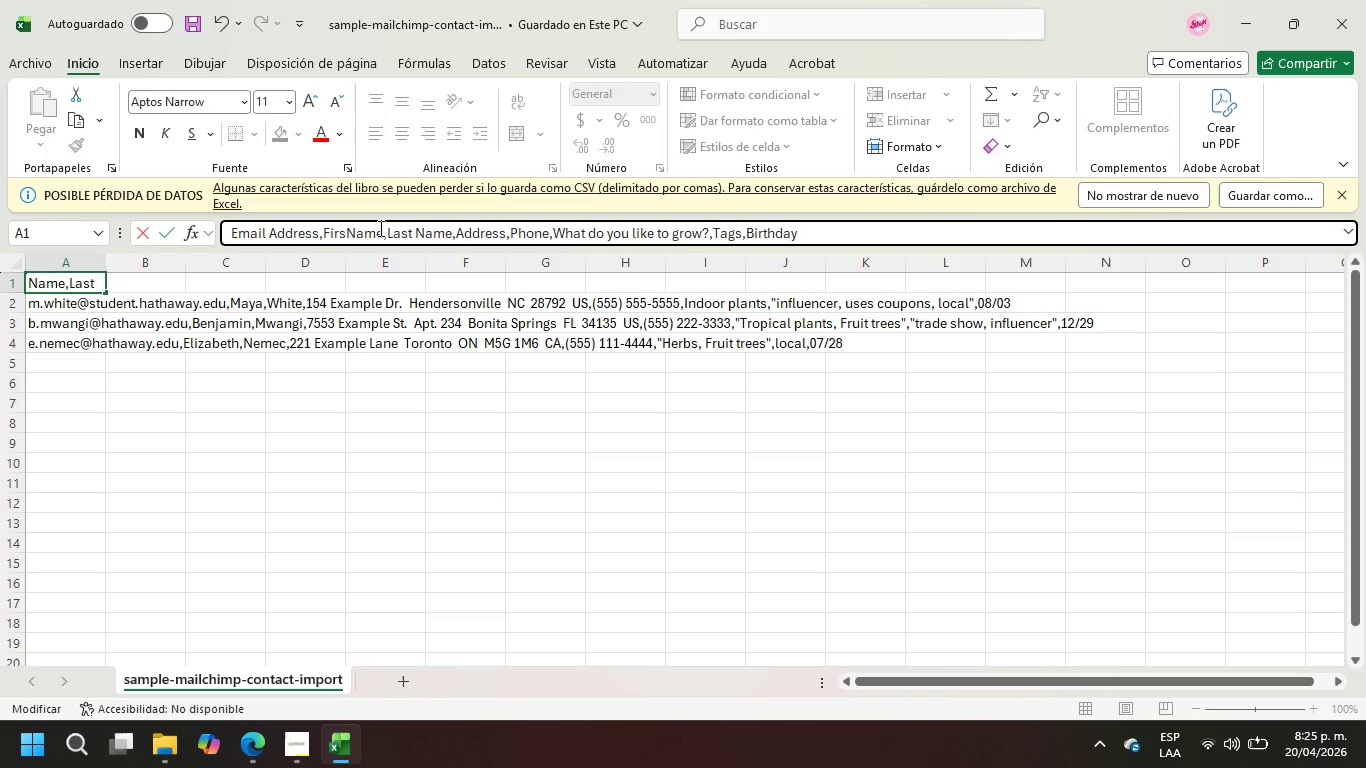 
key(Backspace)
 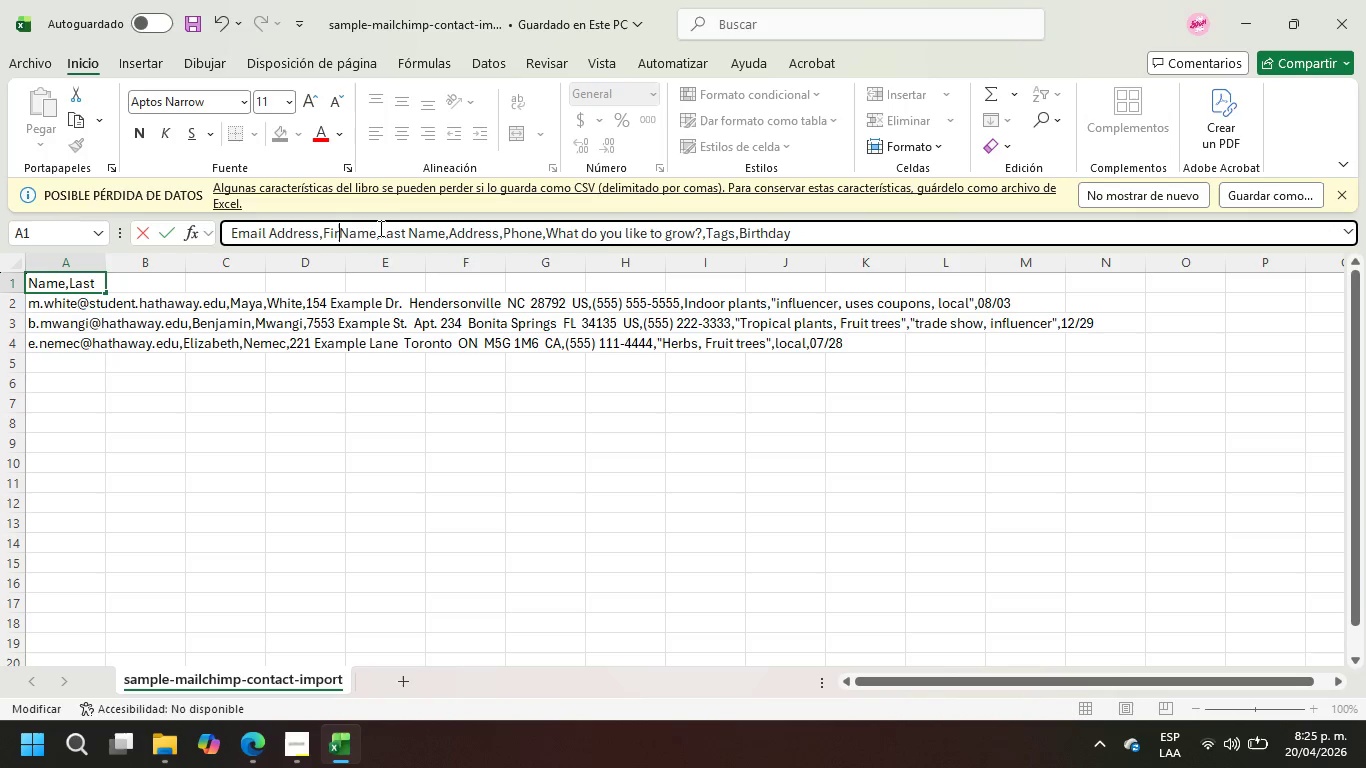 
key(Backspace)
 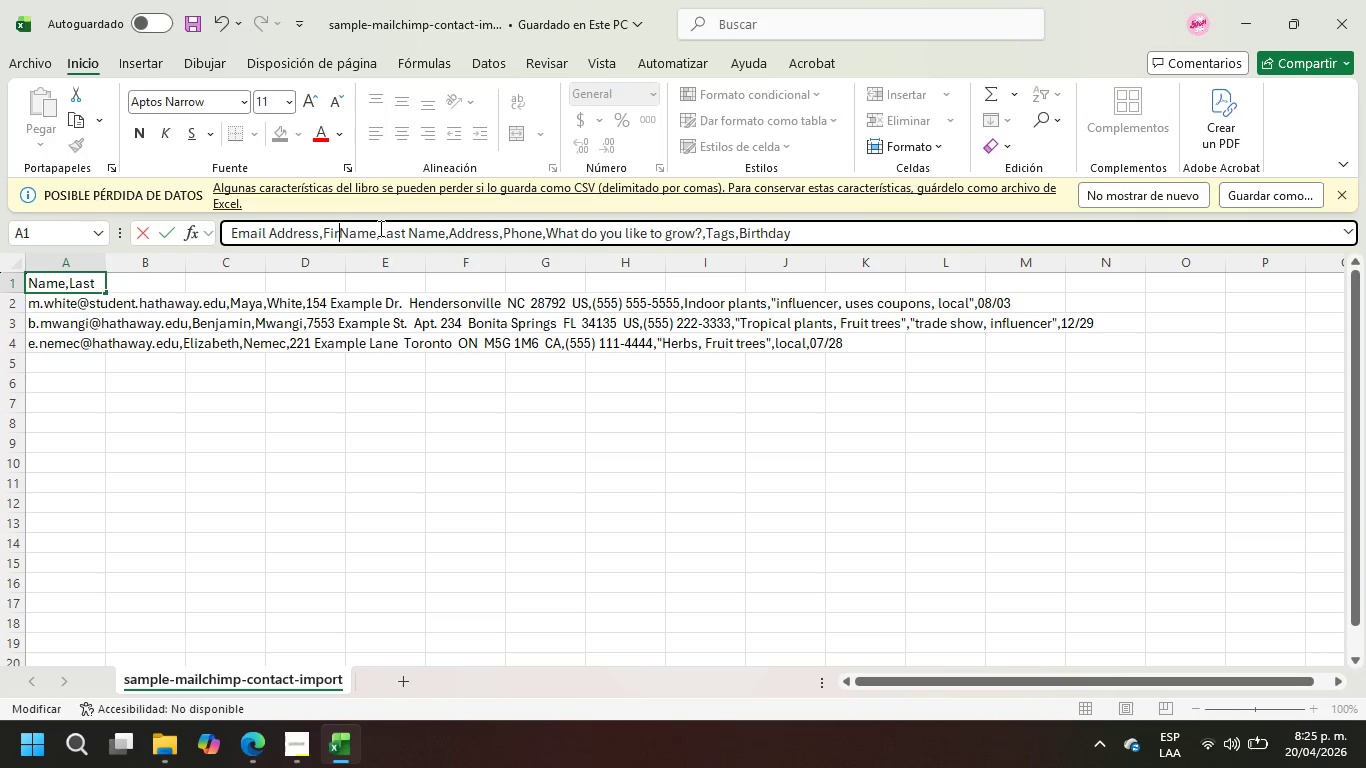 
key(Backspace)
 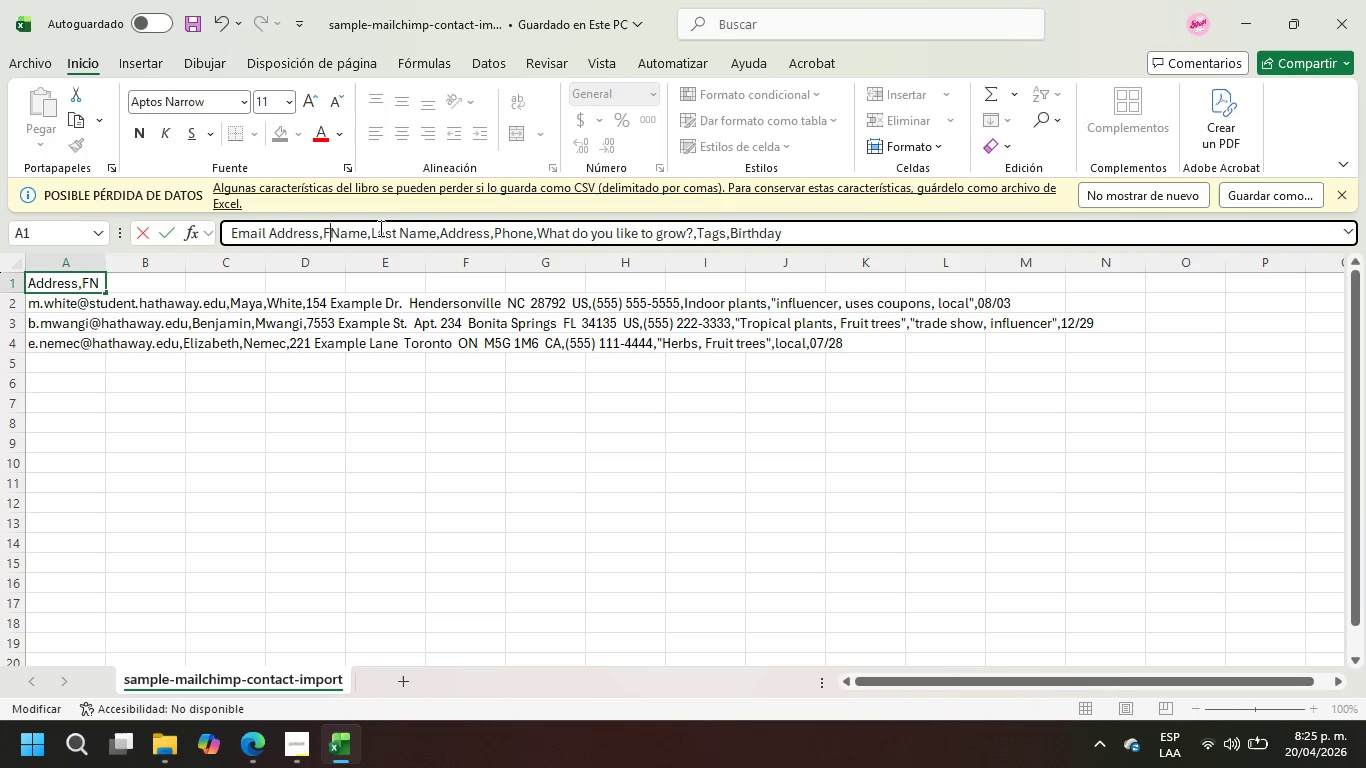 
key(Backspace)
 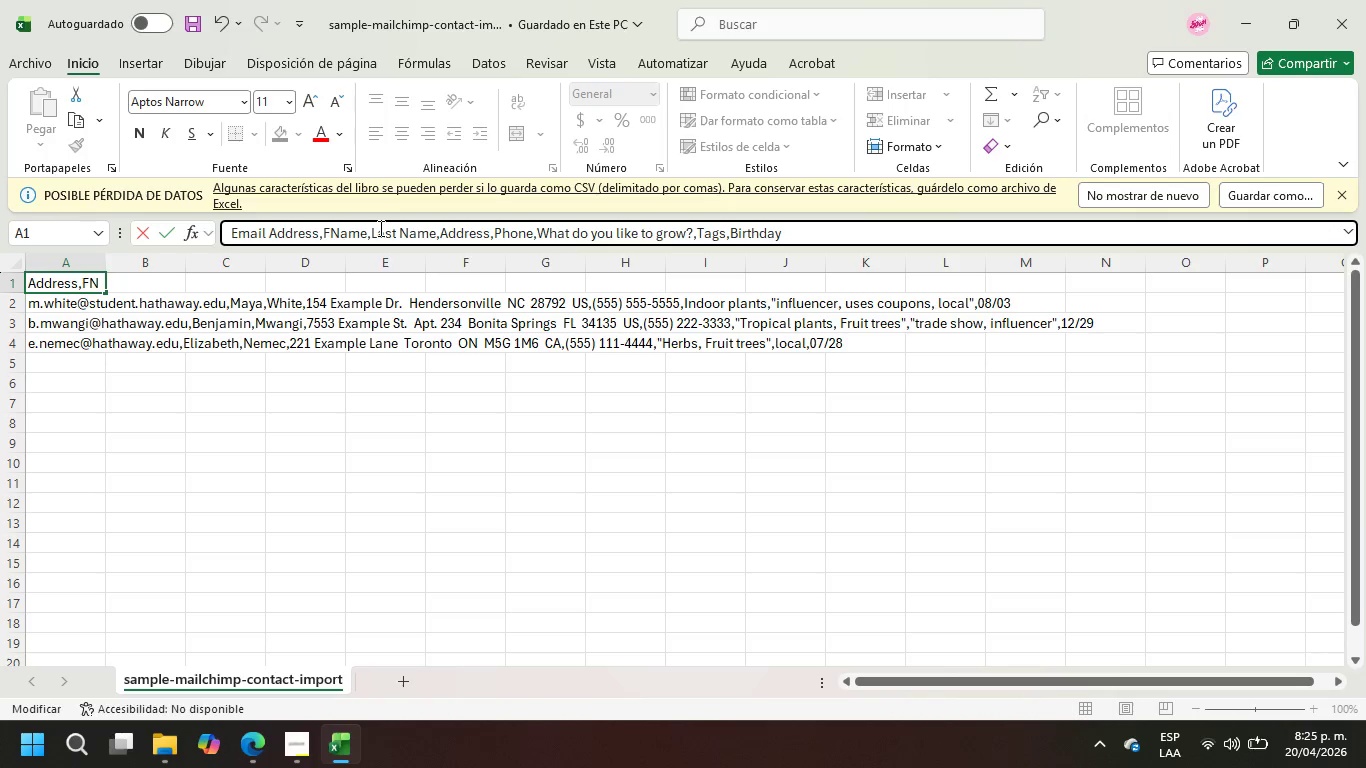 
key(Backspace)
 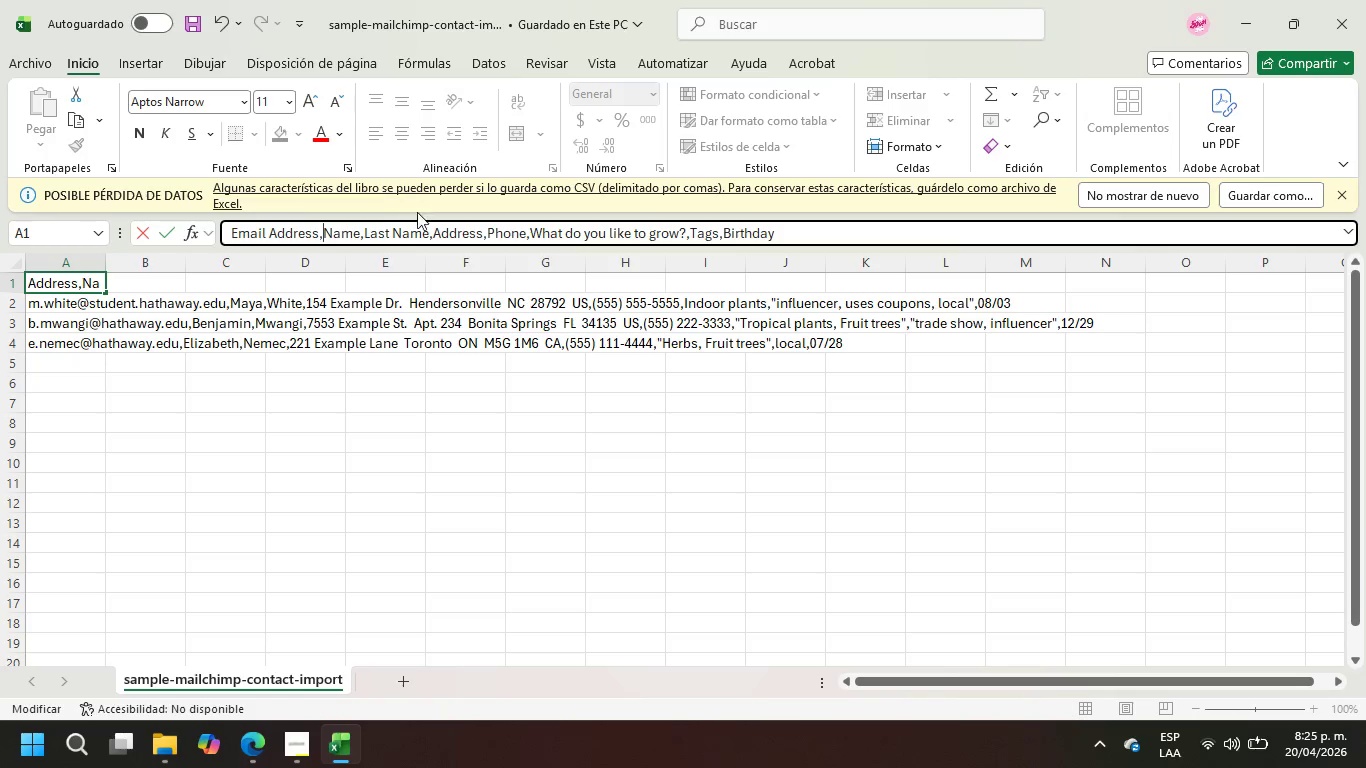 
left_click_drag(start_coordinate=[429, 239], to_coordinate=[396, 232])
 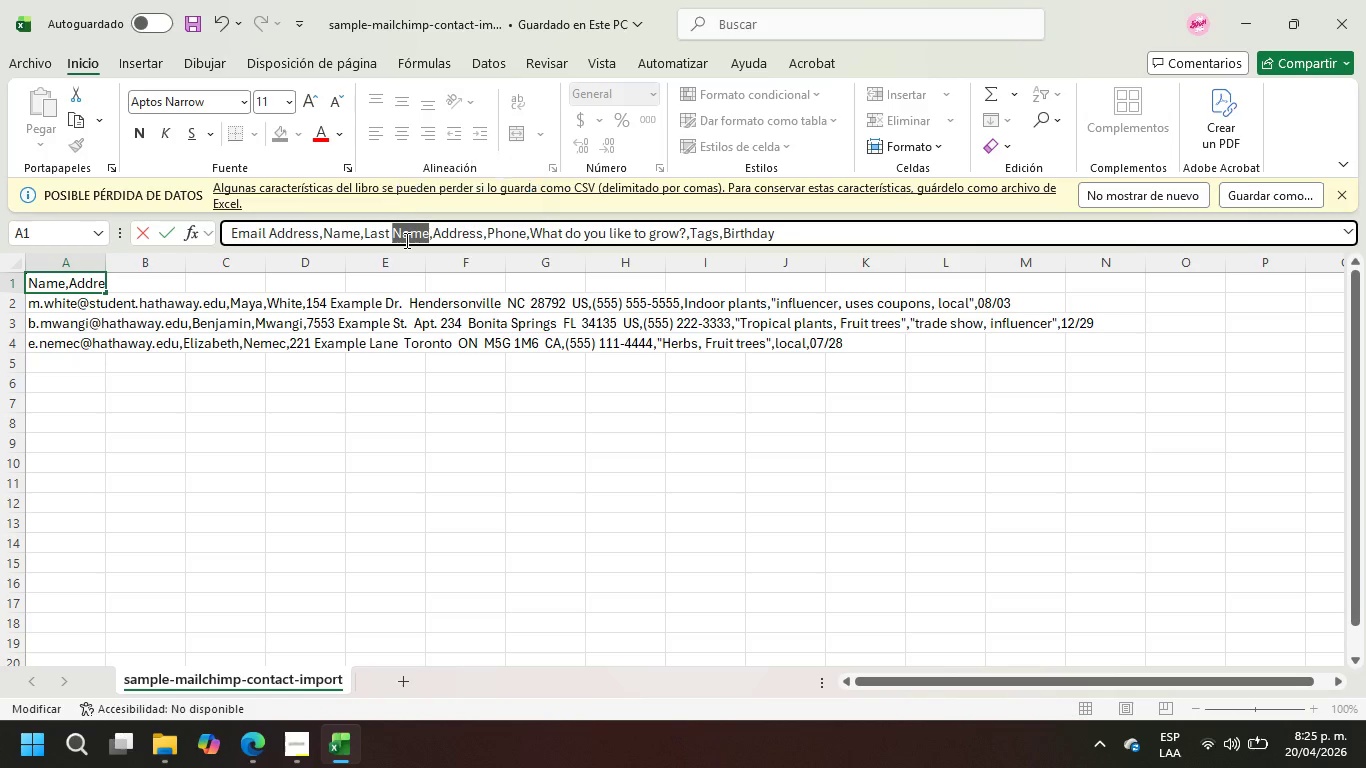 
type(visit Date)
 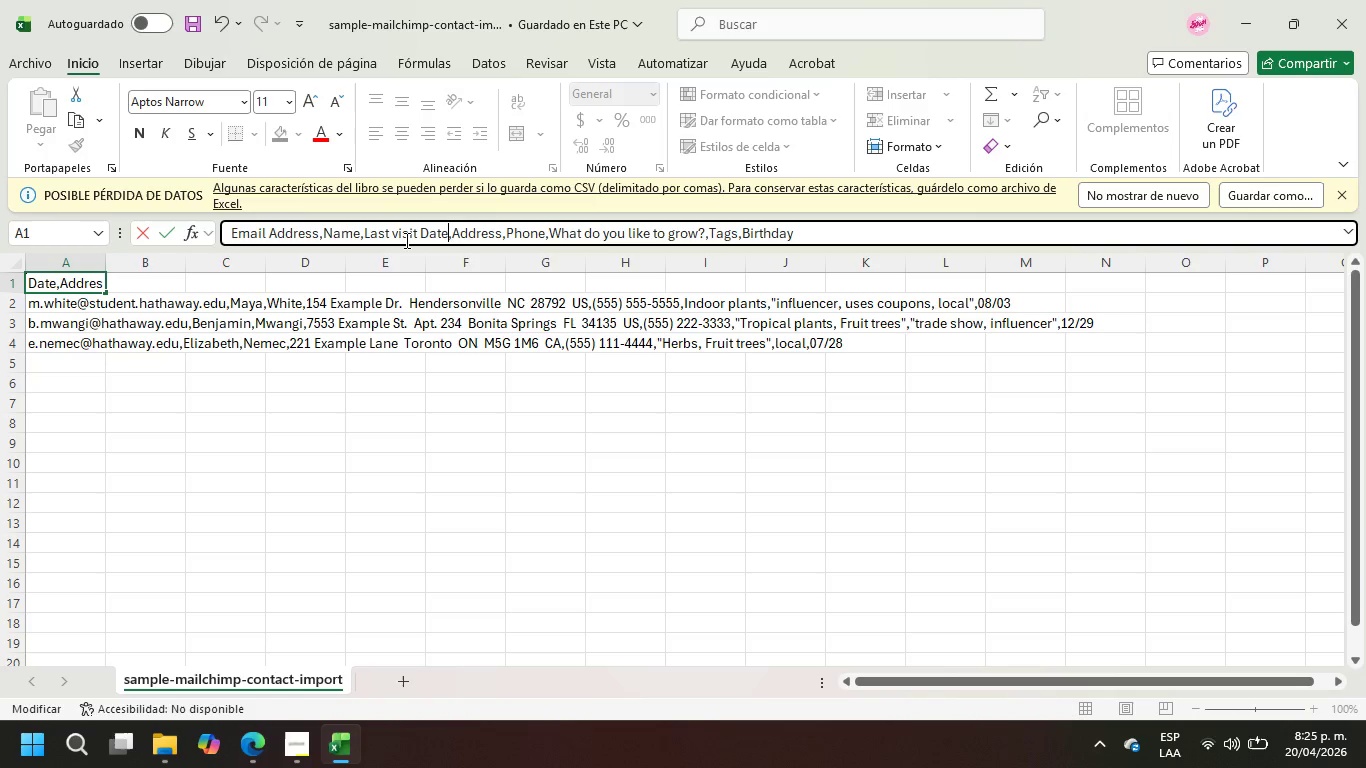 
left_click_drag(start_coordinate=[816, 233], to_coordinate=[451, 243])
 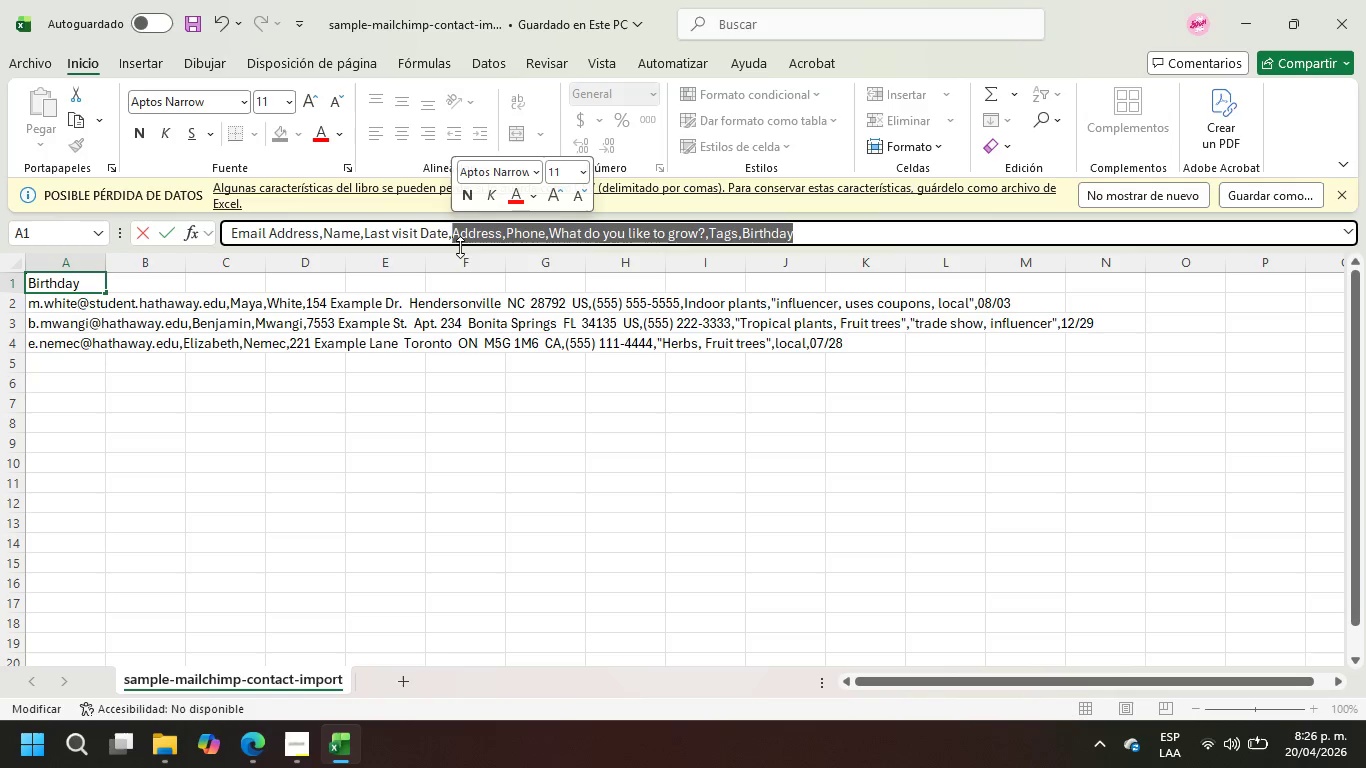 
key(Backspace)
 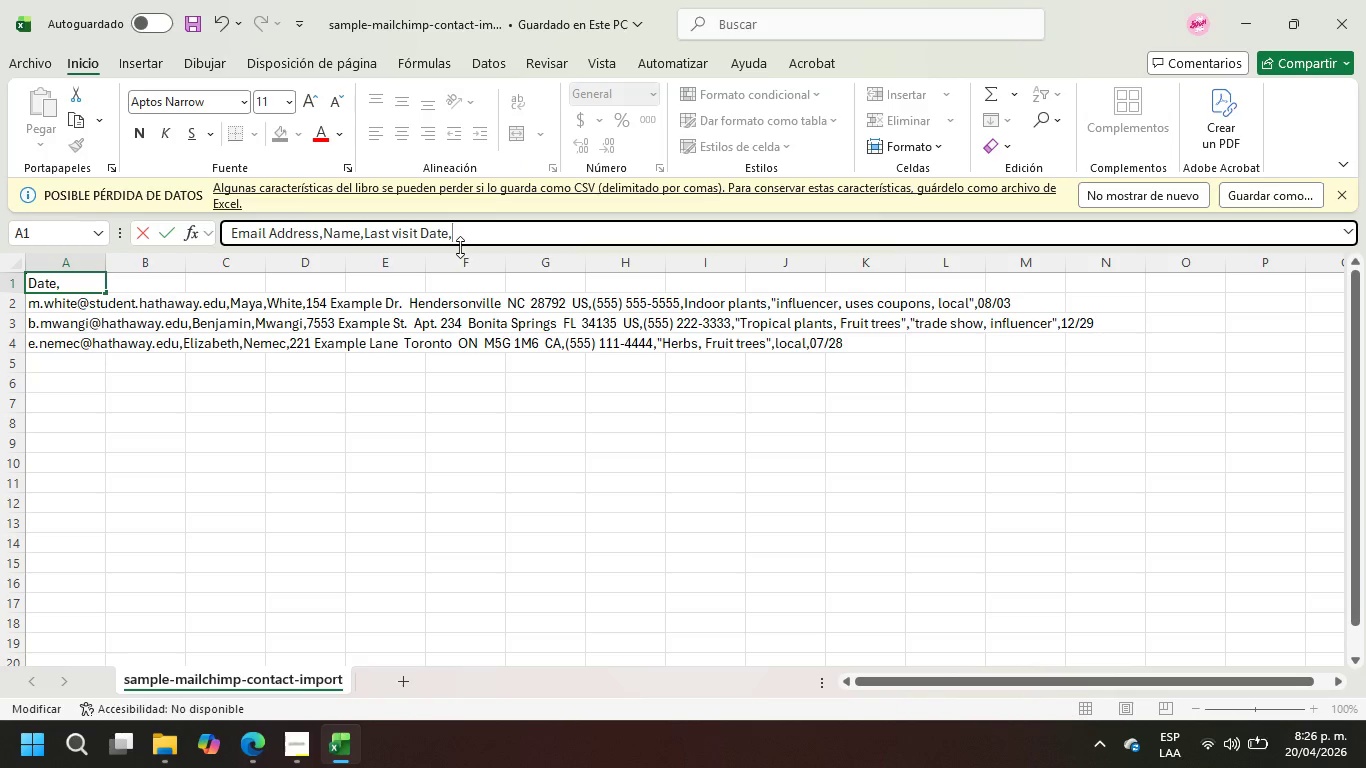 
key(Backspace)
 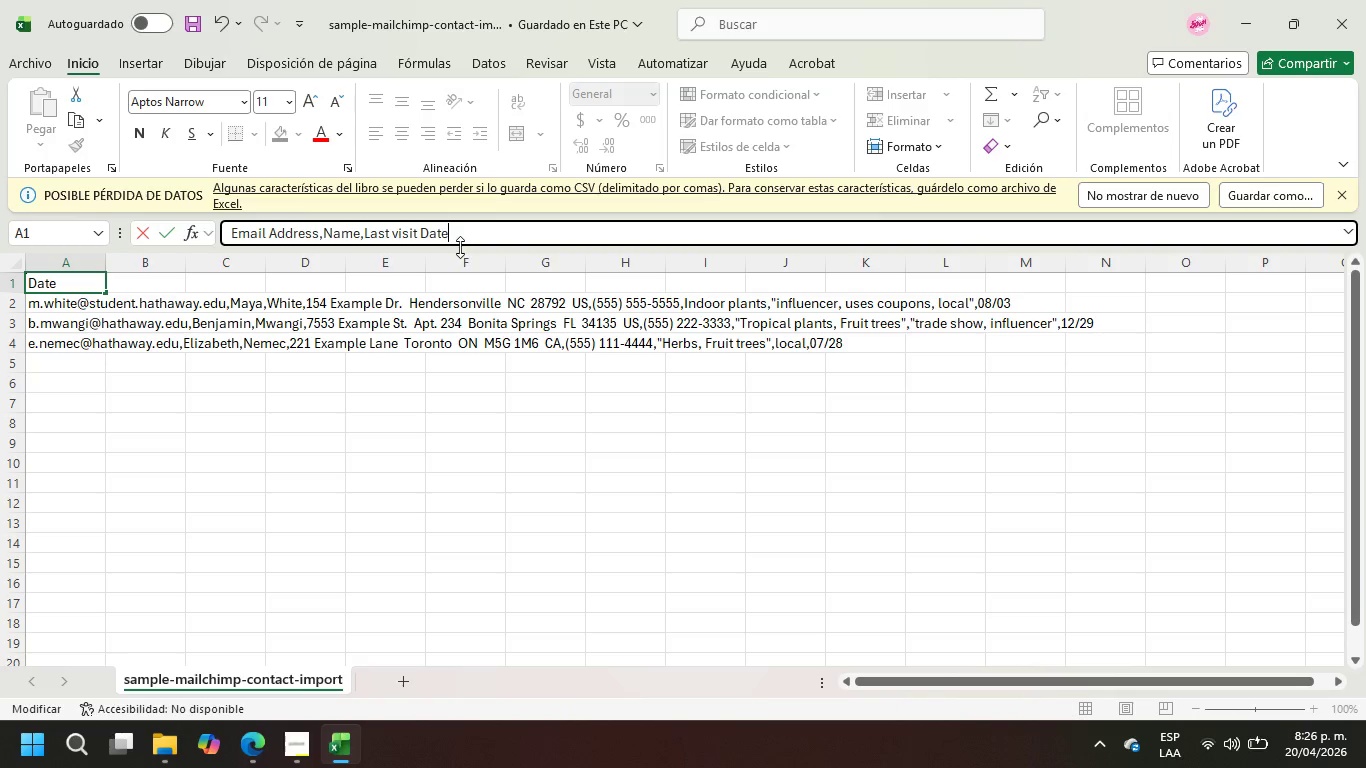 
key(Enter)
 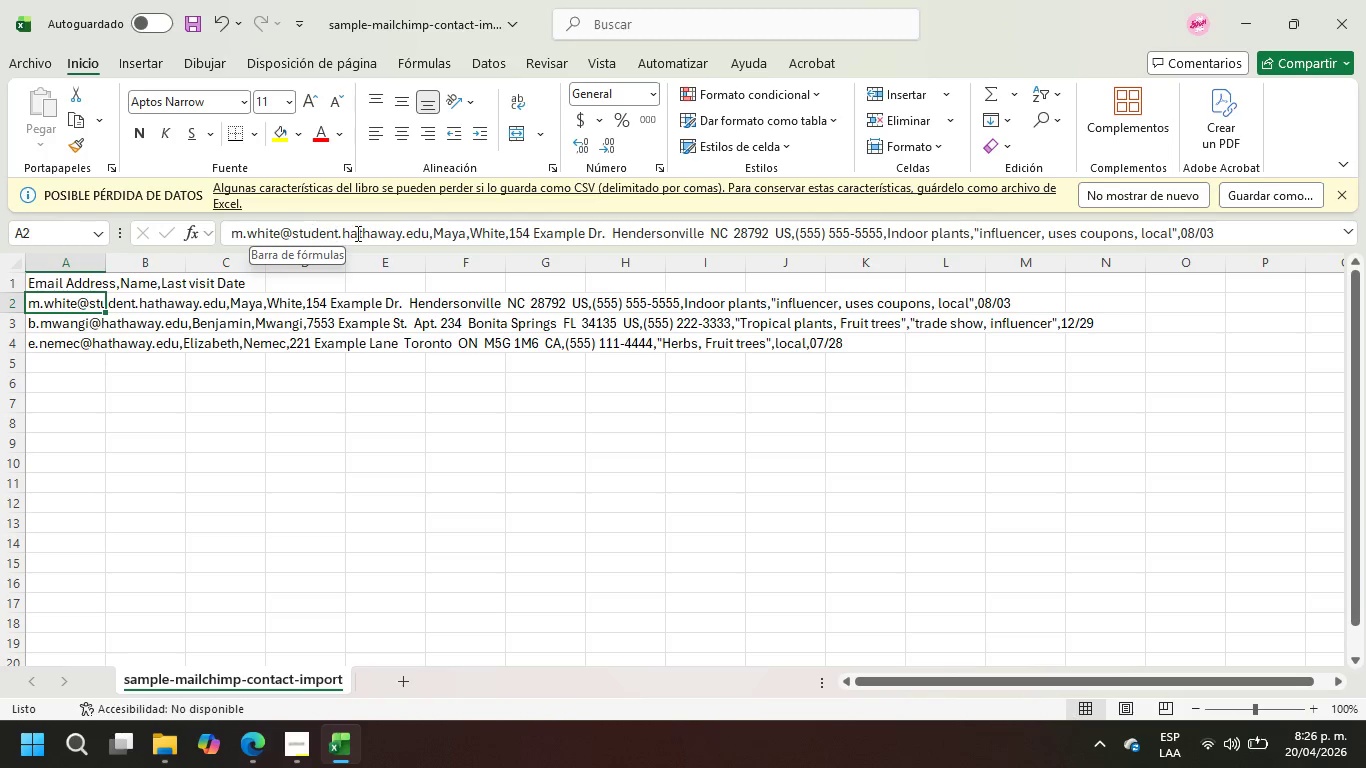 
left_click_drag(start_coordinate=[428, 234], to_coordinate=[232, 234])
 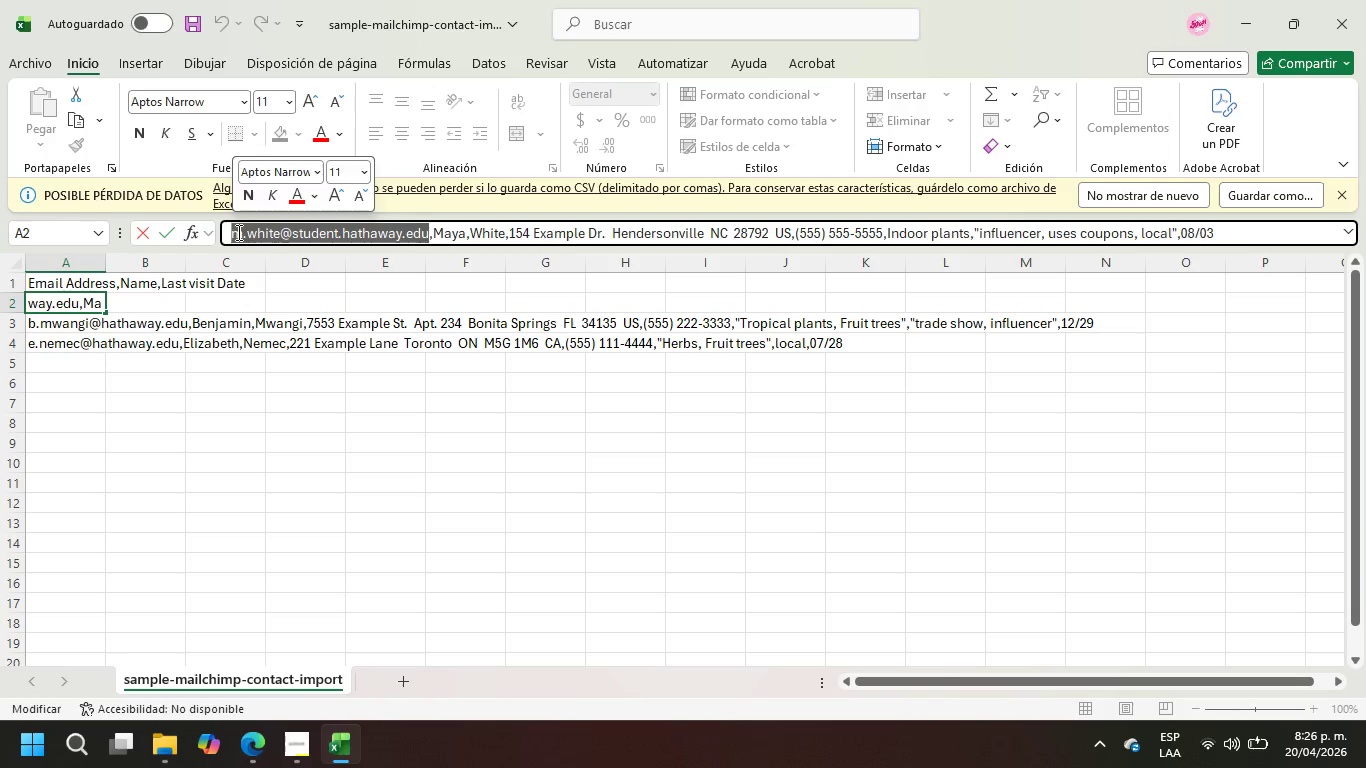 
type(mbeltranbr)
 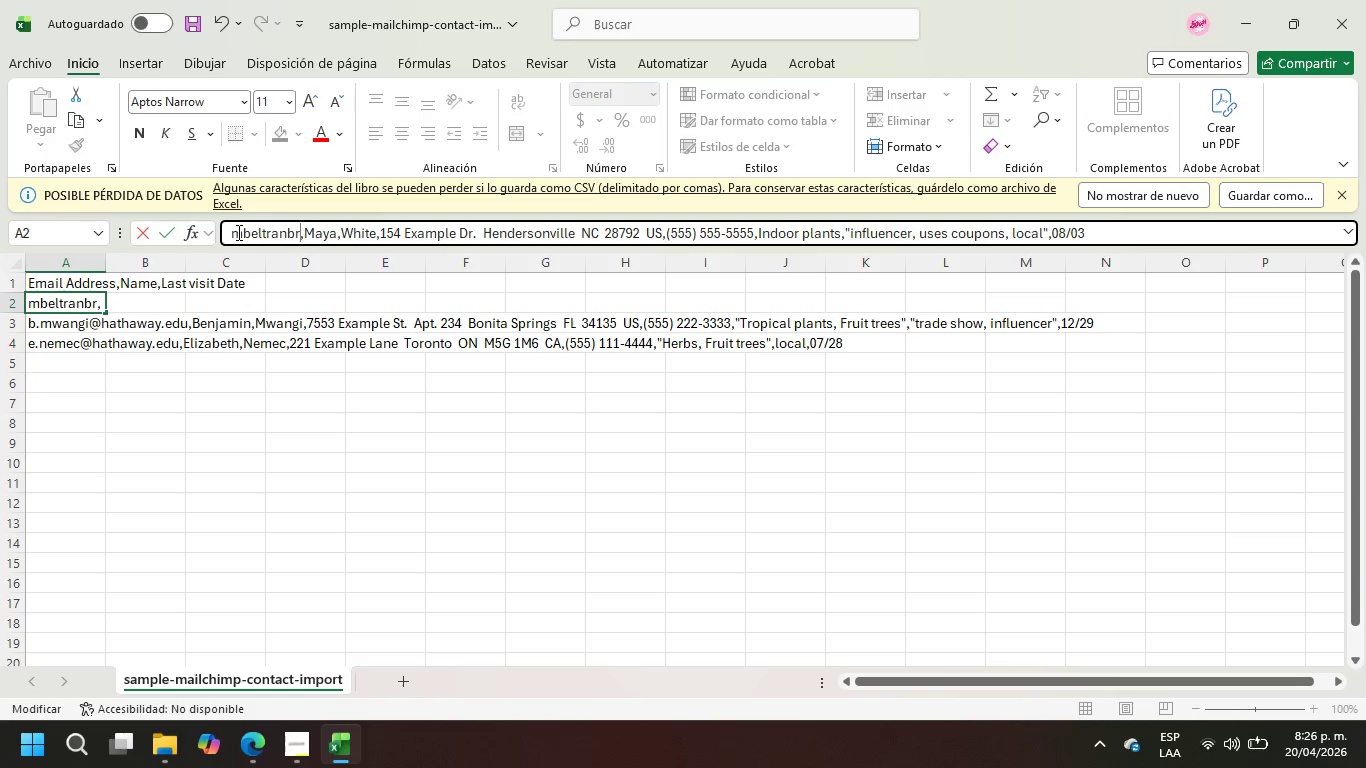 
key(Alt+Control+Q)
 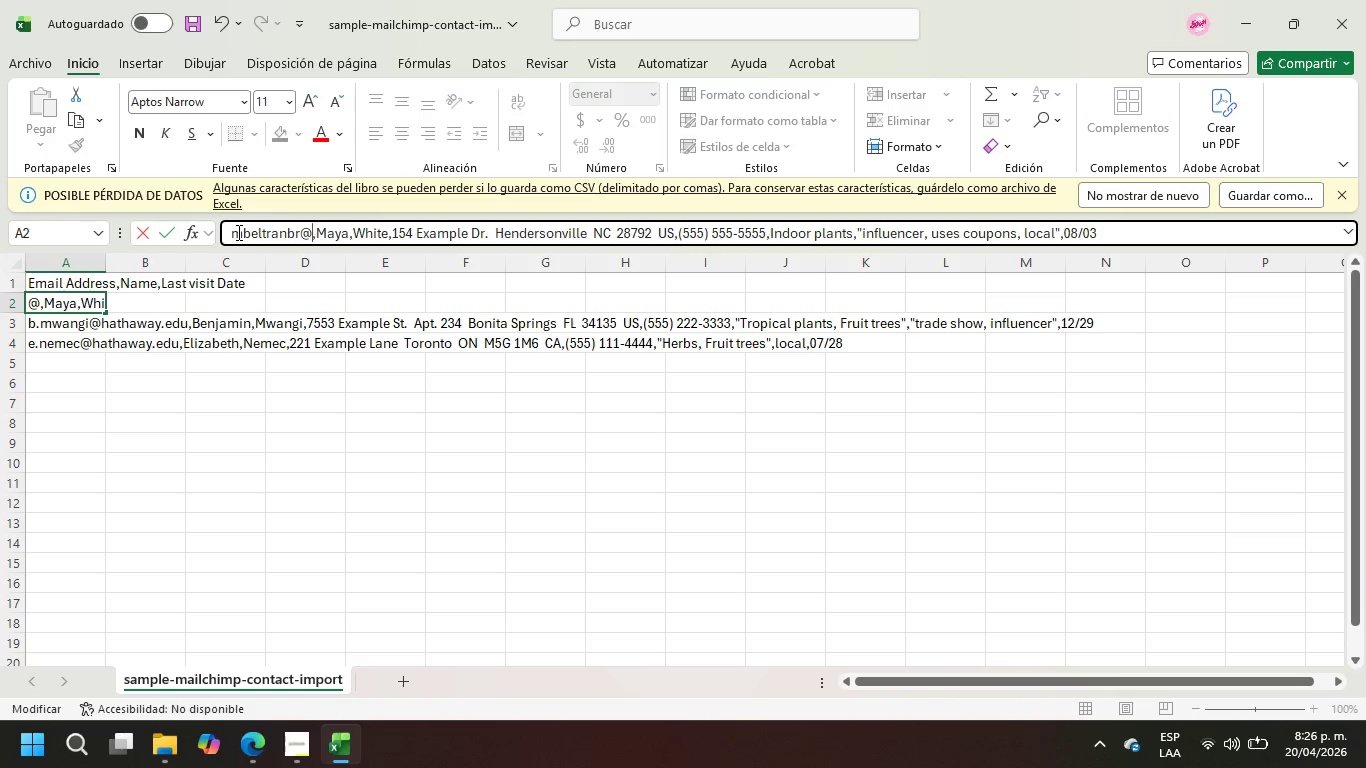 
type(gmail.com)
 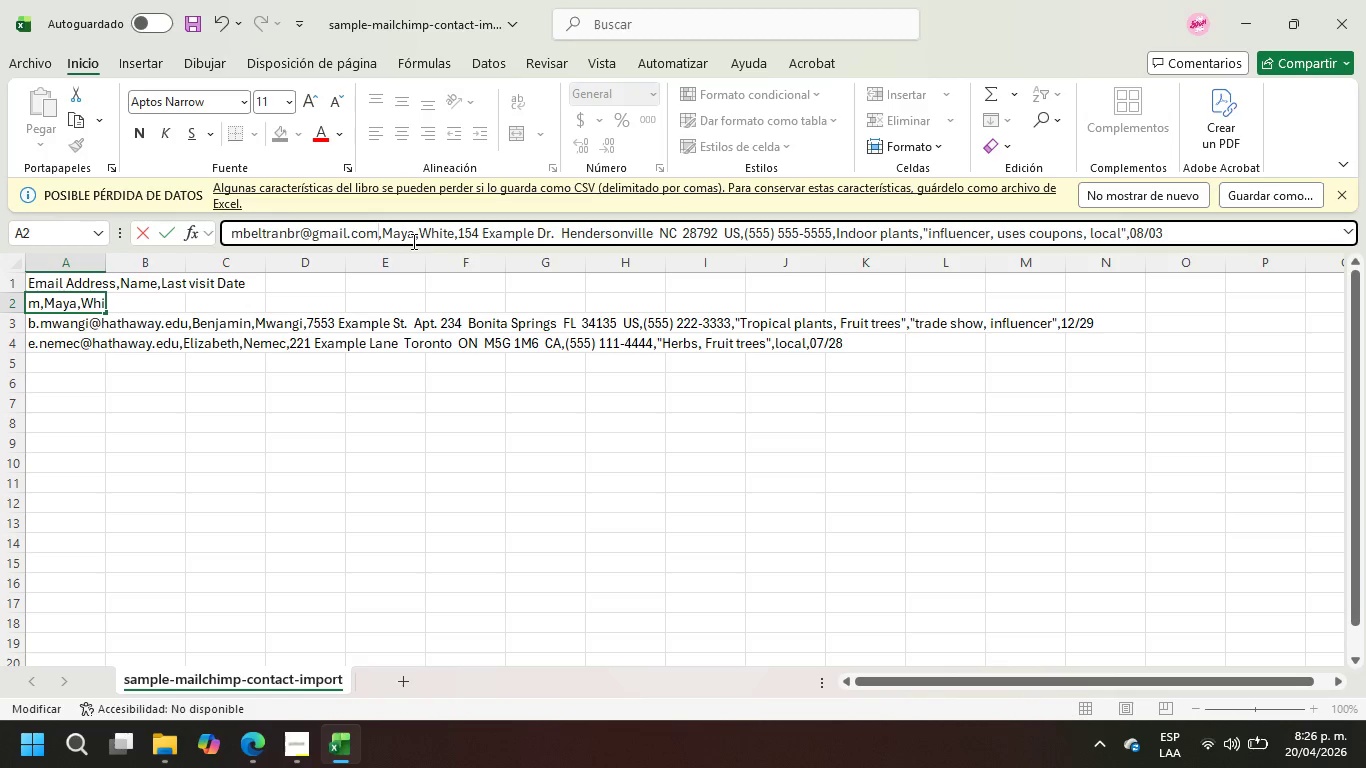 
left_click_drag(start_coordinate=[414, 236], to_coordinate=[395, 234])
 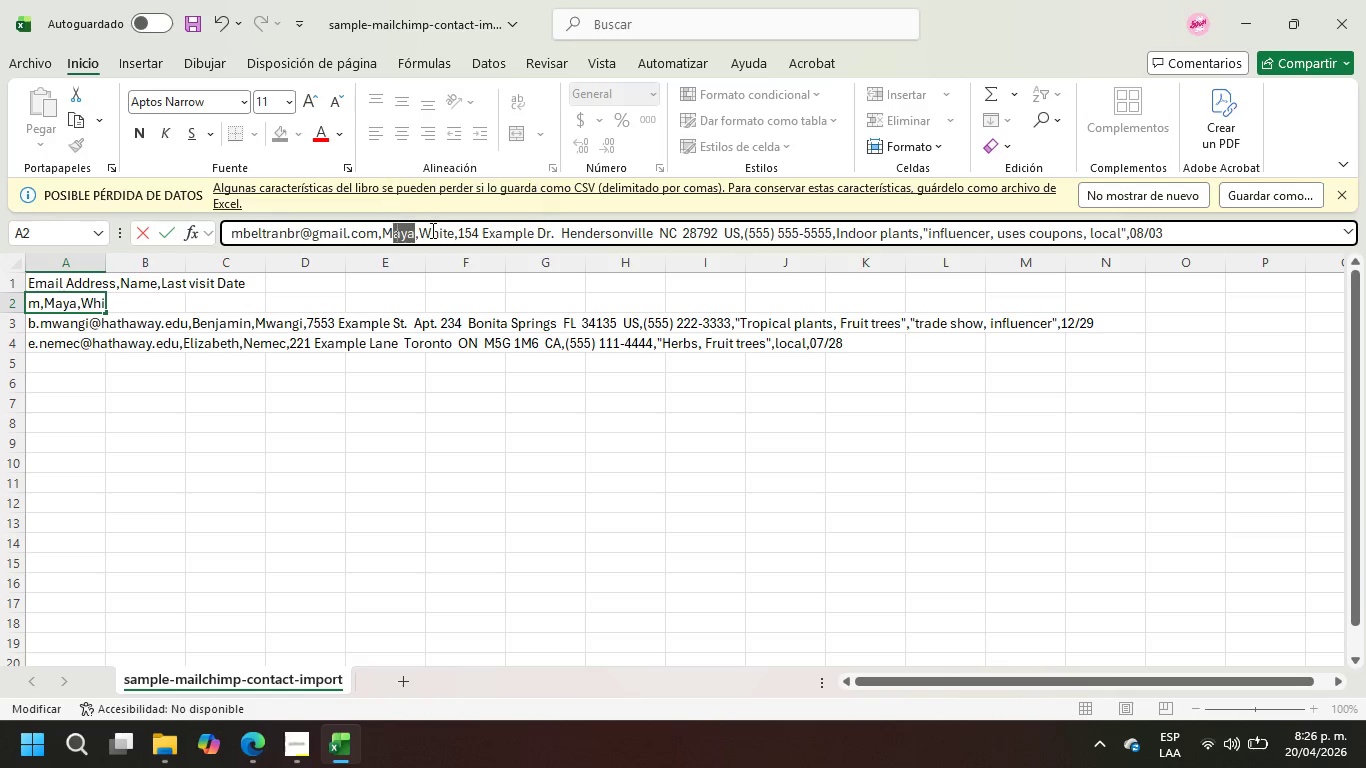 
type(ishelle Beltran)
 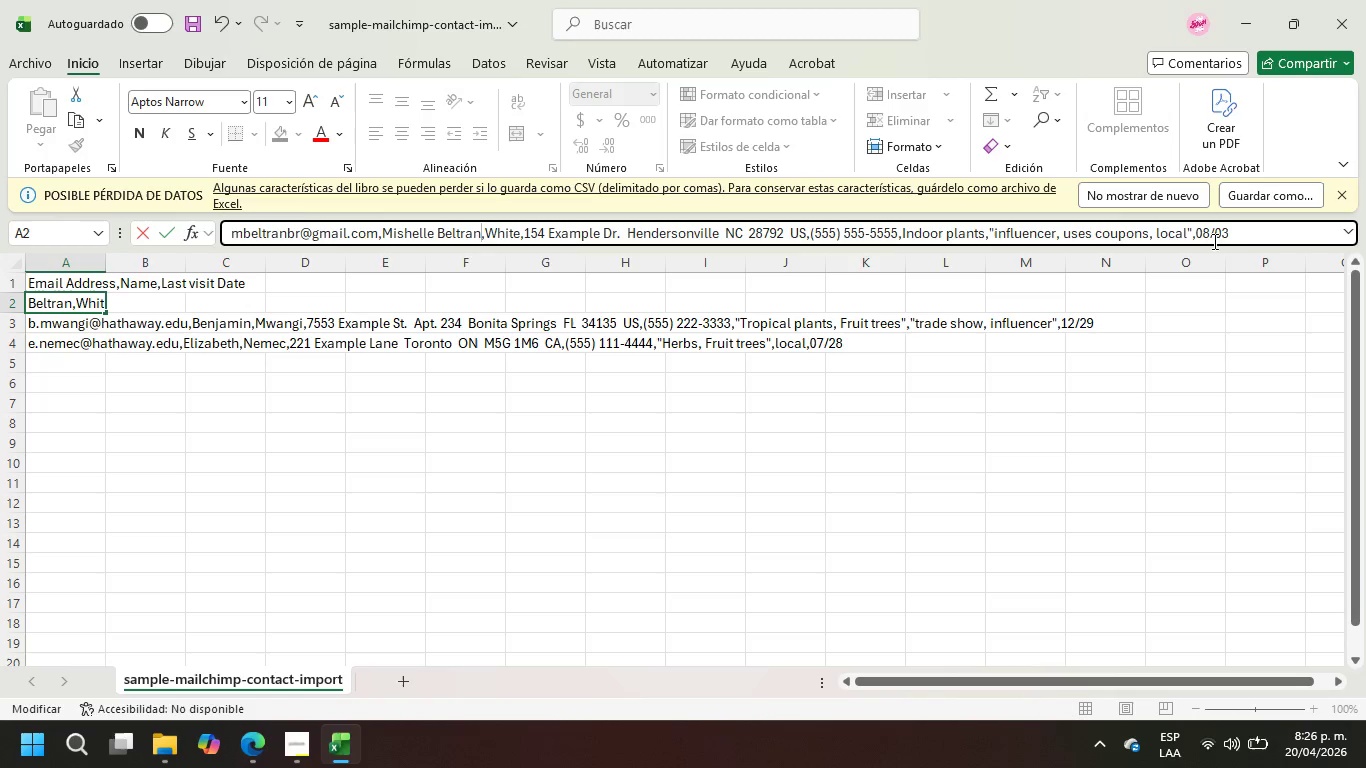 
left_click_drag(start_coordinate=[1246, 233], to_coordinate=[488, 234])
 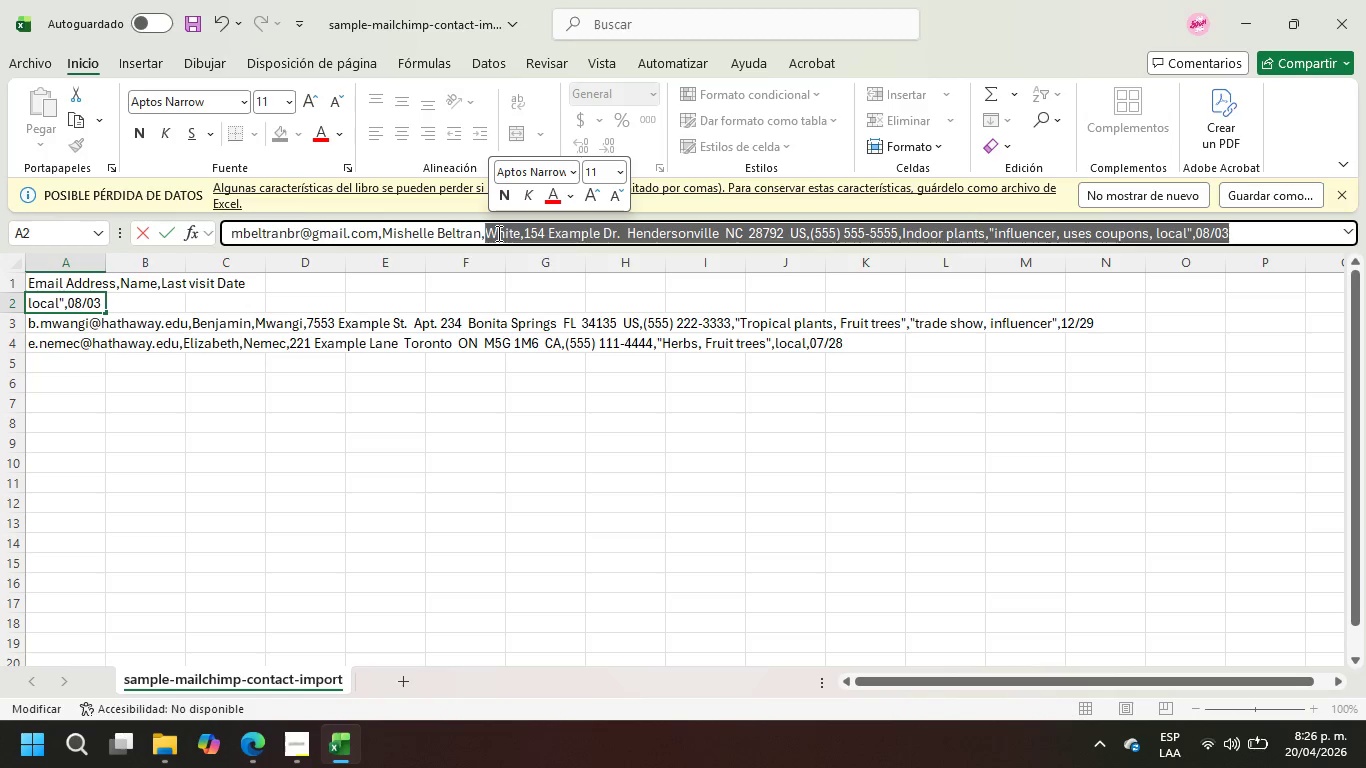 
key(Backspace)
type(2026-04-20)
 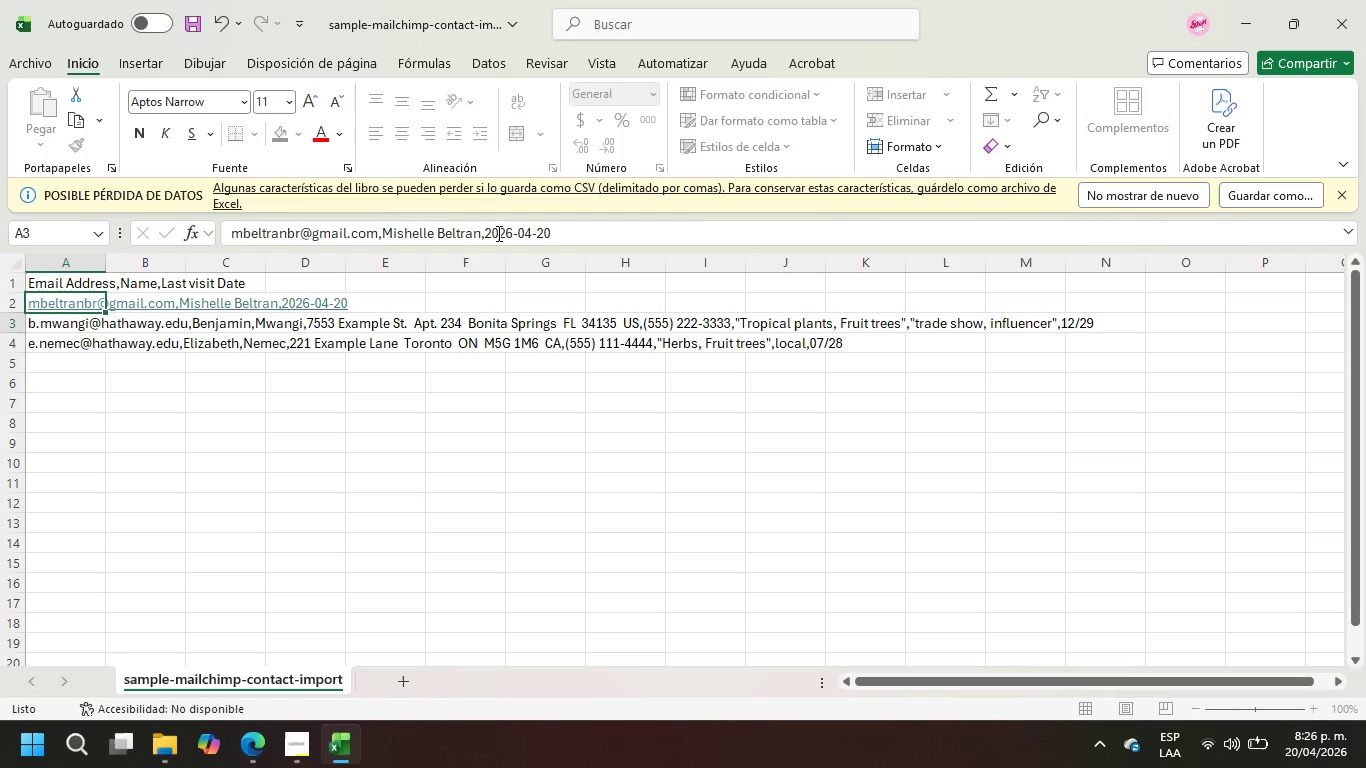 
key(Enter)
 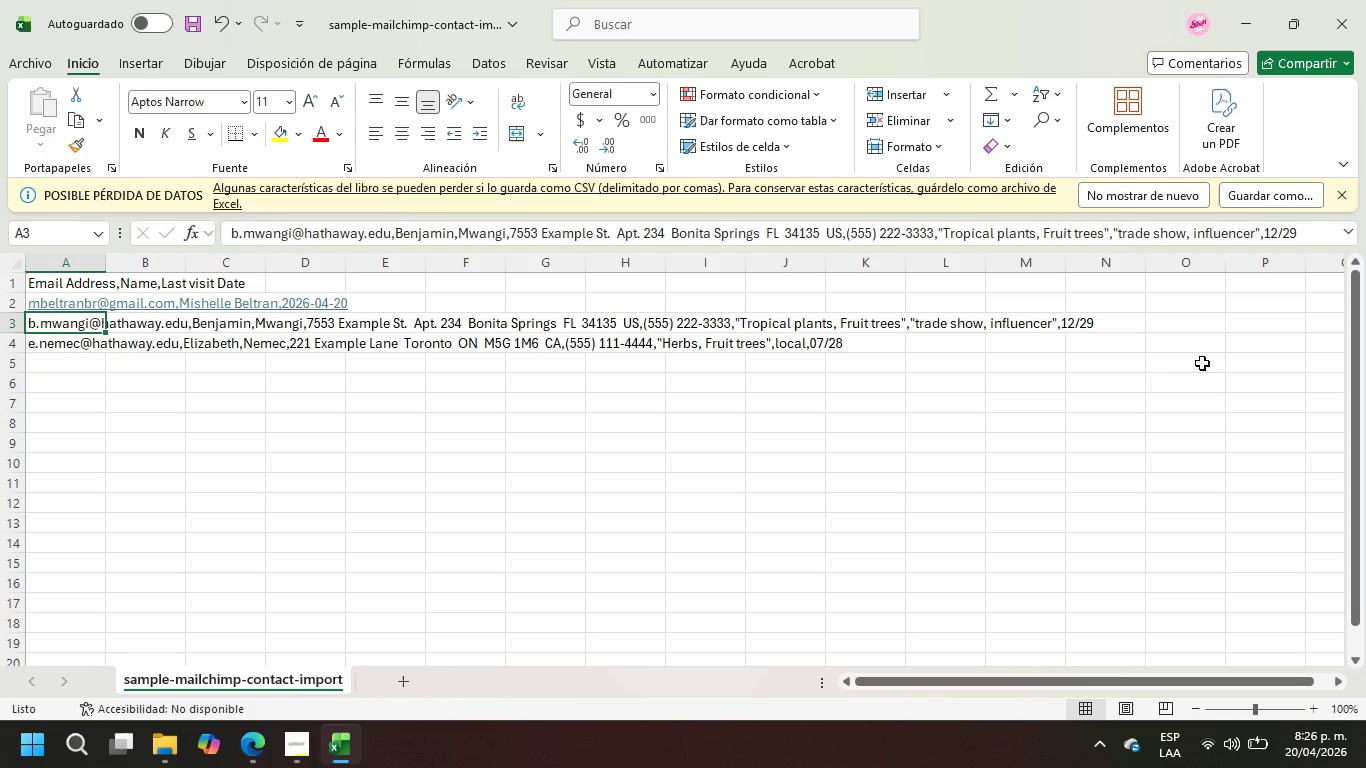 
wait(9.06)
 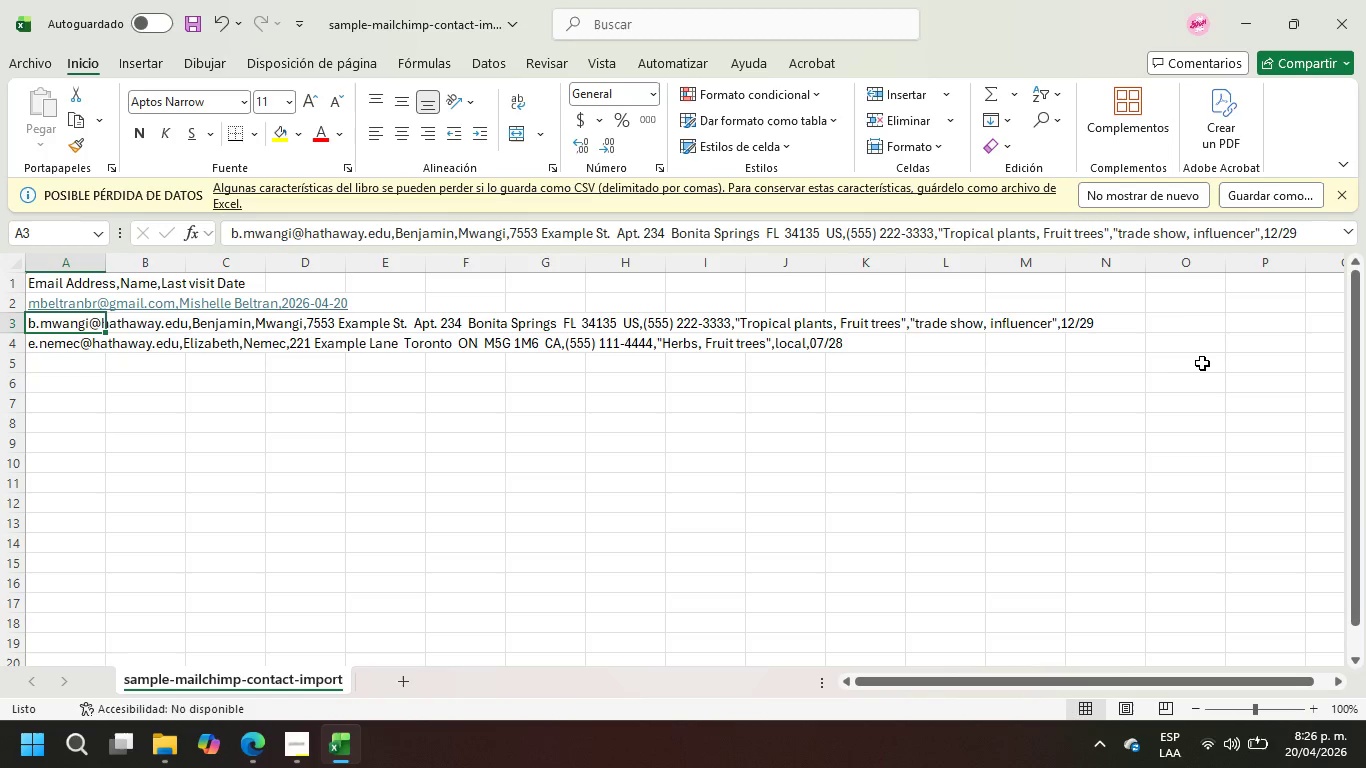 
type([Delete]jcramirezreyes)
 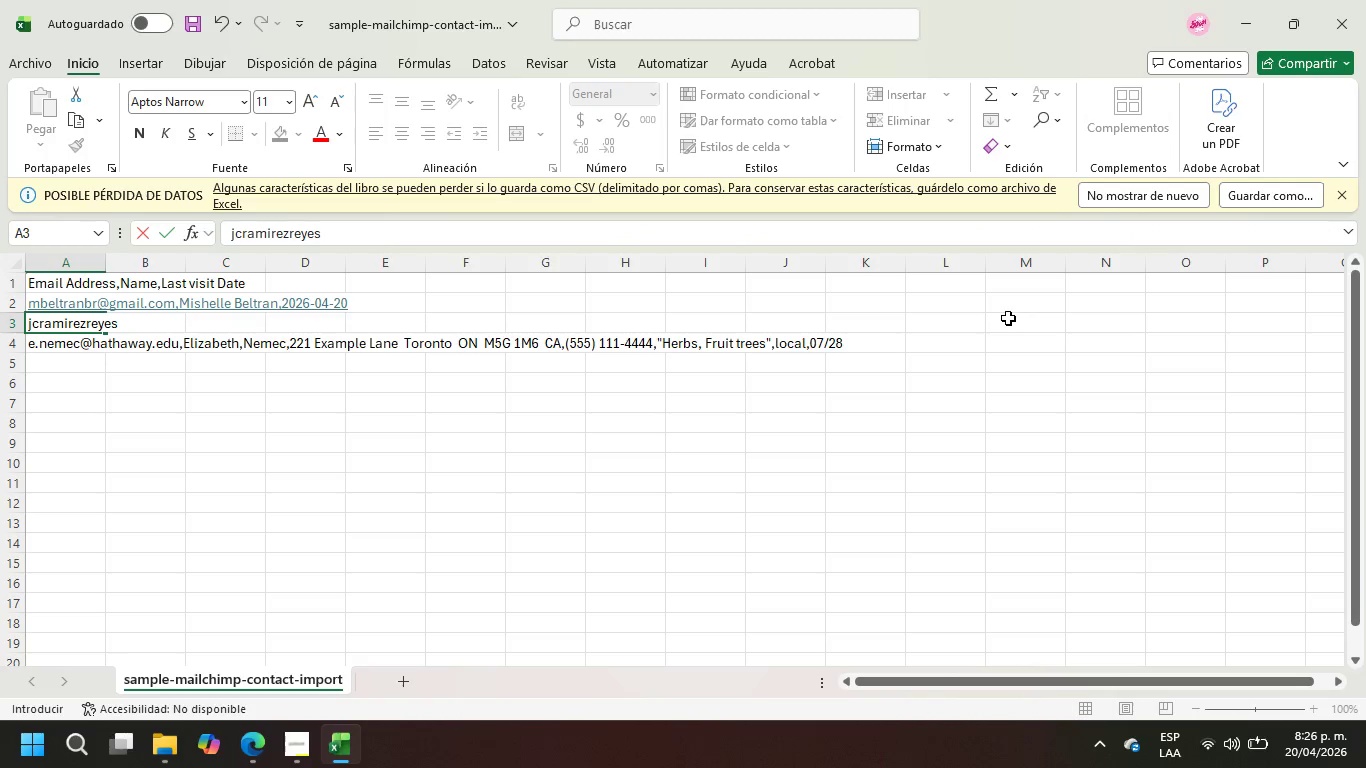 
key(Alt+Control+Q)
 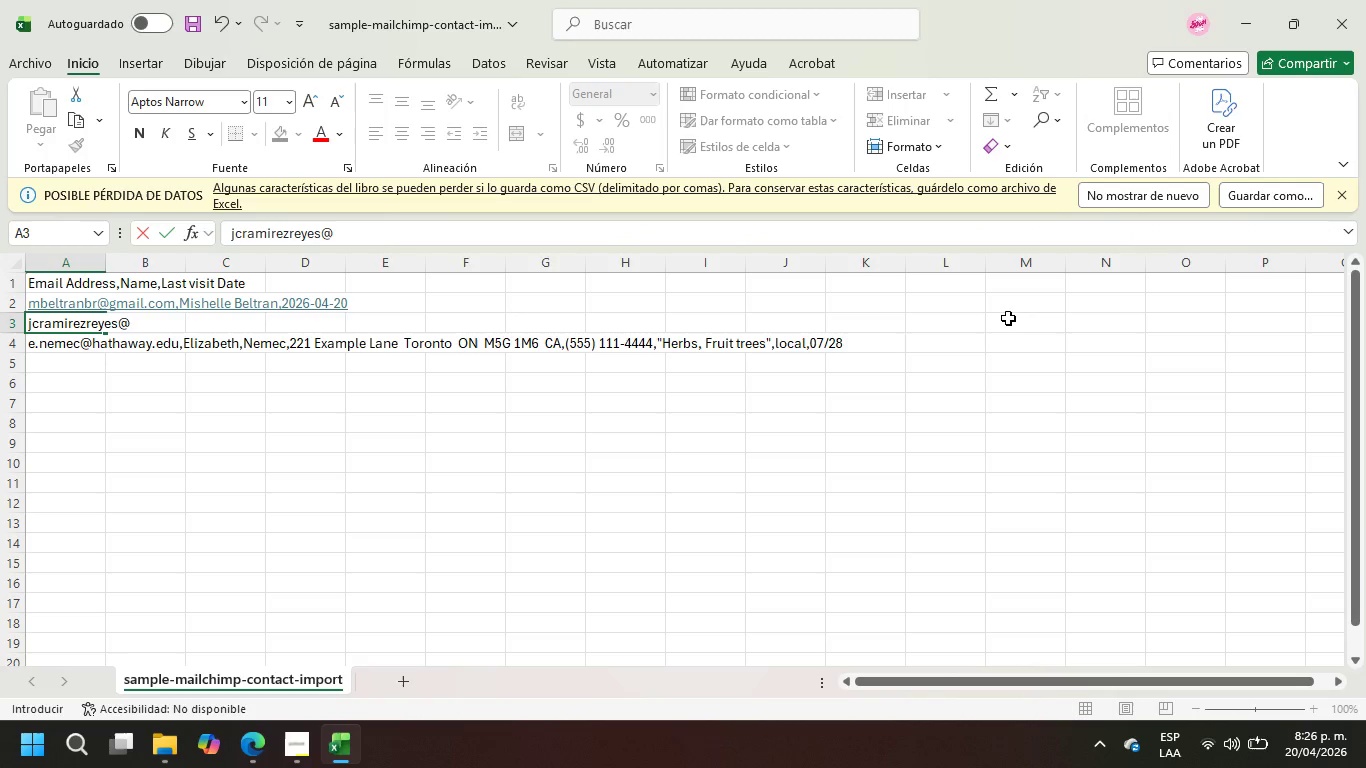 
type(hotmail.com, Juan Ramirez, )
key(Backspace)
type(2026-01-01)
 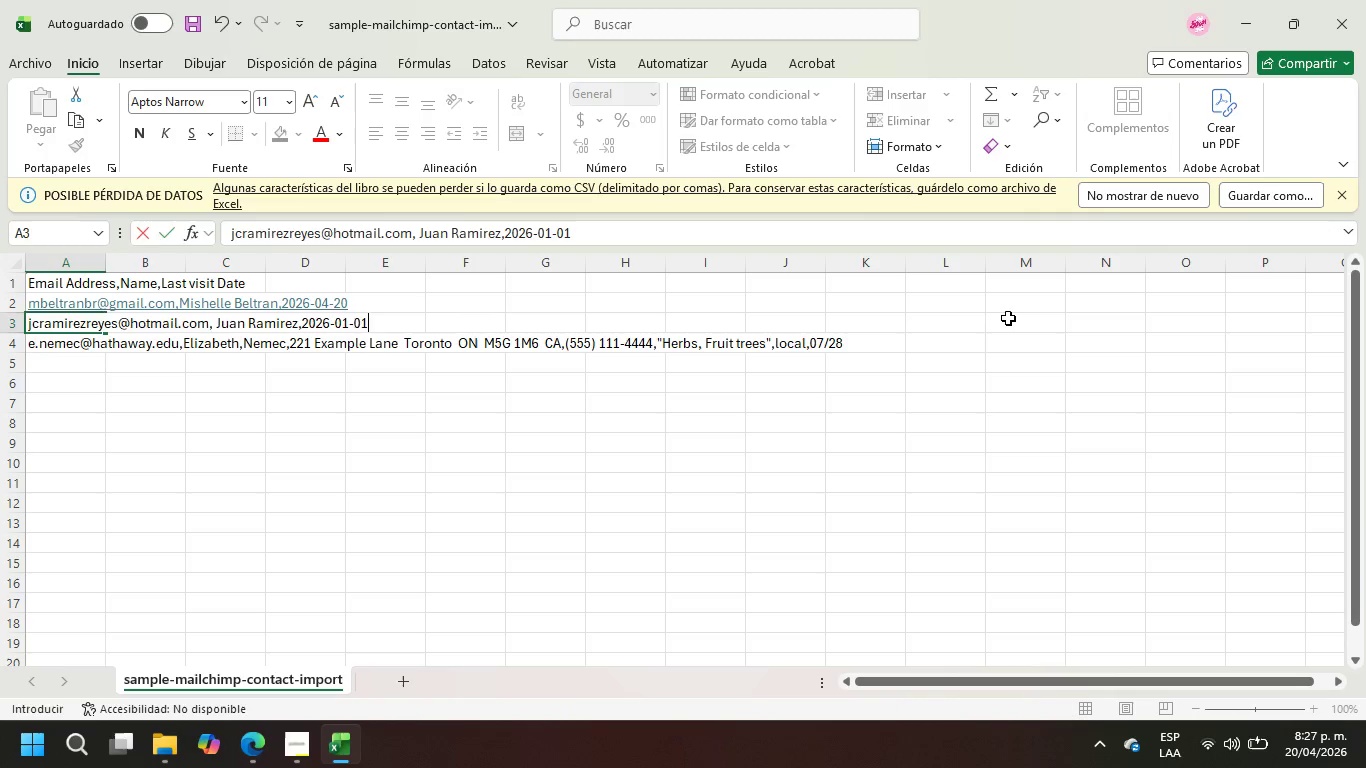 
key(Enter)
 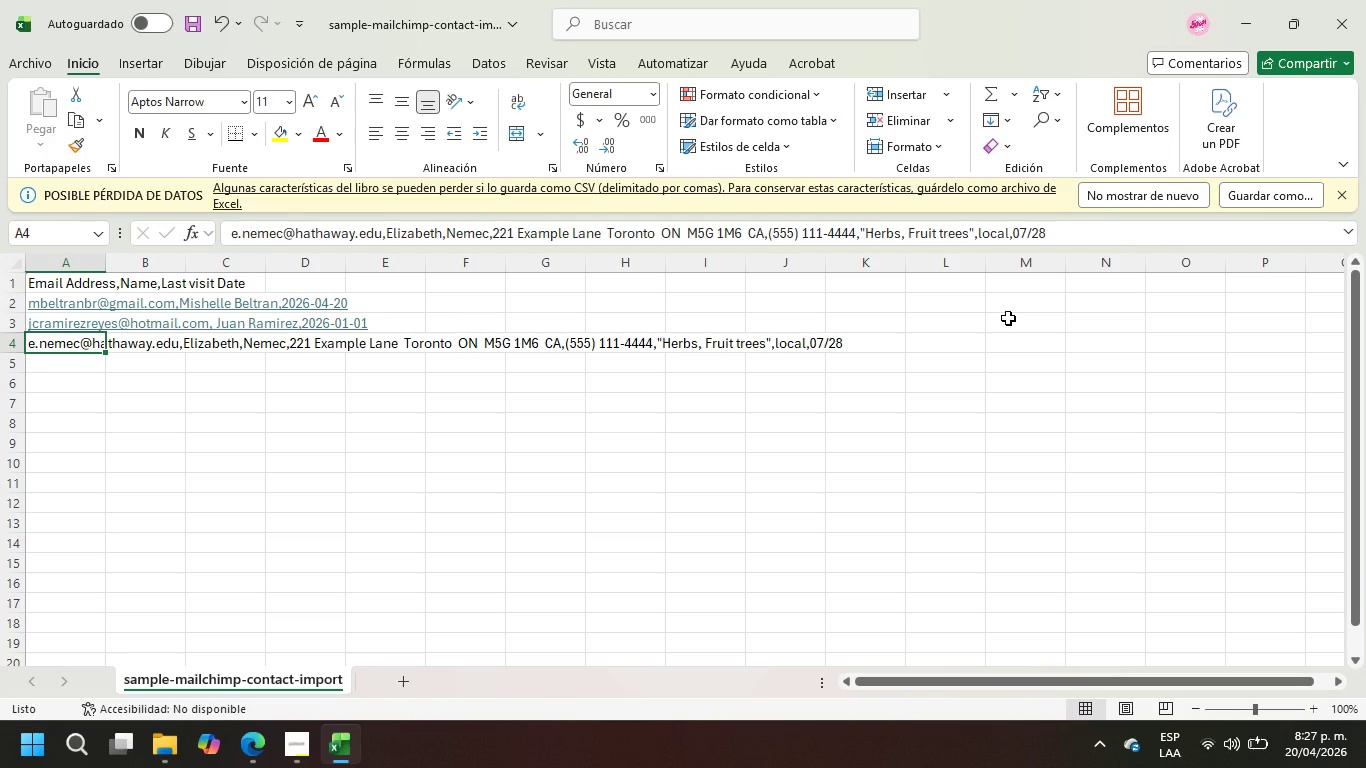 
wait(6.34)
 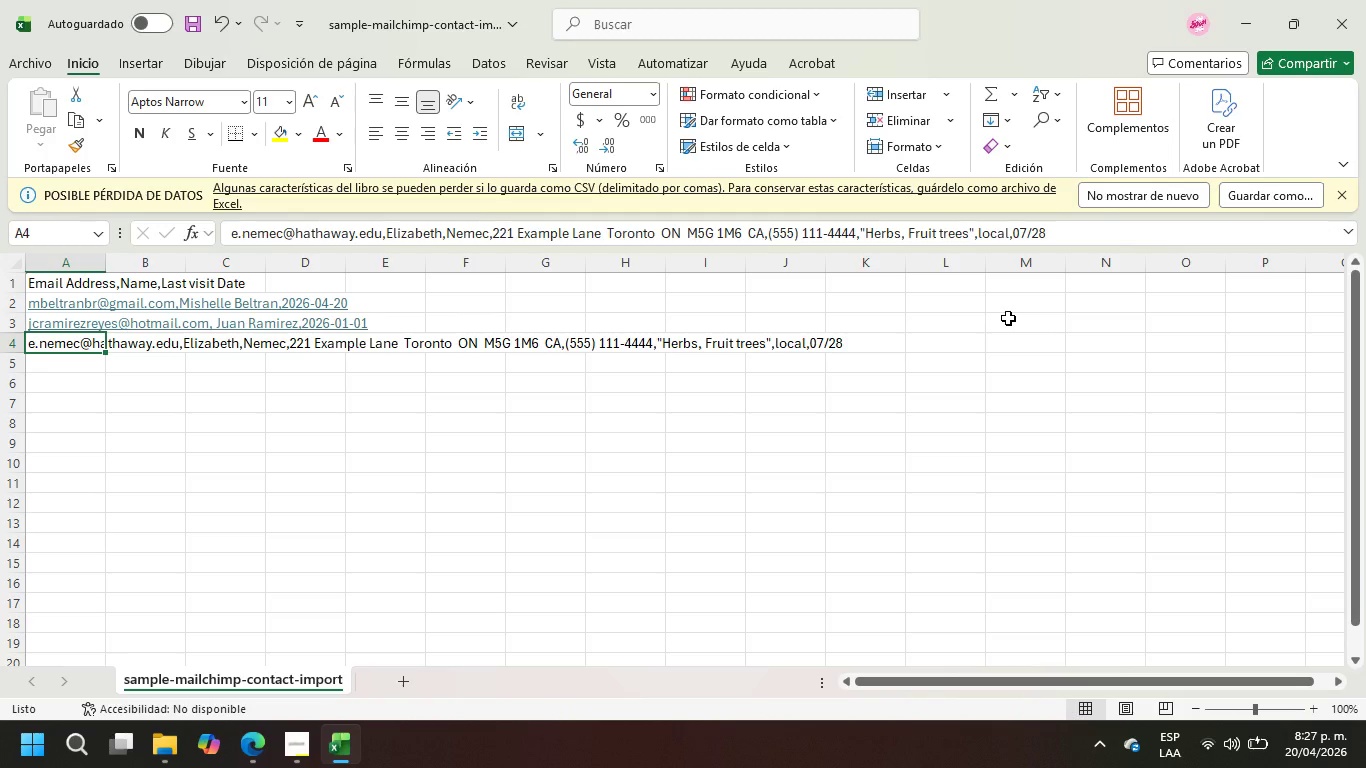 
type(yiyitacaro26)
 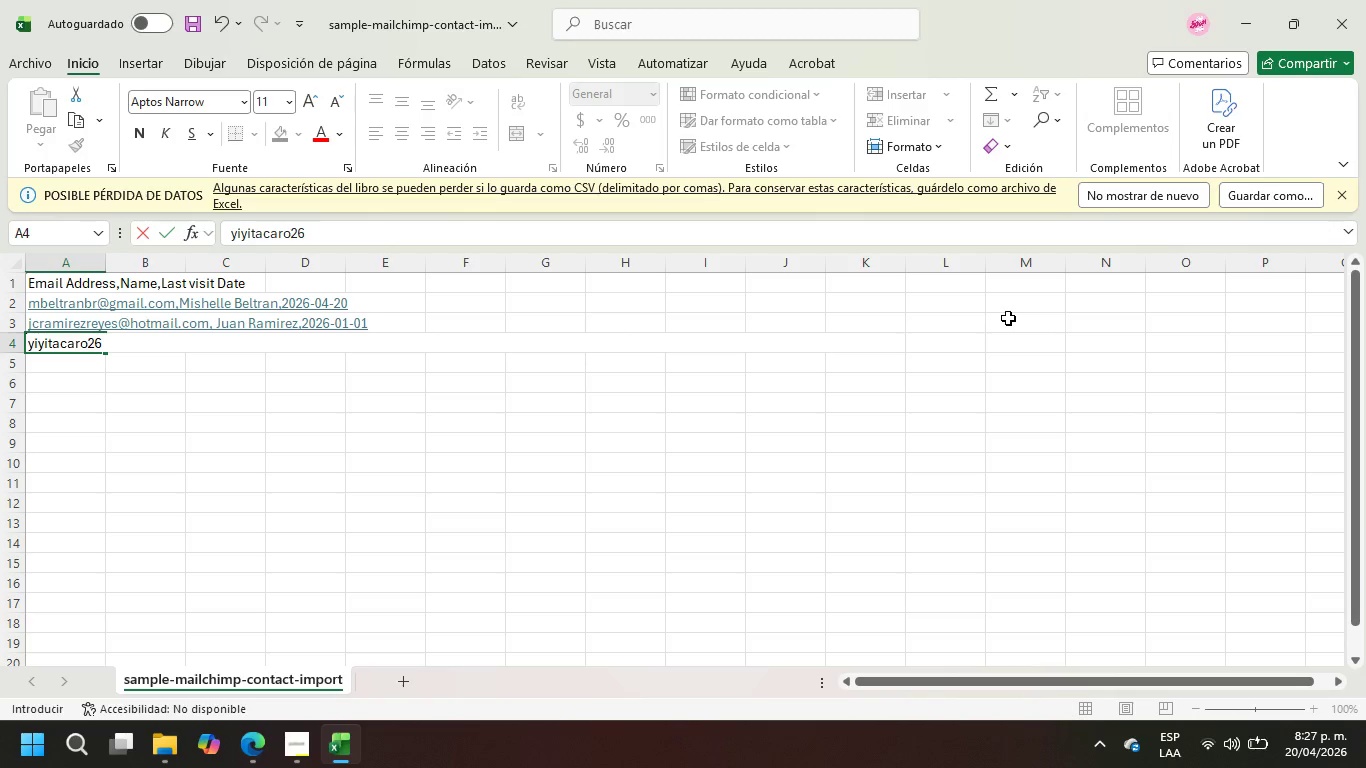 
key(Alt+Control+Q)
 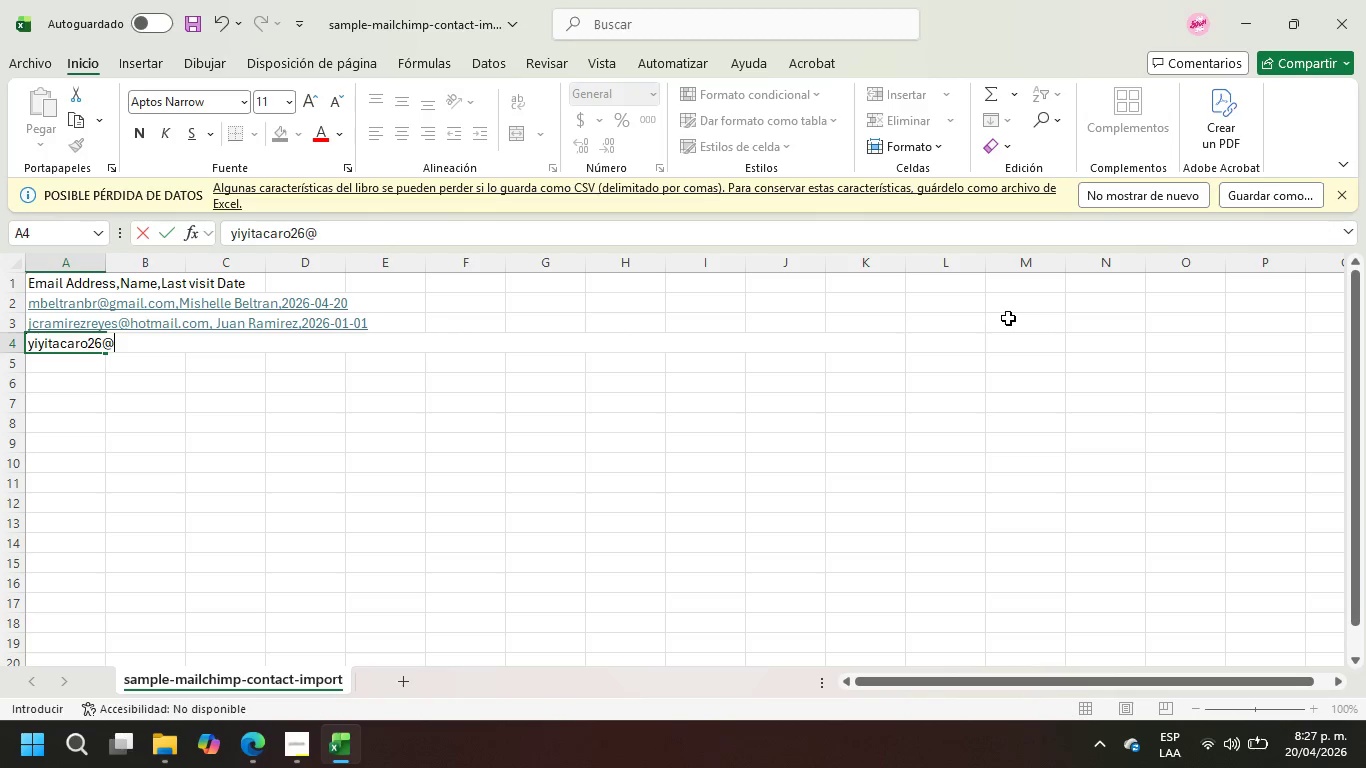 
type(hotmail.com, Yudis )
key(Backspace)
type( Reyes, 2026)
 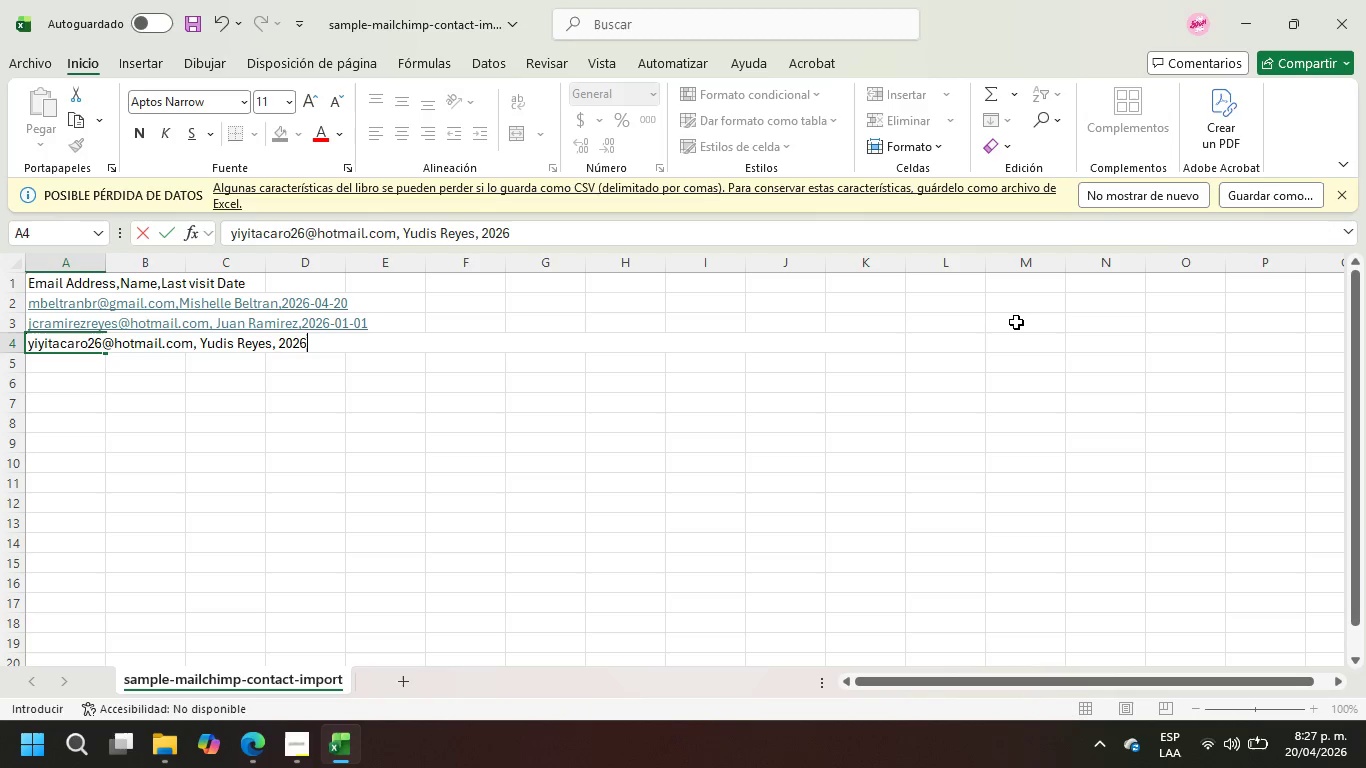 
type(-03.)
key(Backspace)
type(-26)
 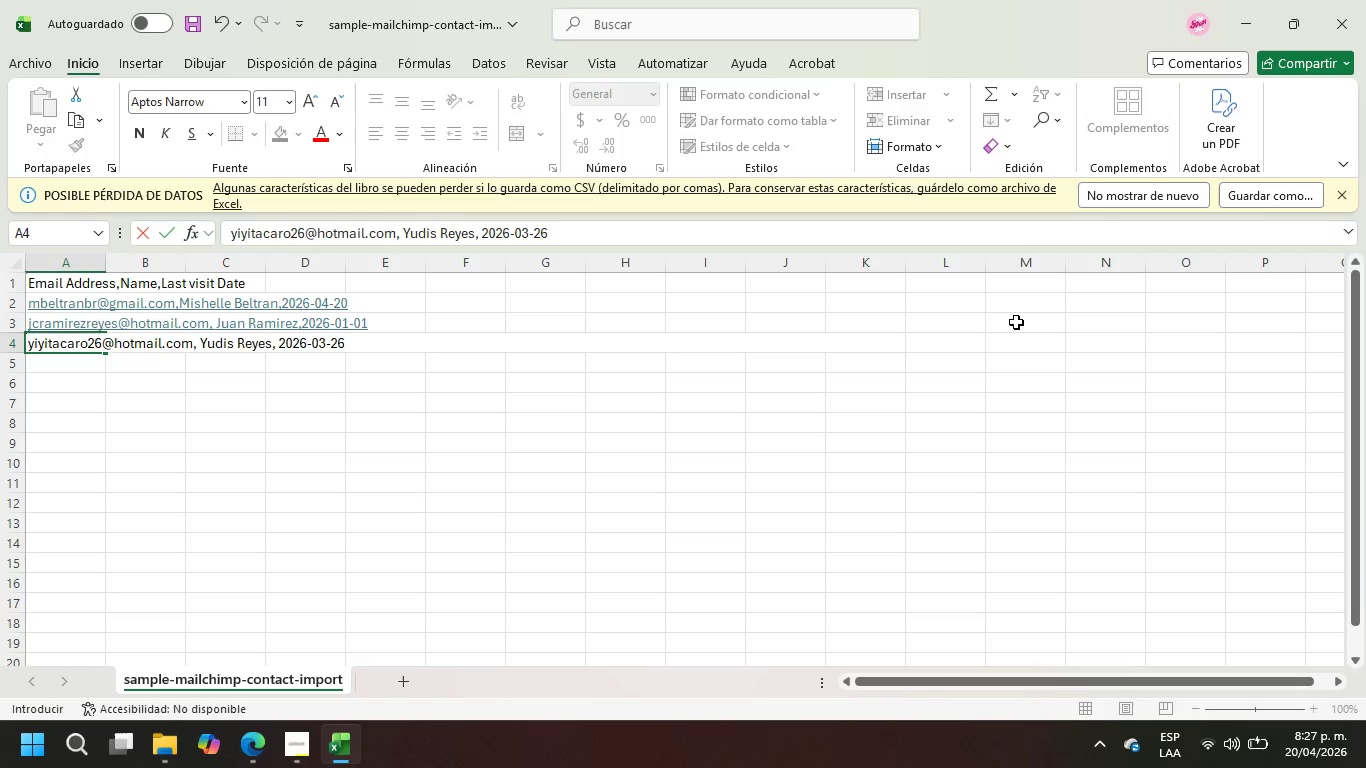 
key(Enter)
 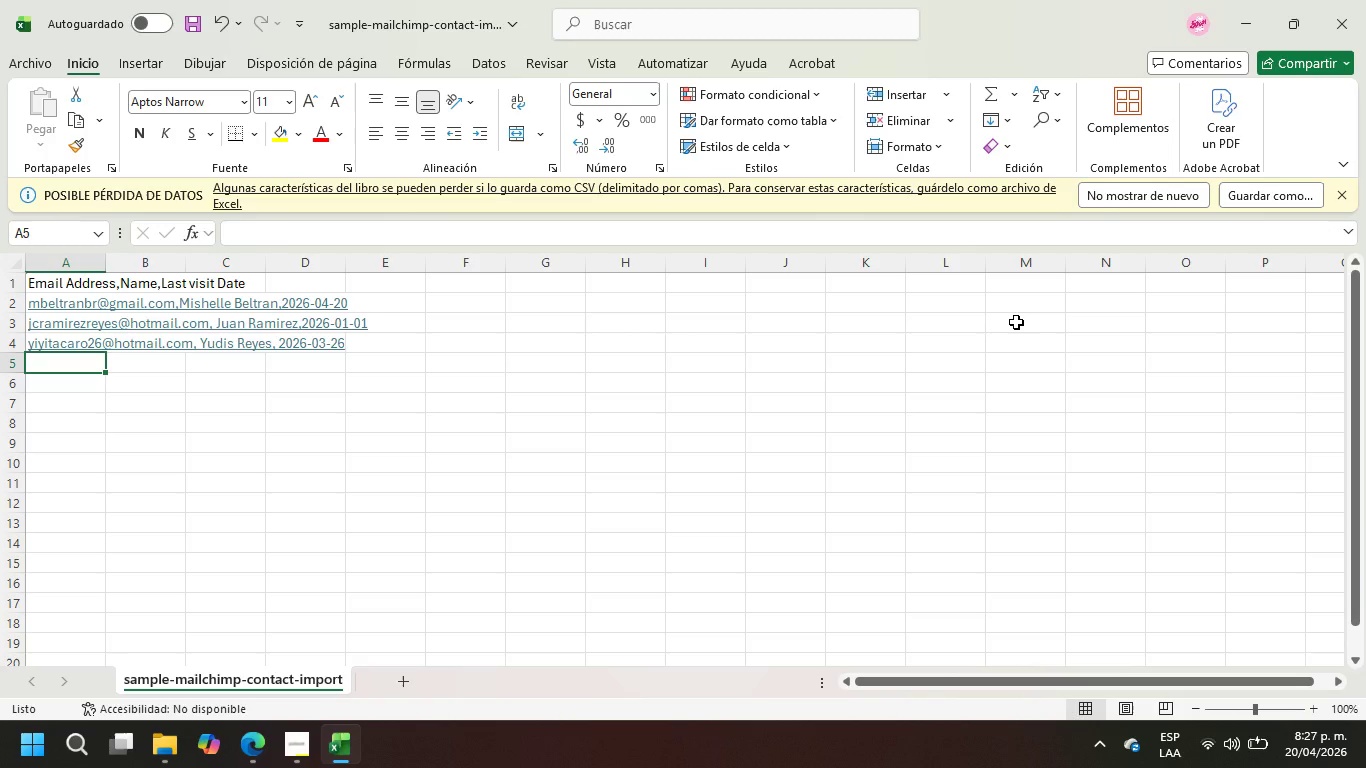 
key(ArrowUp)
 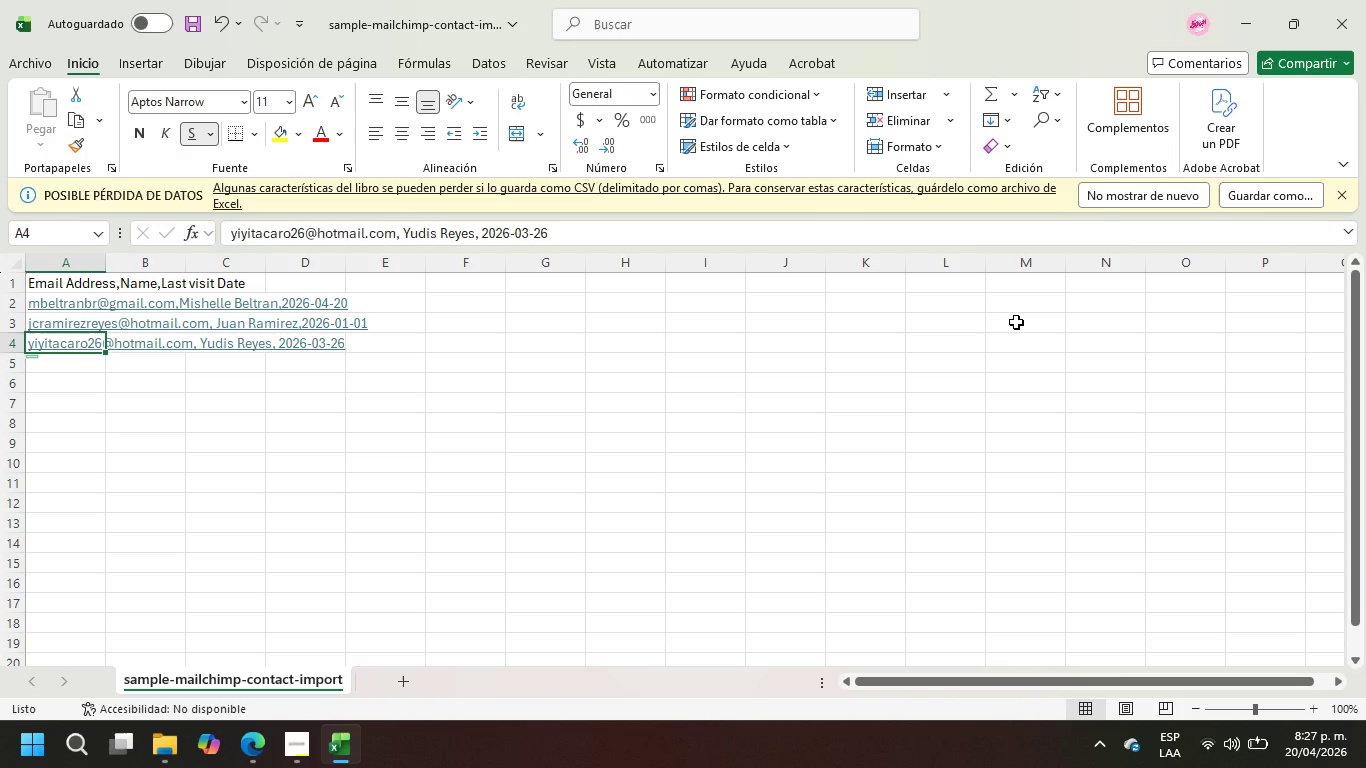 
key(Control+ControlLeft)
 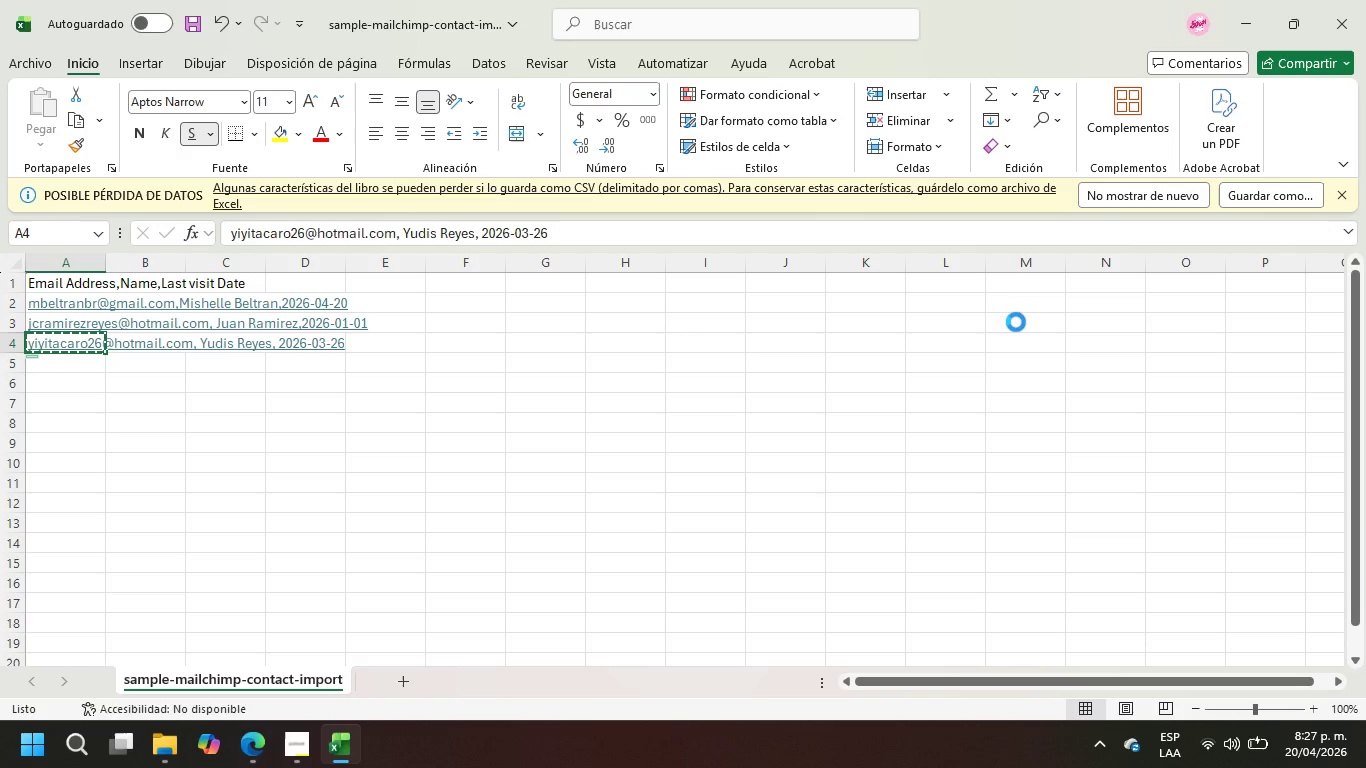 
key(Control+C)
 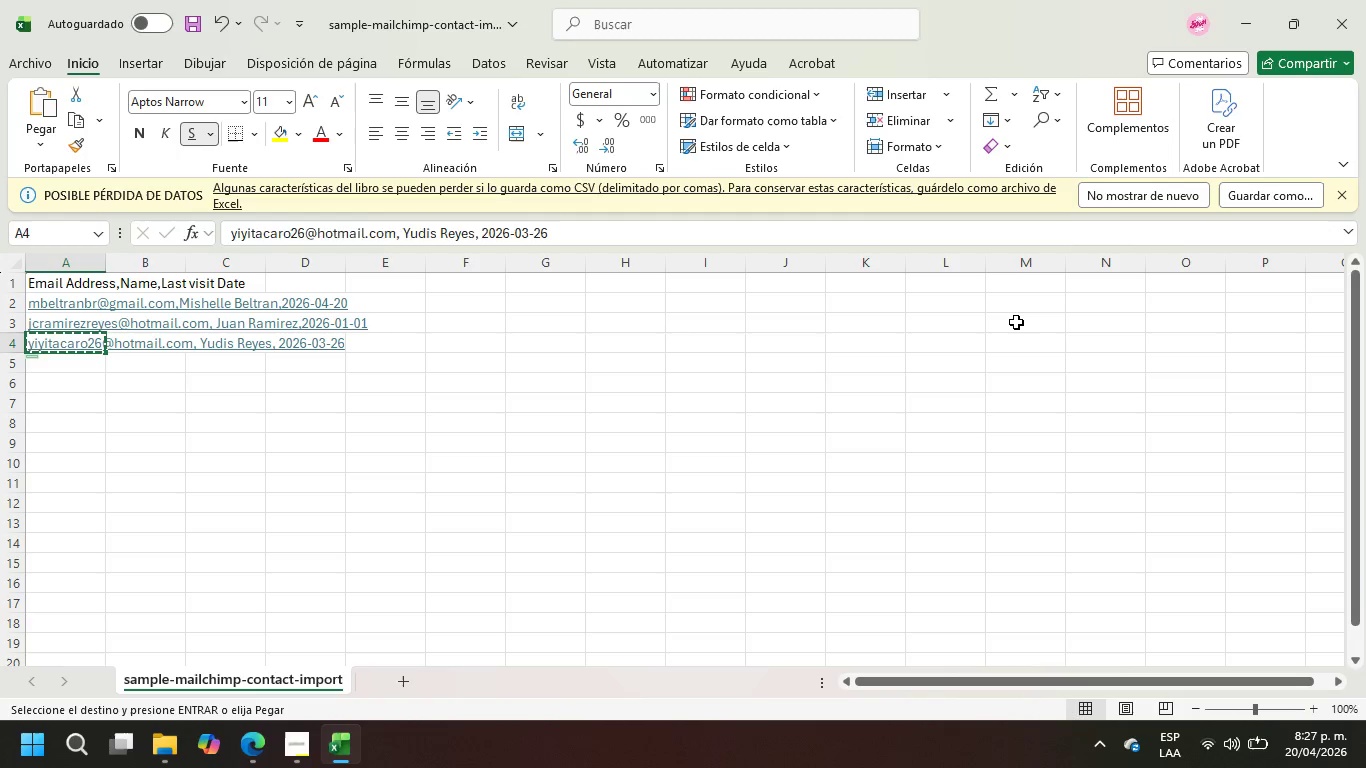 
key(ArrowDown)
 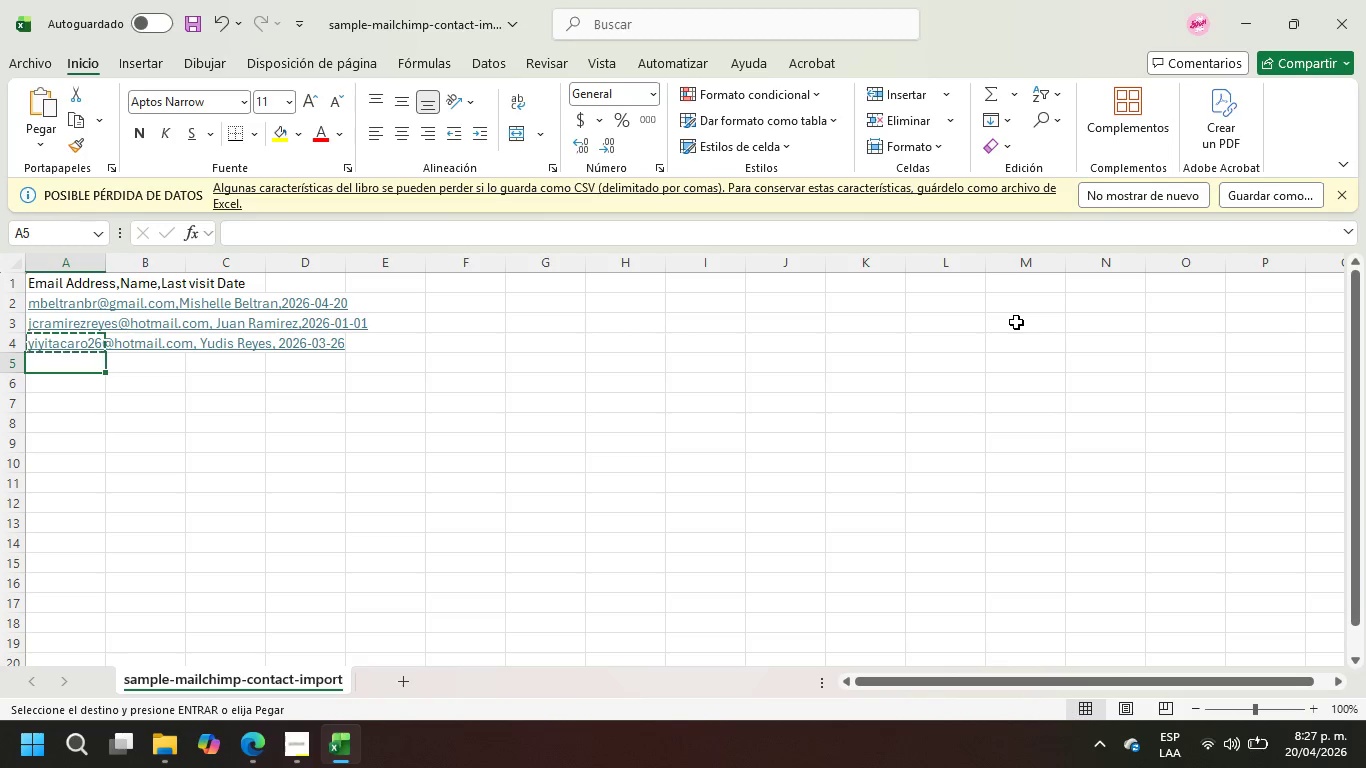 
key(Control+ControlLeft)
 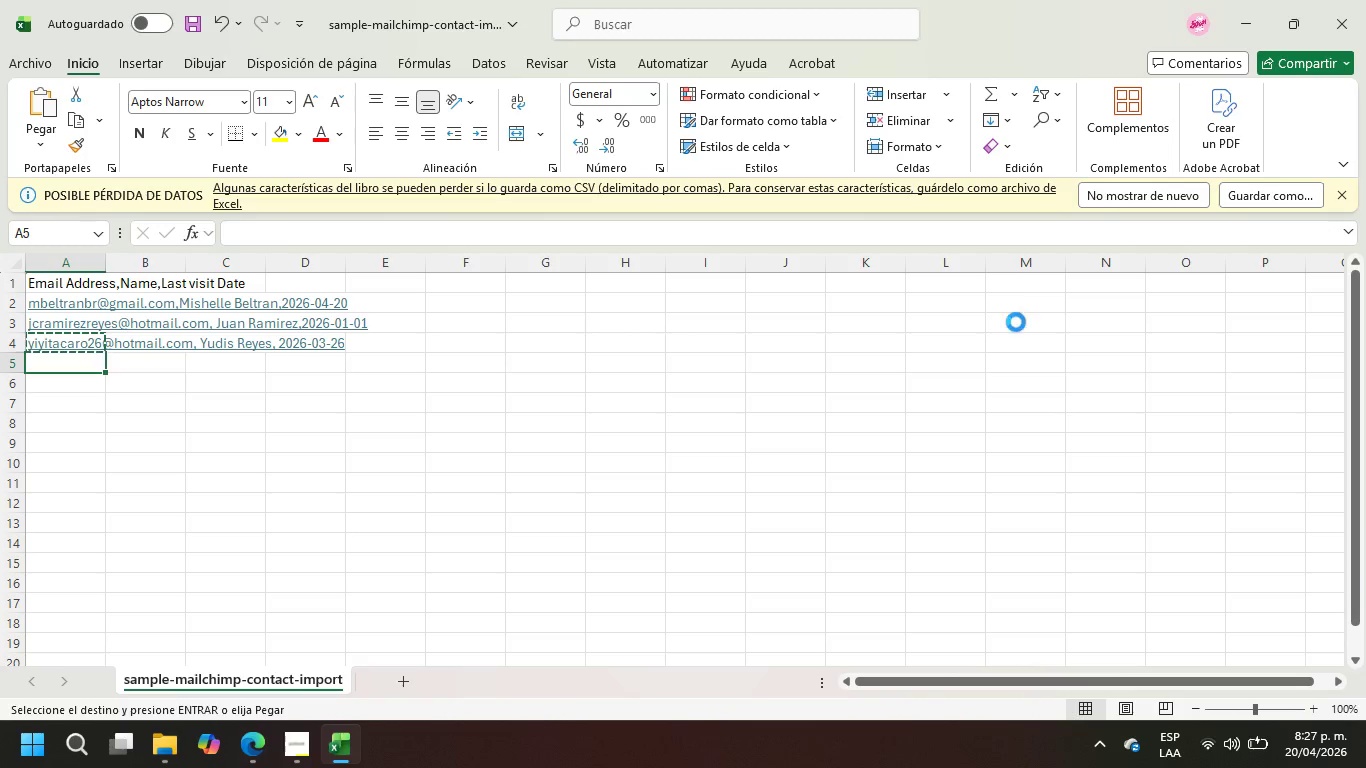 
key(Control+V)
 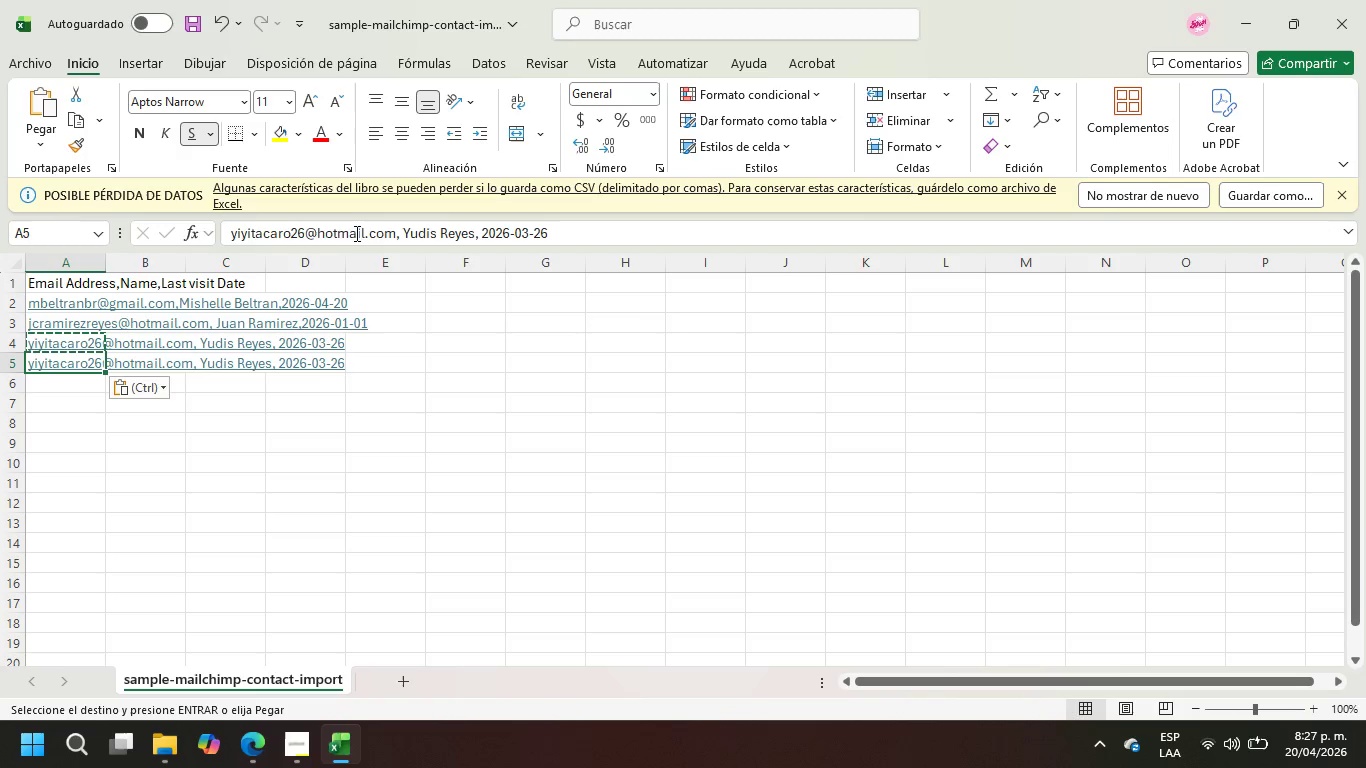 
wait(5.19)
 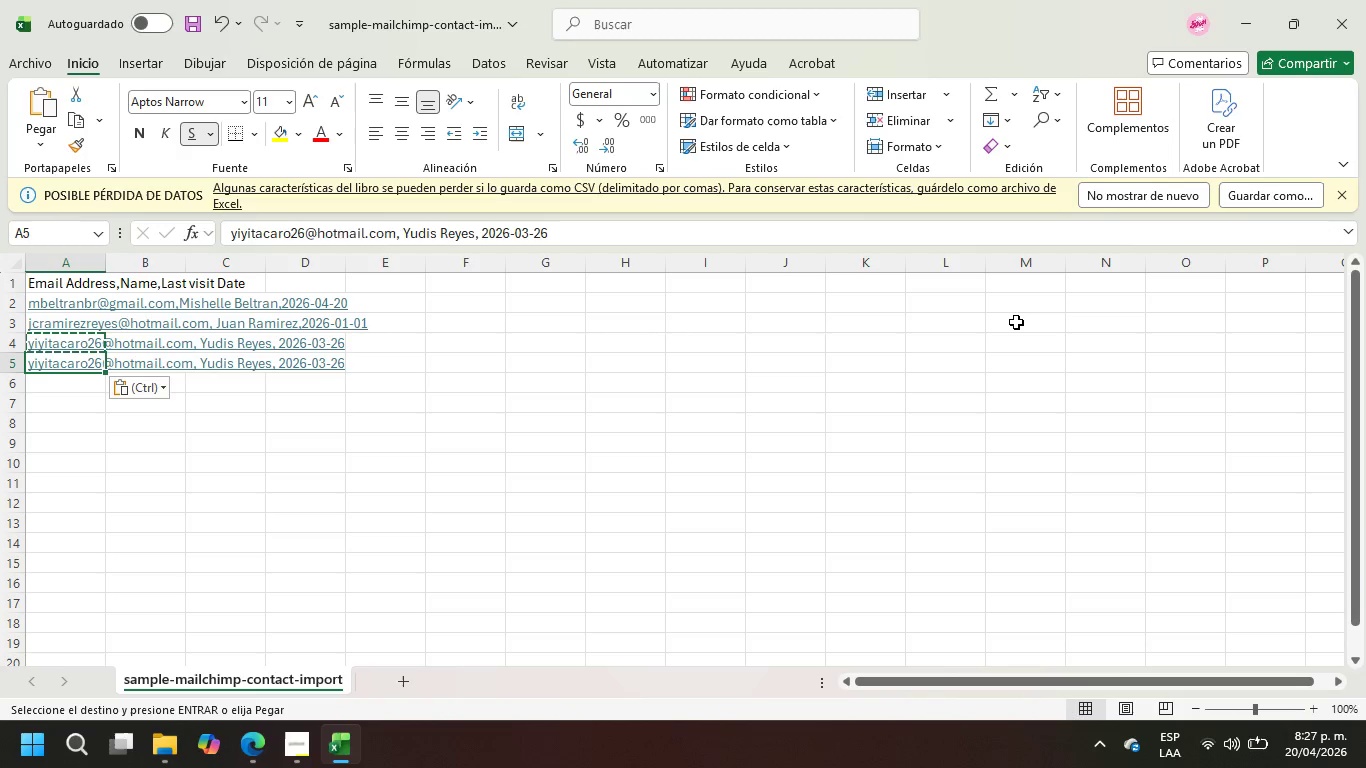 
left_click_drag(start_coordinate=[364, 233], to_coordinate=[216, 229])
 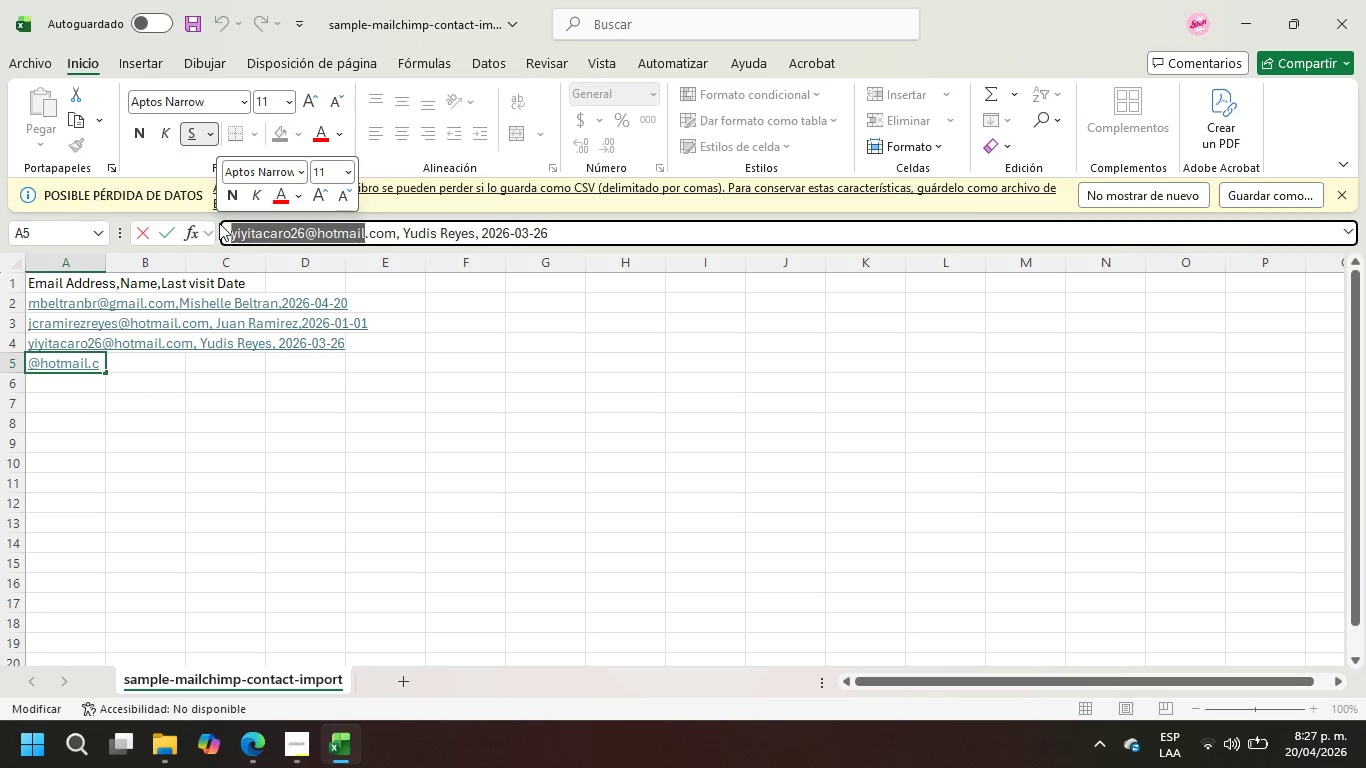 
type(camilahenao26)
 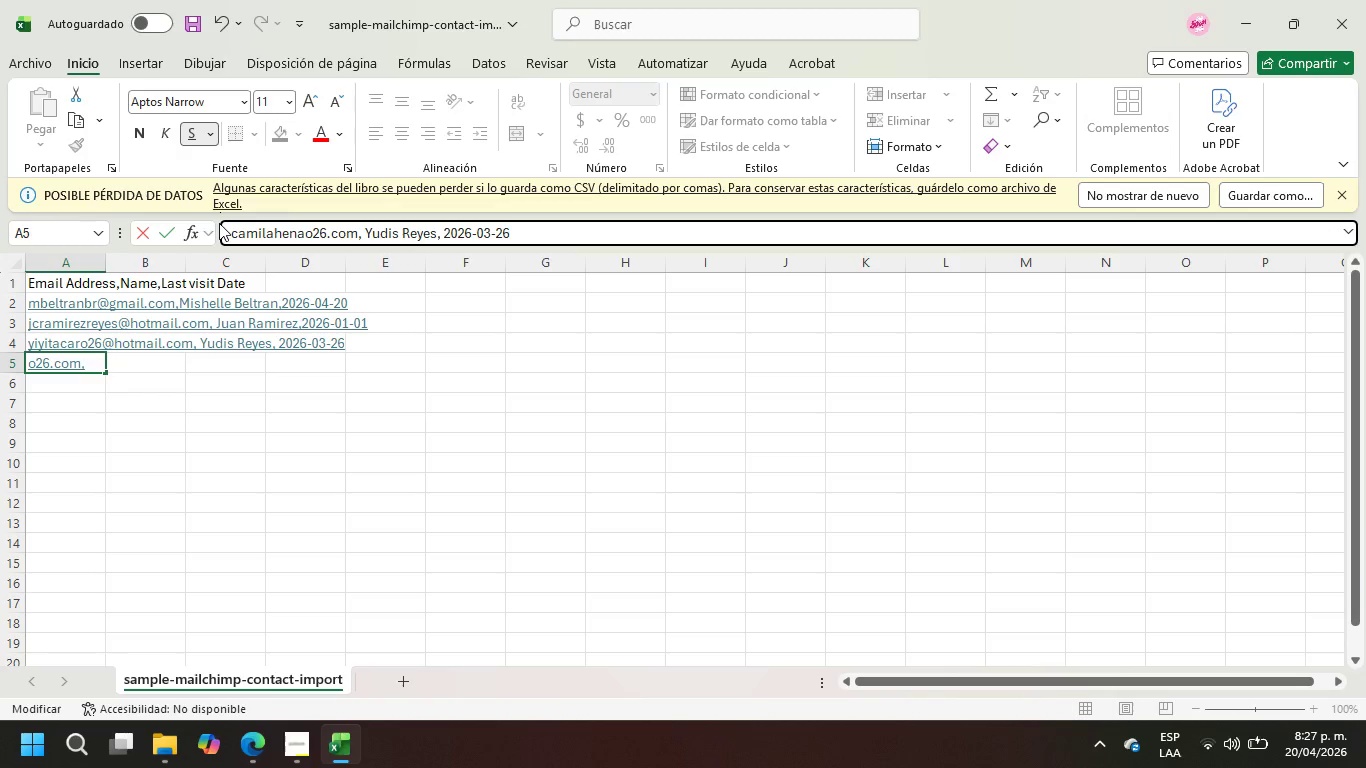 
key(Alt+Control+Q)
 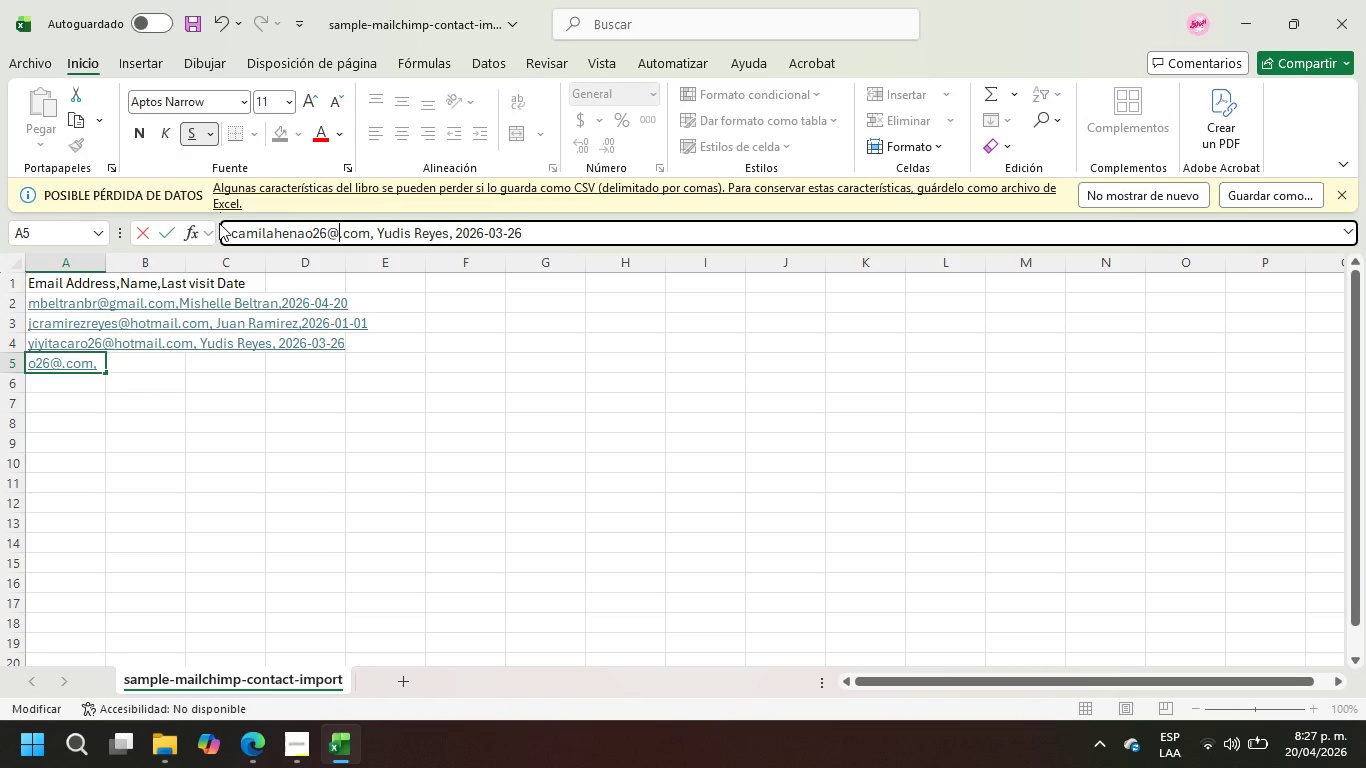 
type(gmail.)
key(Backspace)
 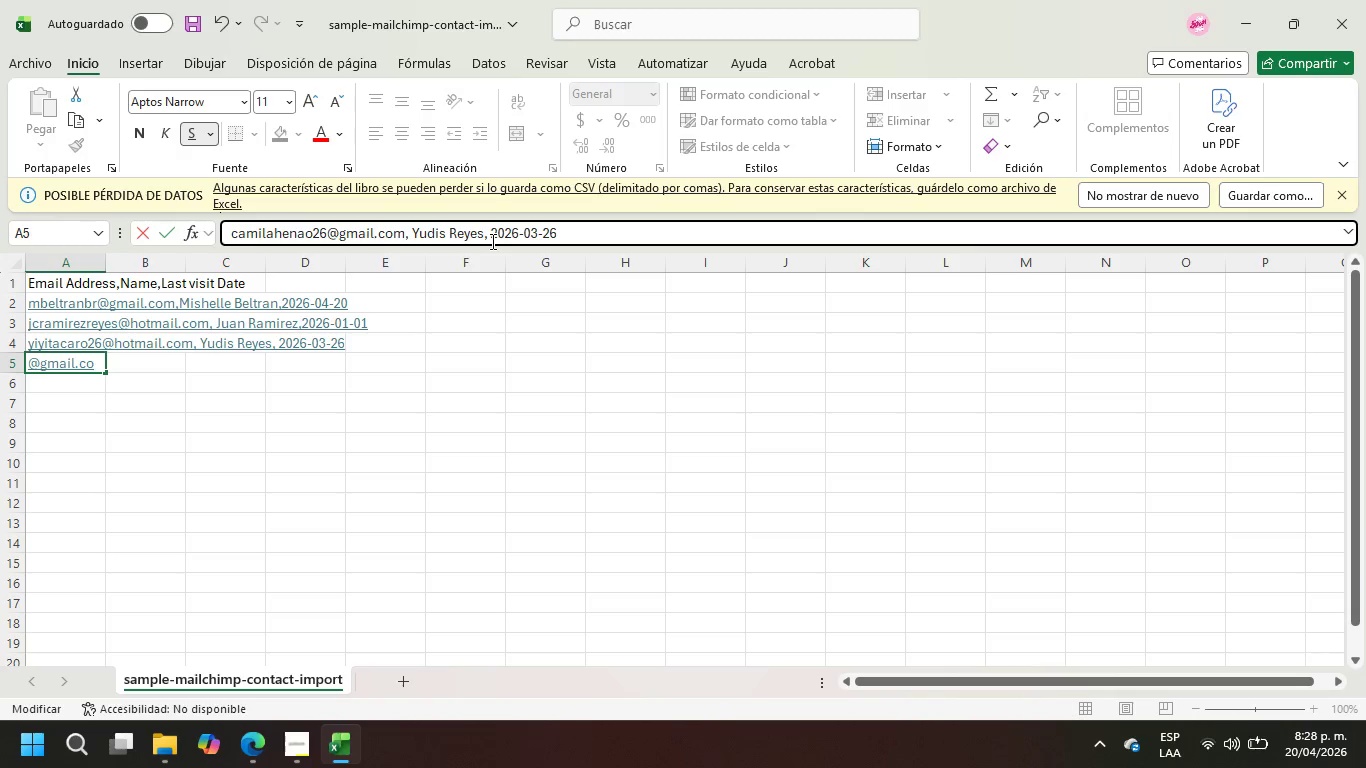 
left_click_drag(start_coordinate=[483, 233], to_coordinate=[413, 231])
 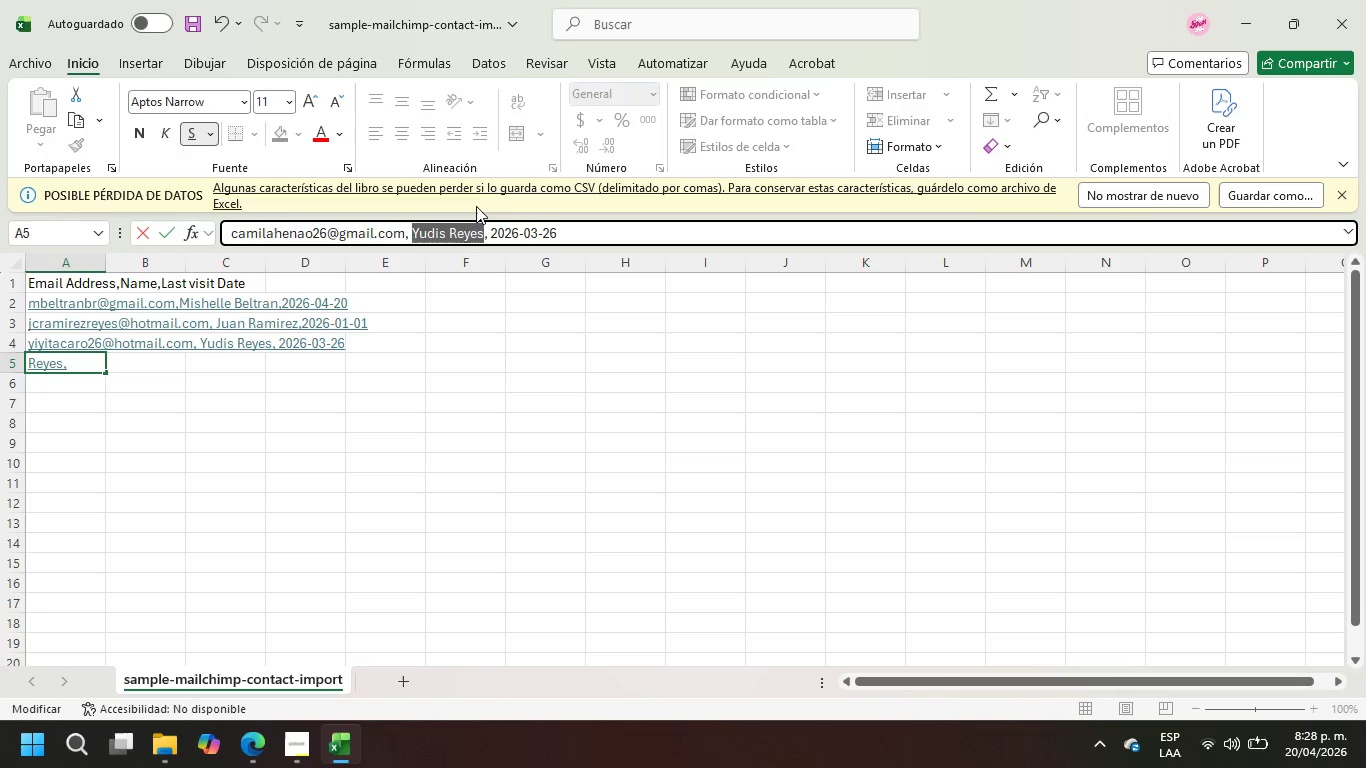 
type(Camila Henao)
 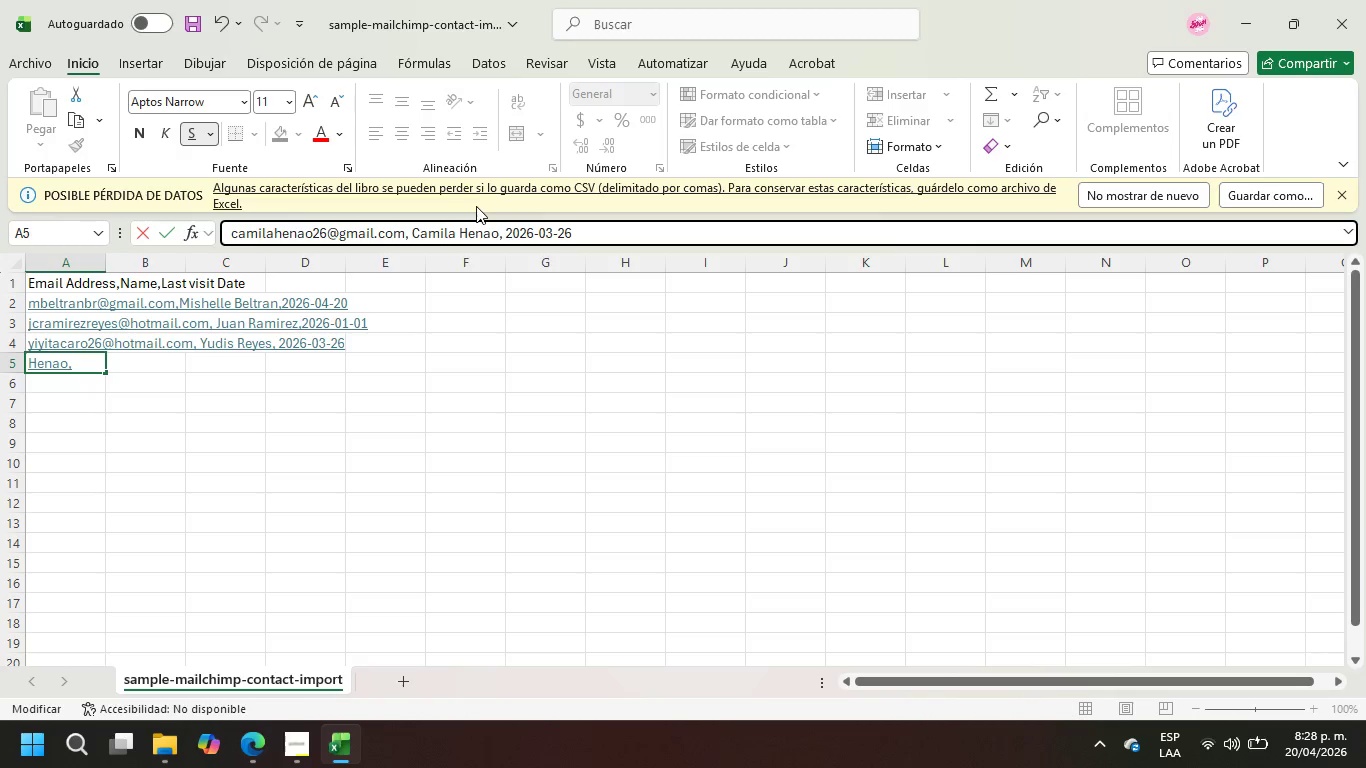 
left_click_drag(start_coordinate=[578, 229], to_coordinate=[546, 234])
 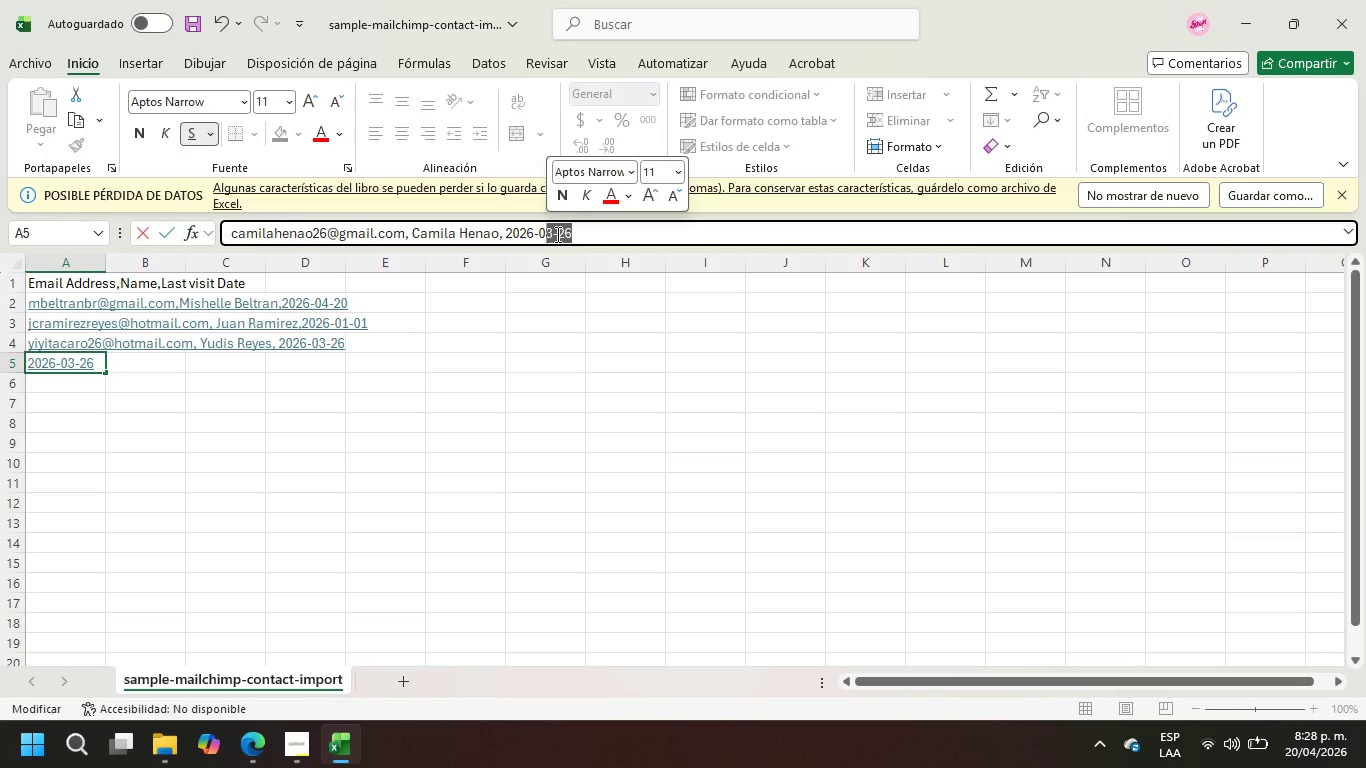 
type(2-24)
 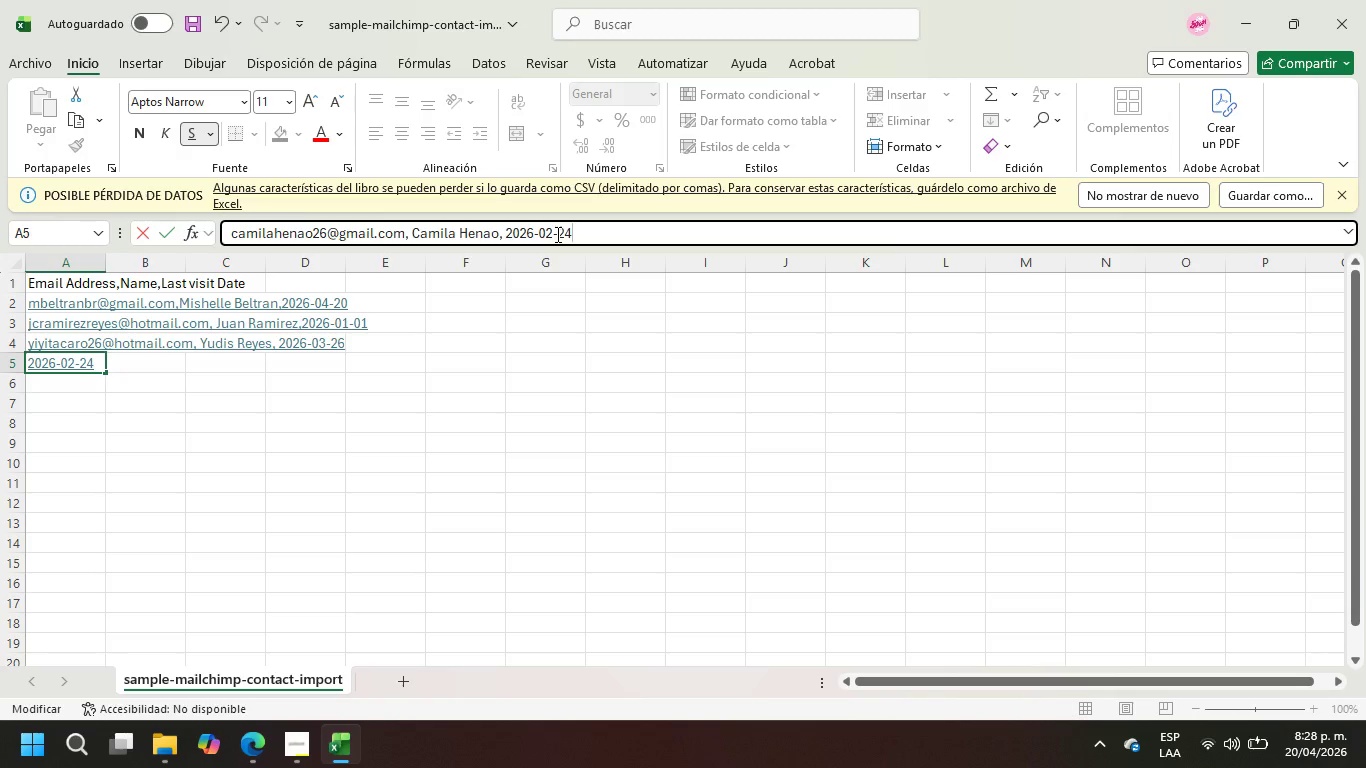 
key(Enter)
 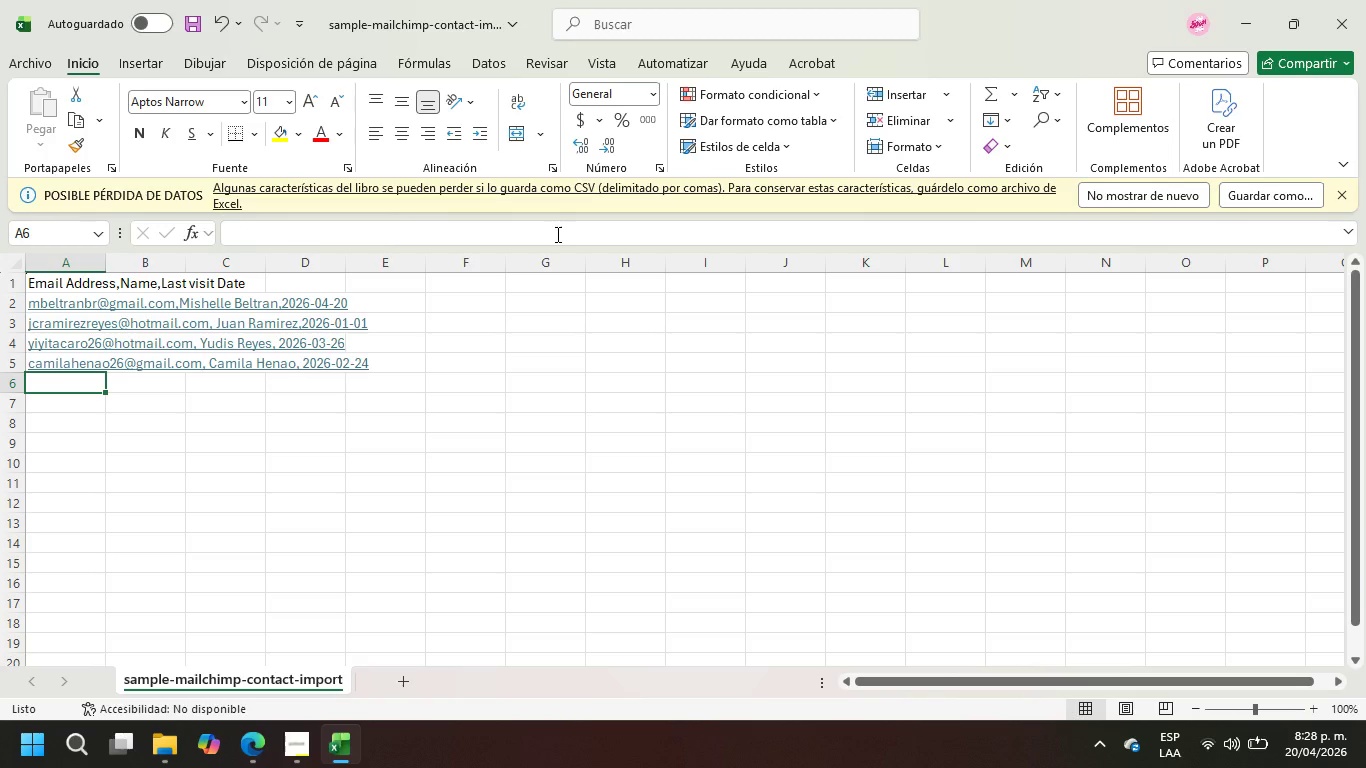 
type(Marc)
key(Backspace)
key(Backspace)
key(Backspace)
key(Backspace)
key(Backspace)
key(Backspace)
type(marceframc)
key(Backspace)
key(Backspace)
type(ncorap)
 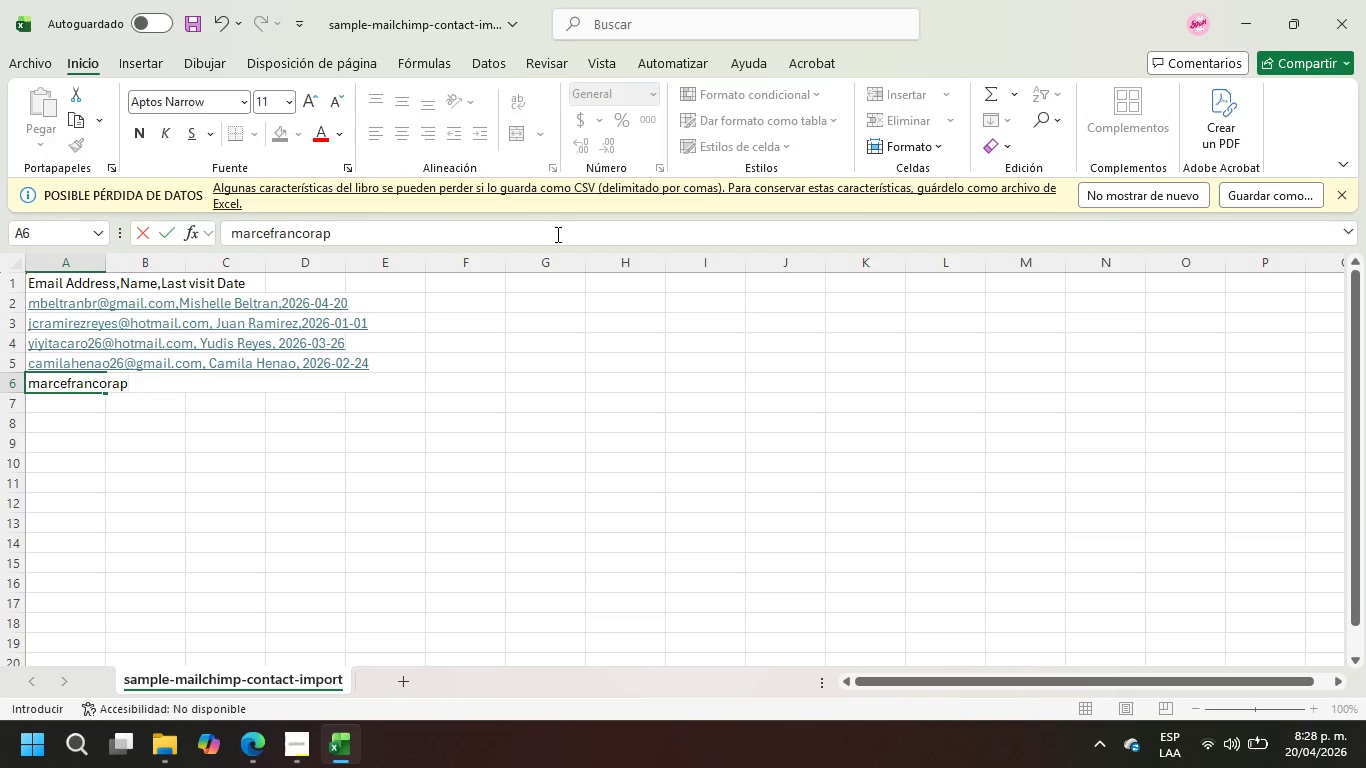 
key(Alt+Control+Q)
 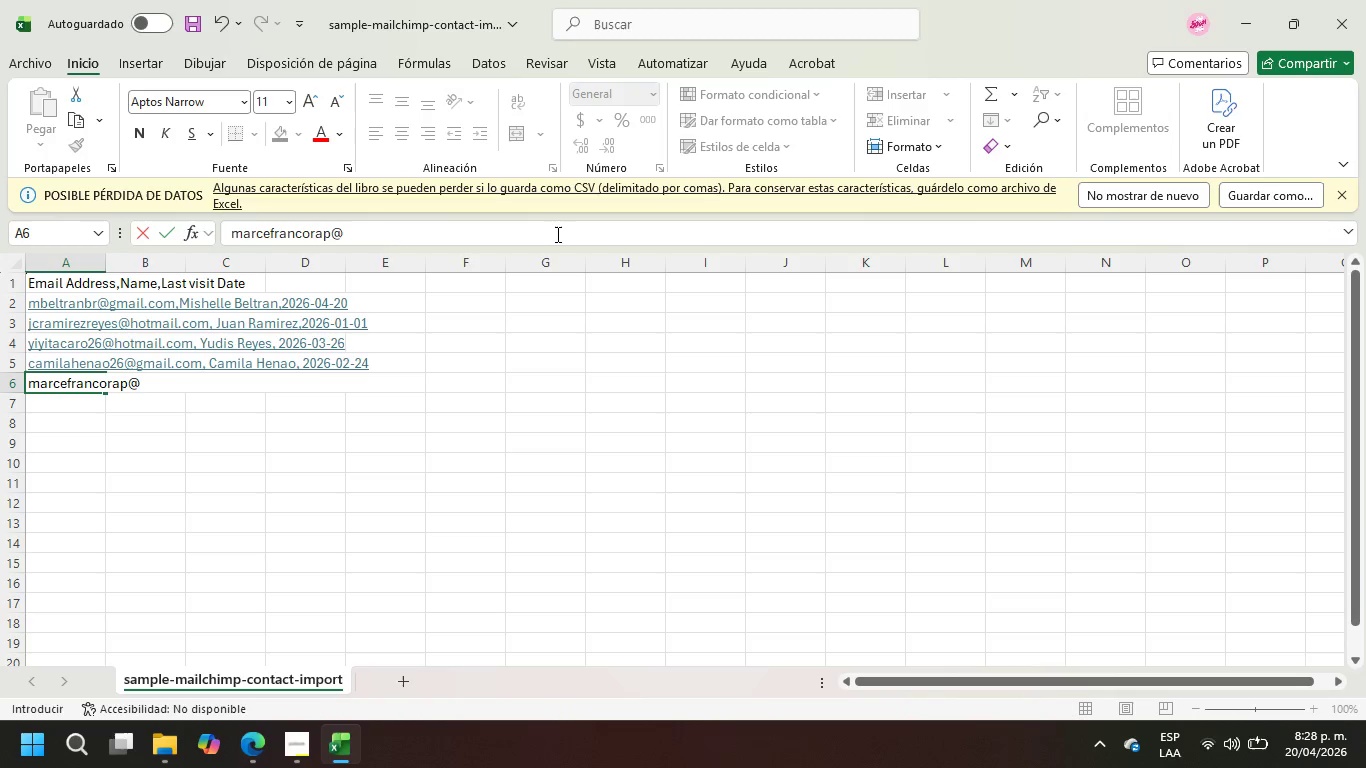 
type(hotmail.com,MAr)
key(Backspace)
key(Backspace)
type(arcea)
key(Backspace)
type(la Diaz,  )
key(Backspace)
type(2026-01-30)
 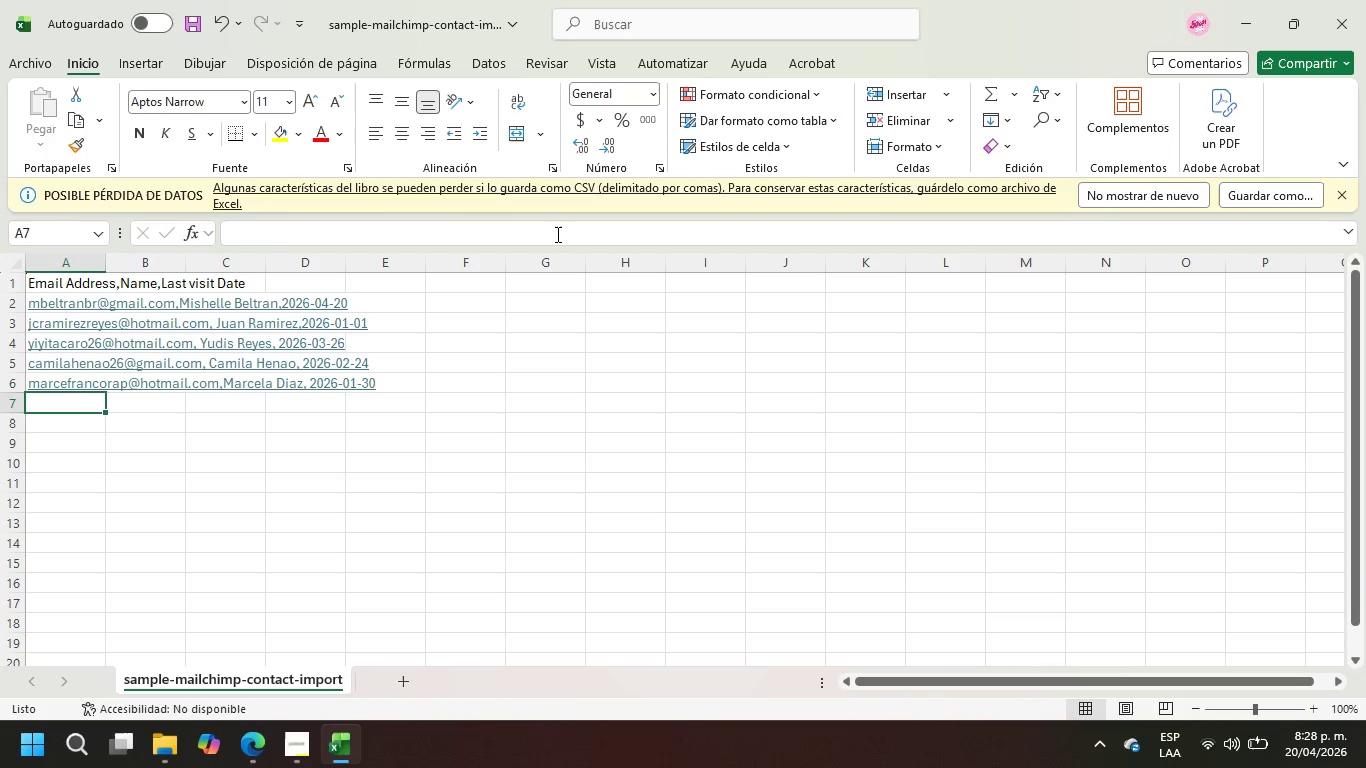 
 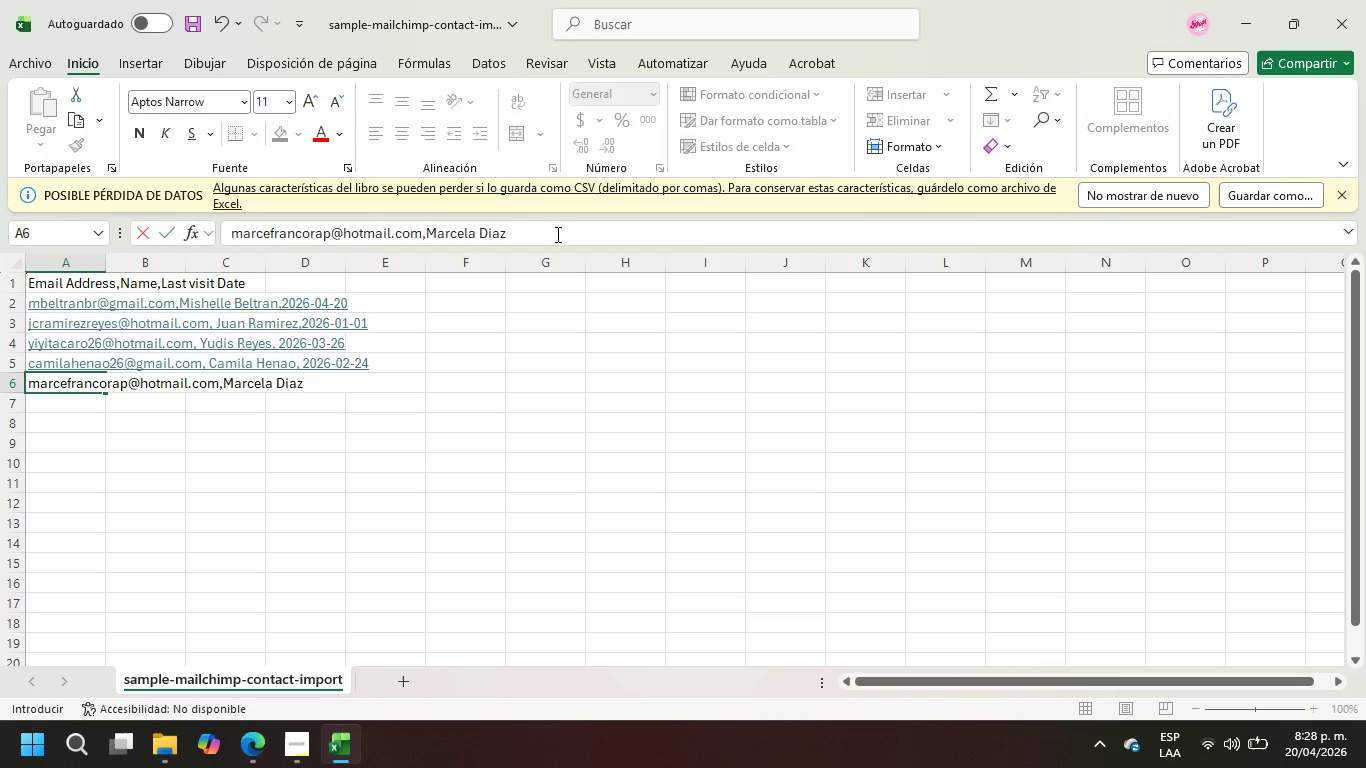 
key(Enter)
 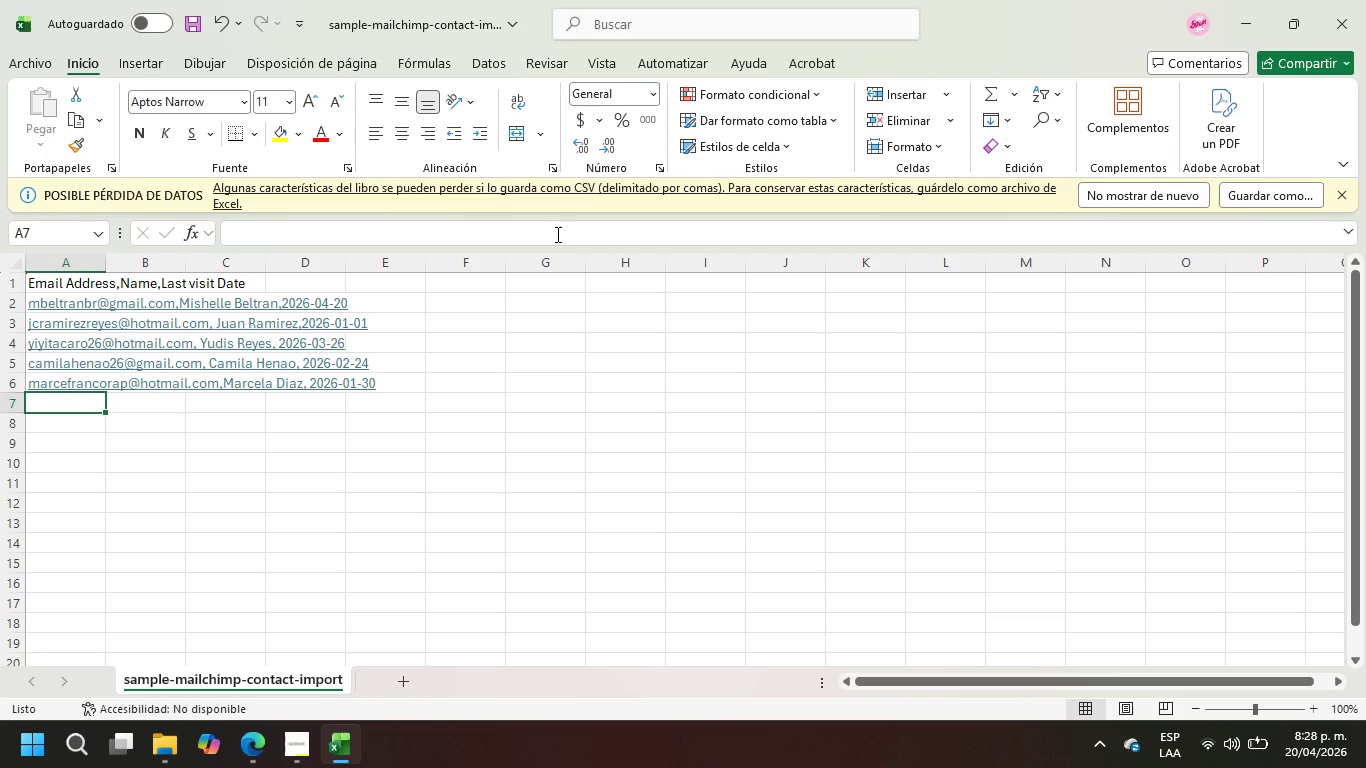 
hold_key(key=ShiftRight, duration=0.33)
 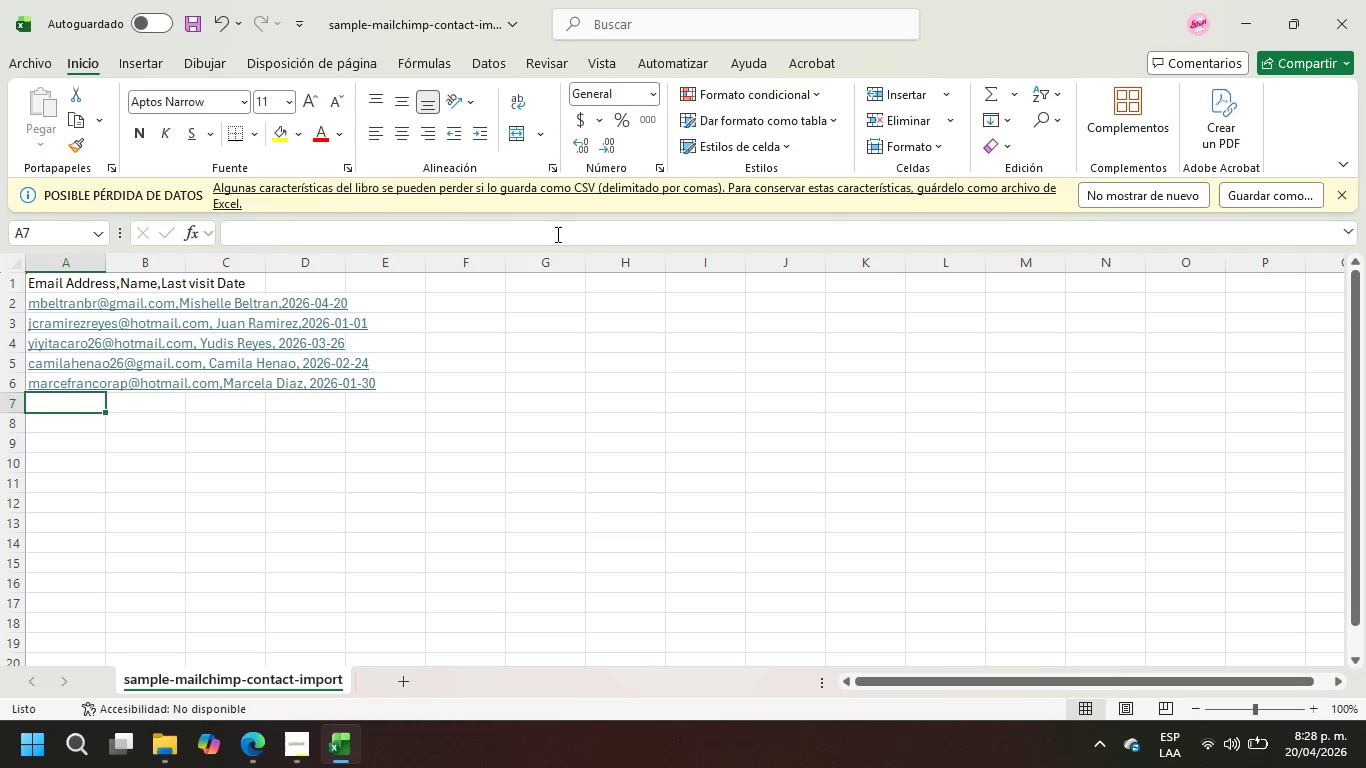 
type(fe)
key(Backspace)
key(Backspace)
type(felipeantoinephisician)
 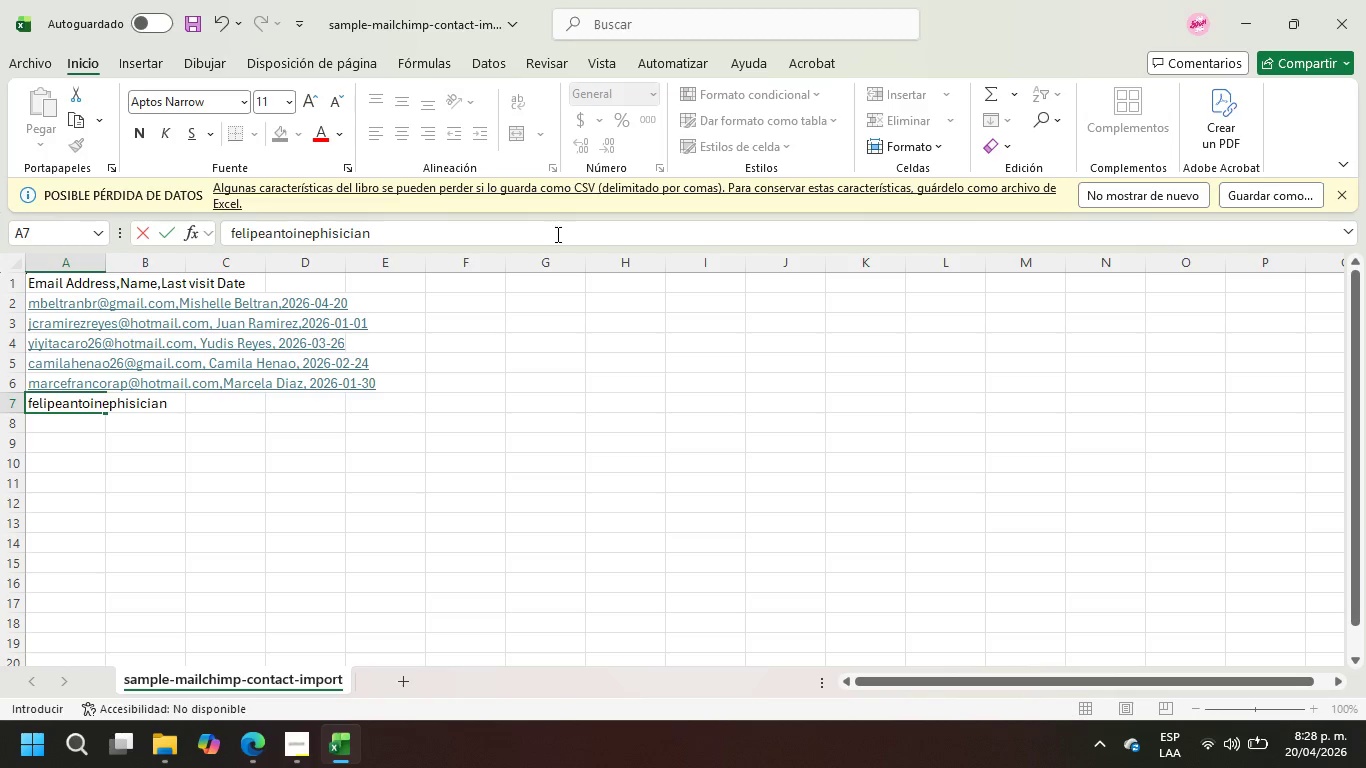 
key(Alt+Control+Q)
 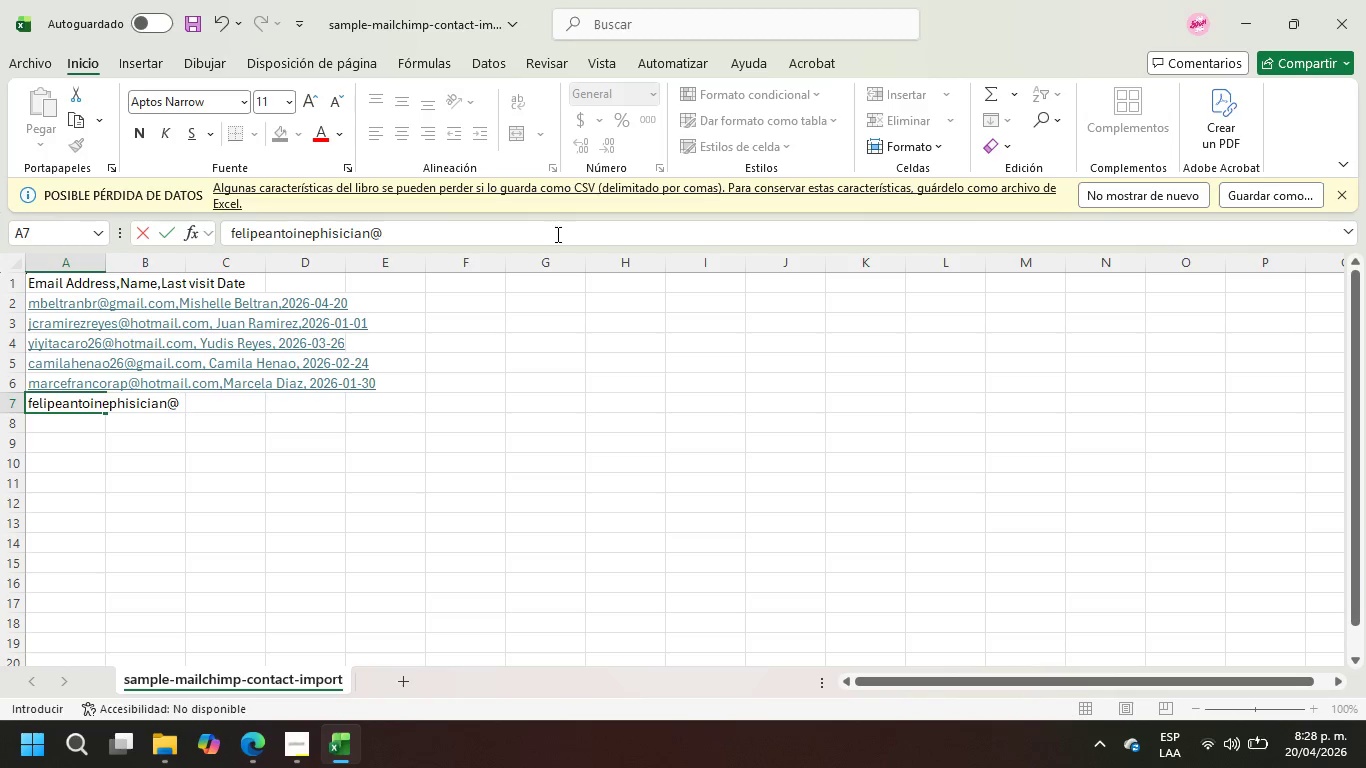 
type(gmail.com, )
key(Backspace)
type( )
key(Backspace)
type(Felipe Gonzalez,2026-01.)
key(Backspace)
type(-30)
 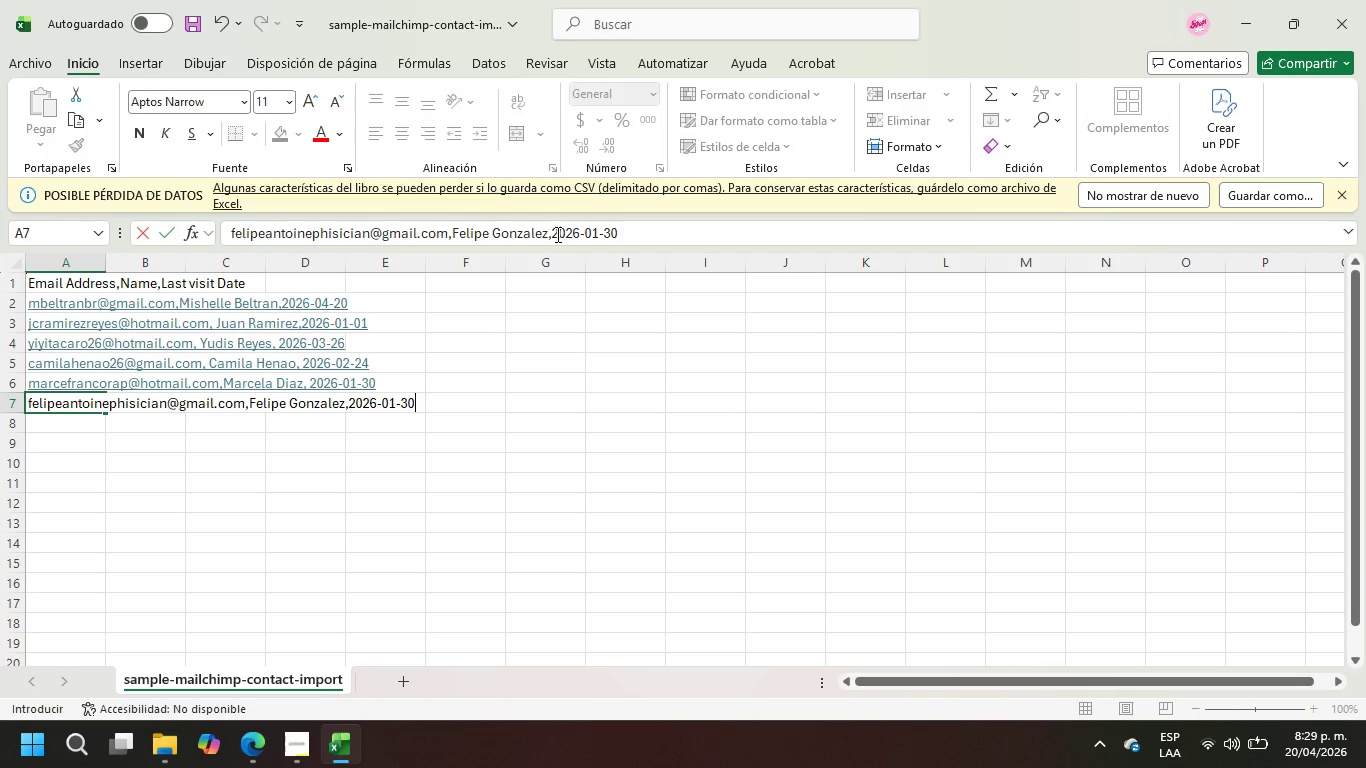 
key(Enter)
 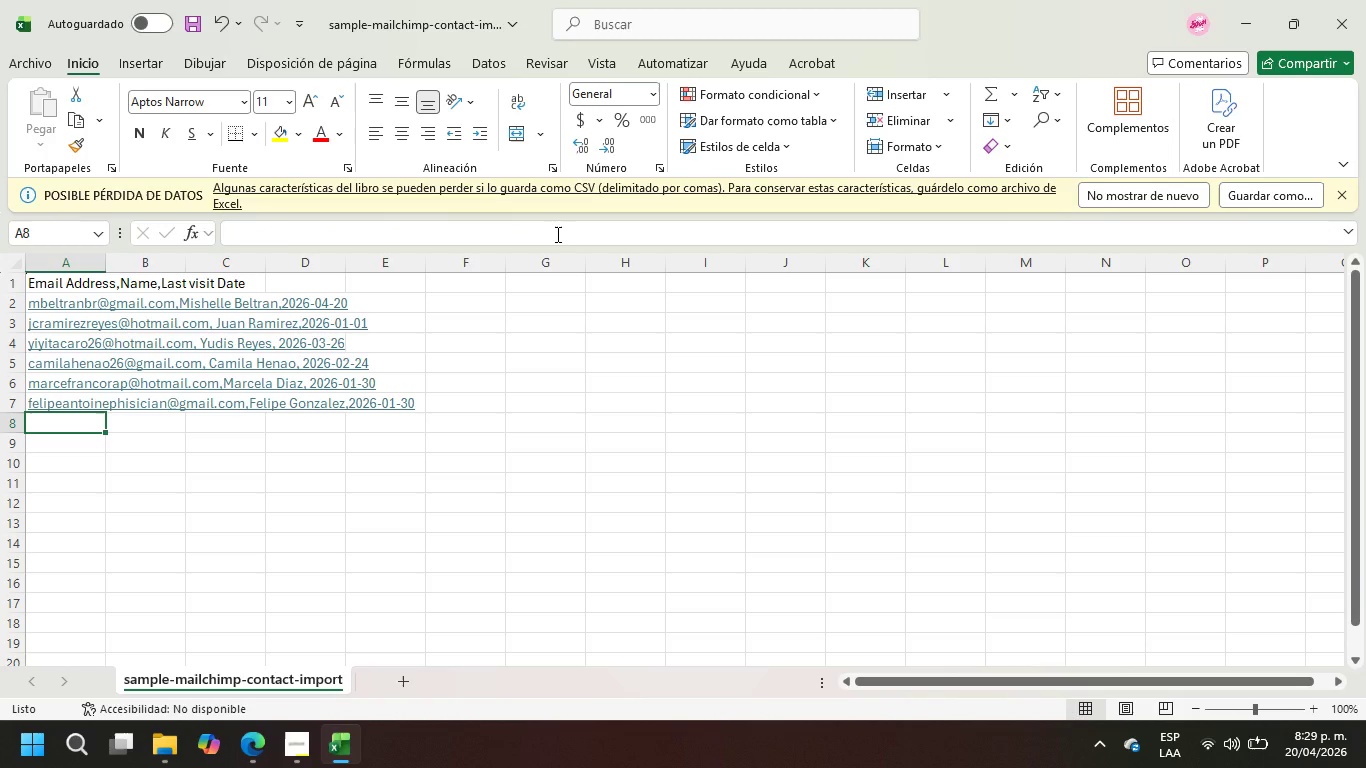 
type(C)
key(Backspace)
key(Backspace)
type(carosuarez22)
 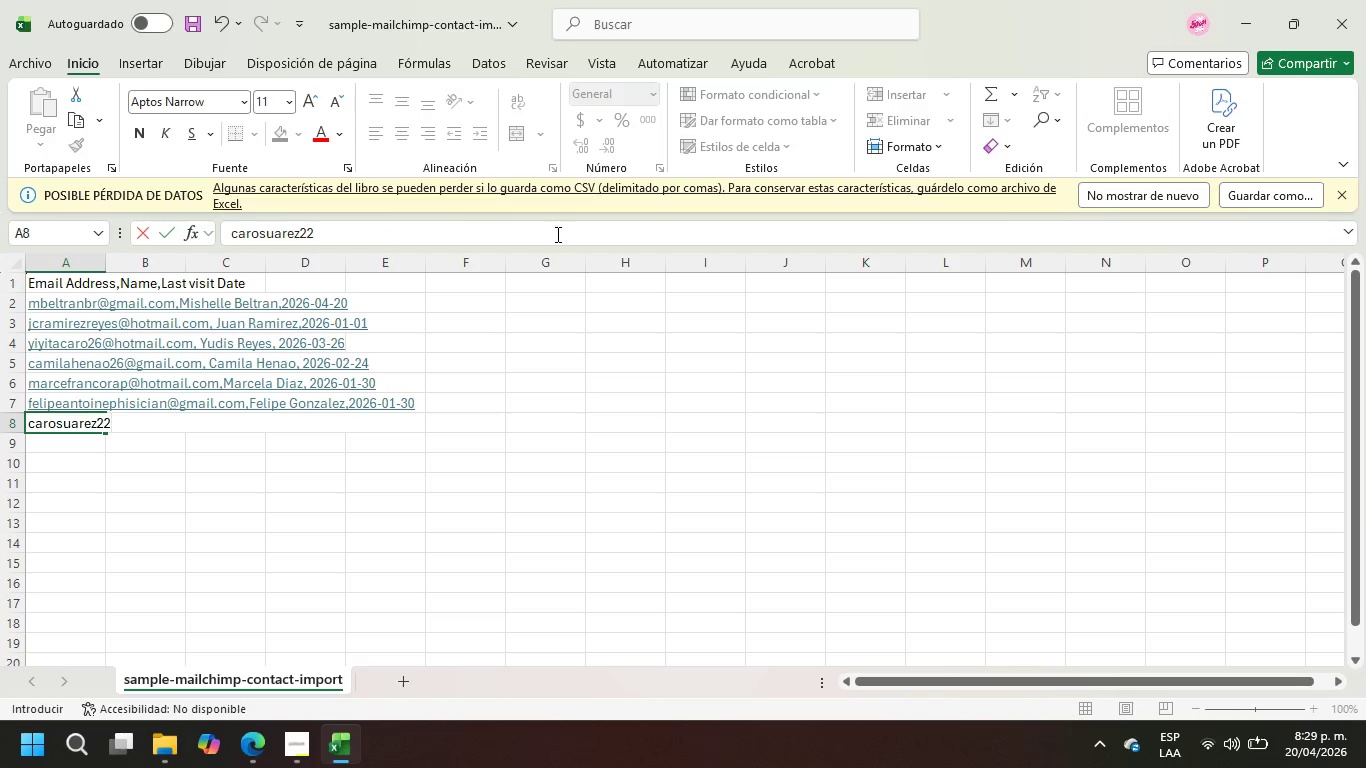 
key(Alt+Control+Q)
 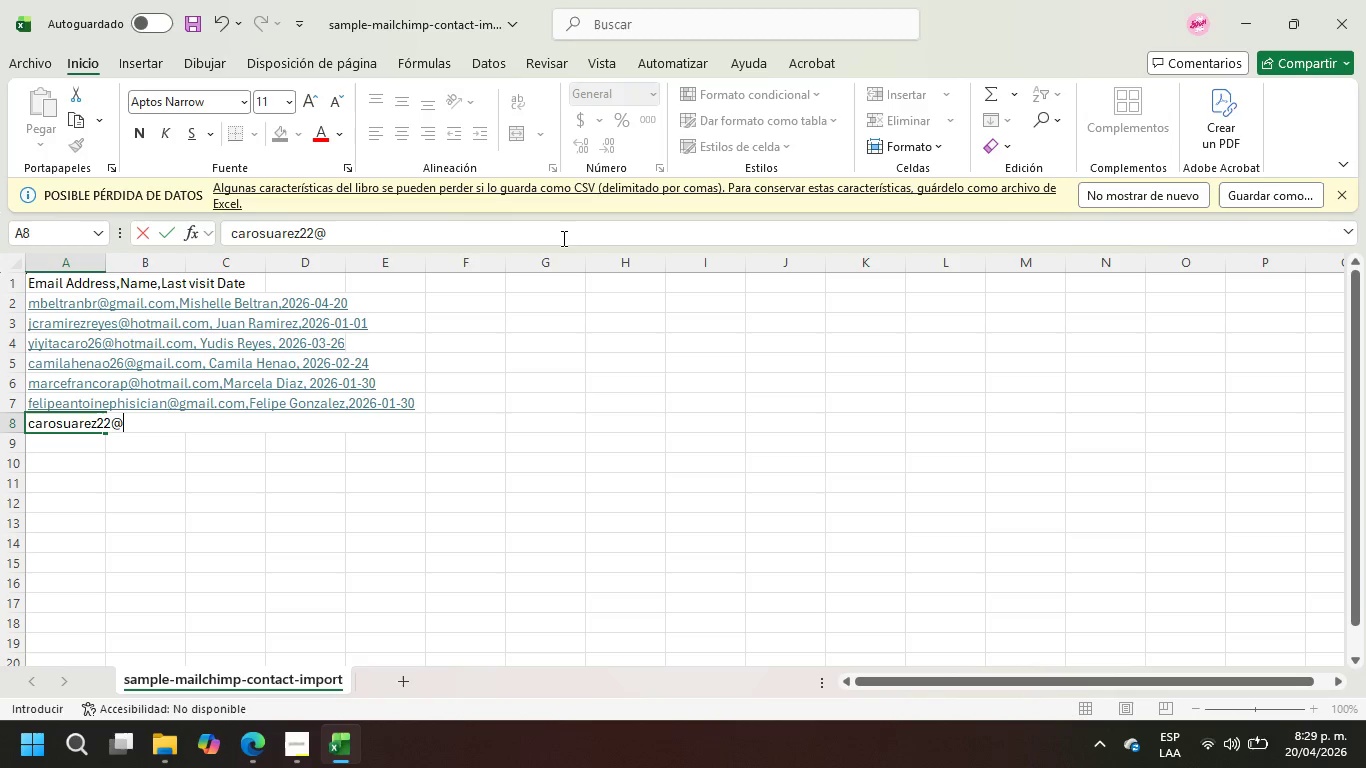 
type(gmial)
key(Backspace)
key(Backspace)
key(Backspace)
type(ail.com,Carolina Suarez,2026-20-)
key(Backspace)
key(Backspace)
key(Backspace)
type(02-20)
 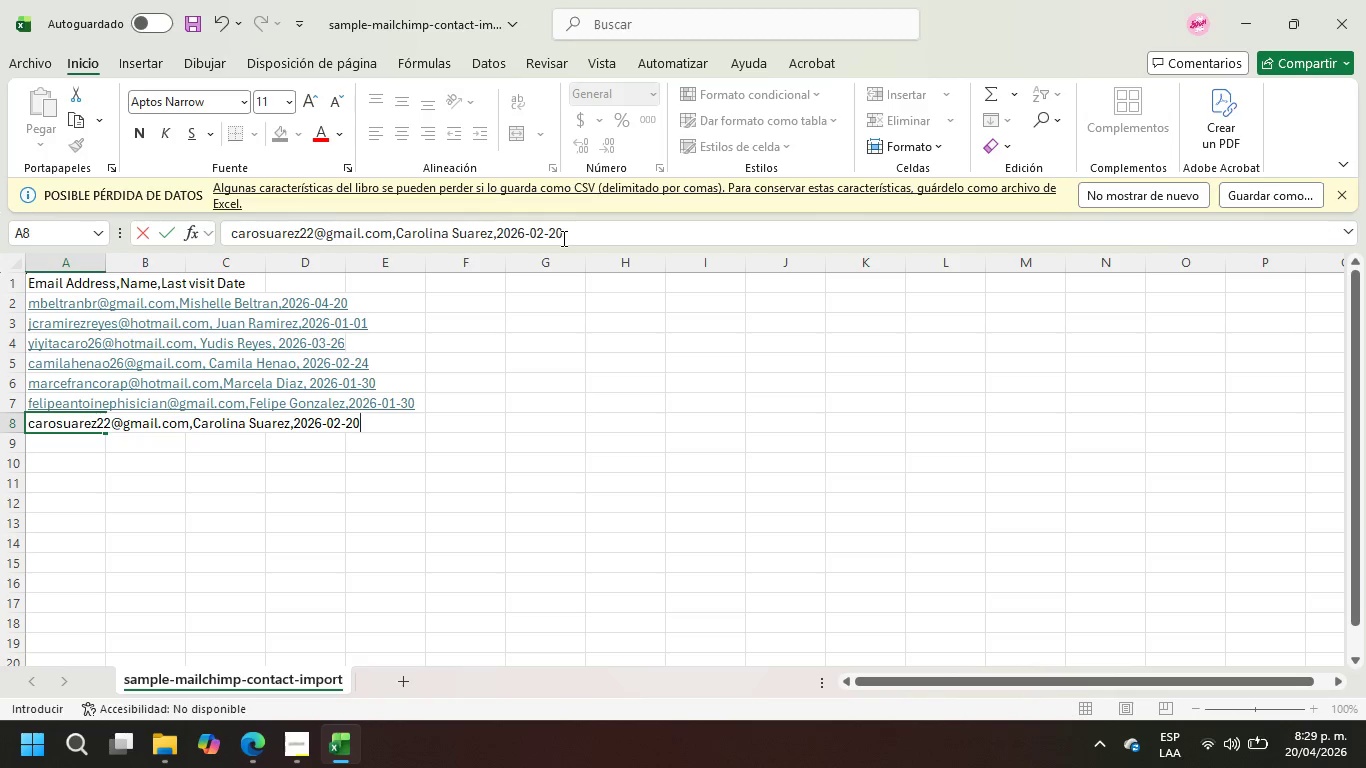 
key(Enter)
 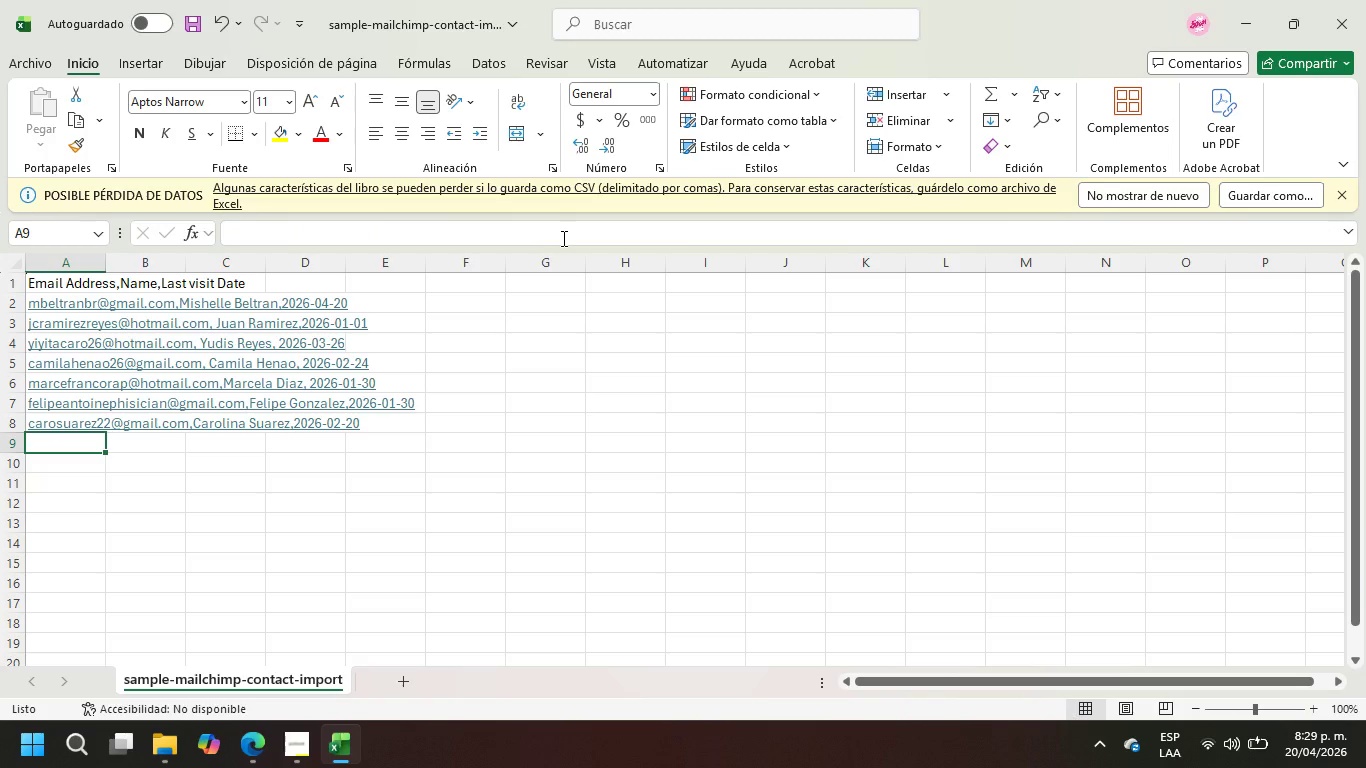 
type(jose)
 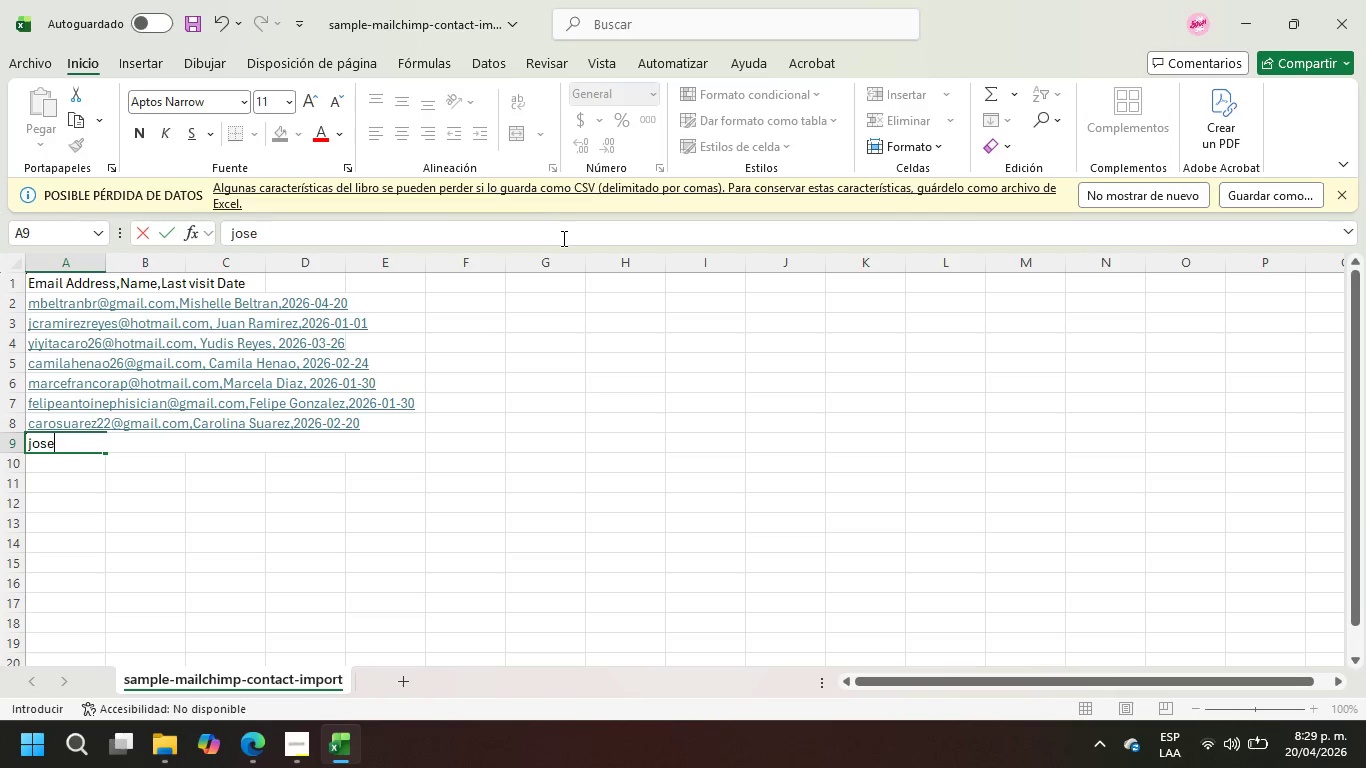 
type(suarezsuarez)
 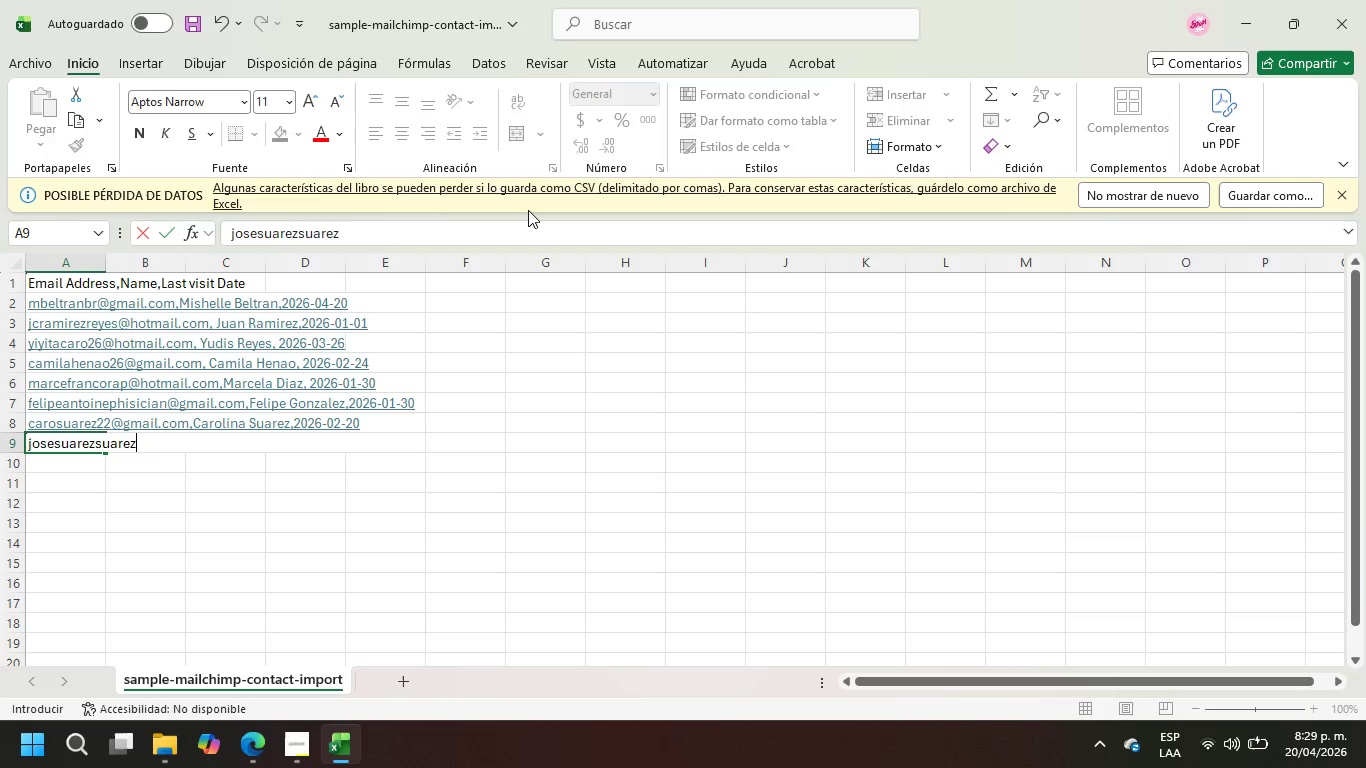 
key(Alt+Control+Q)
 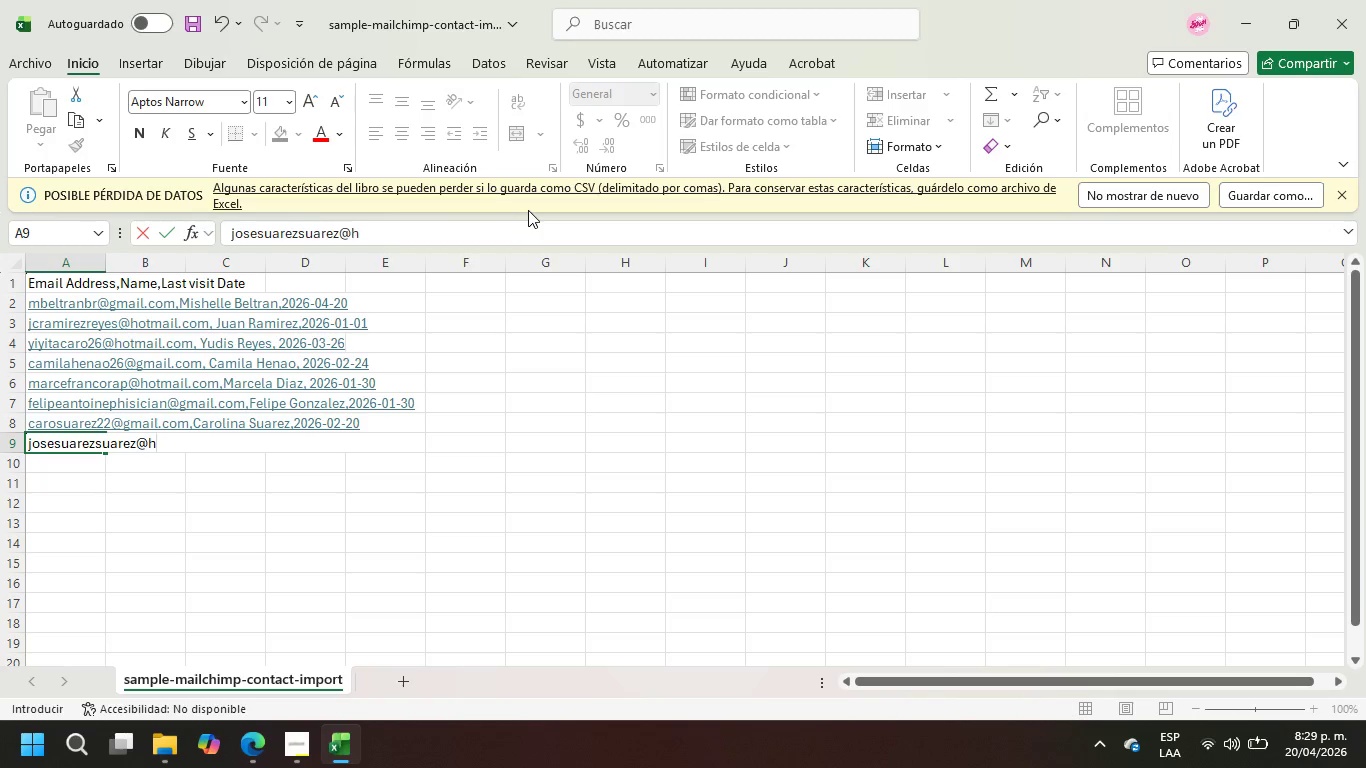 
type(hotmail.com.)
key(Backspace)
type(,JoseSuarez, )
 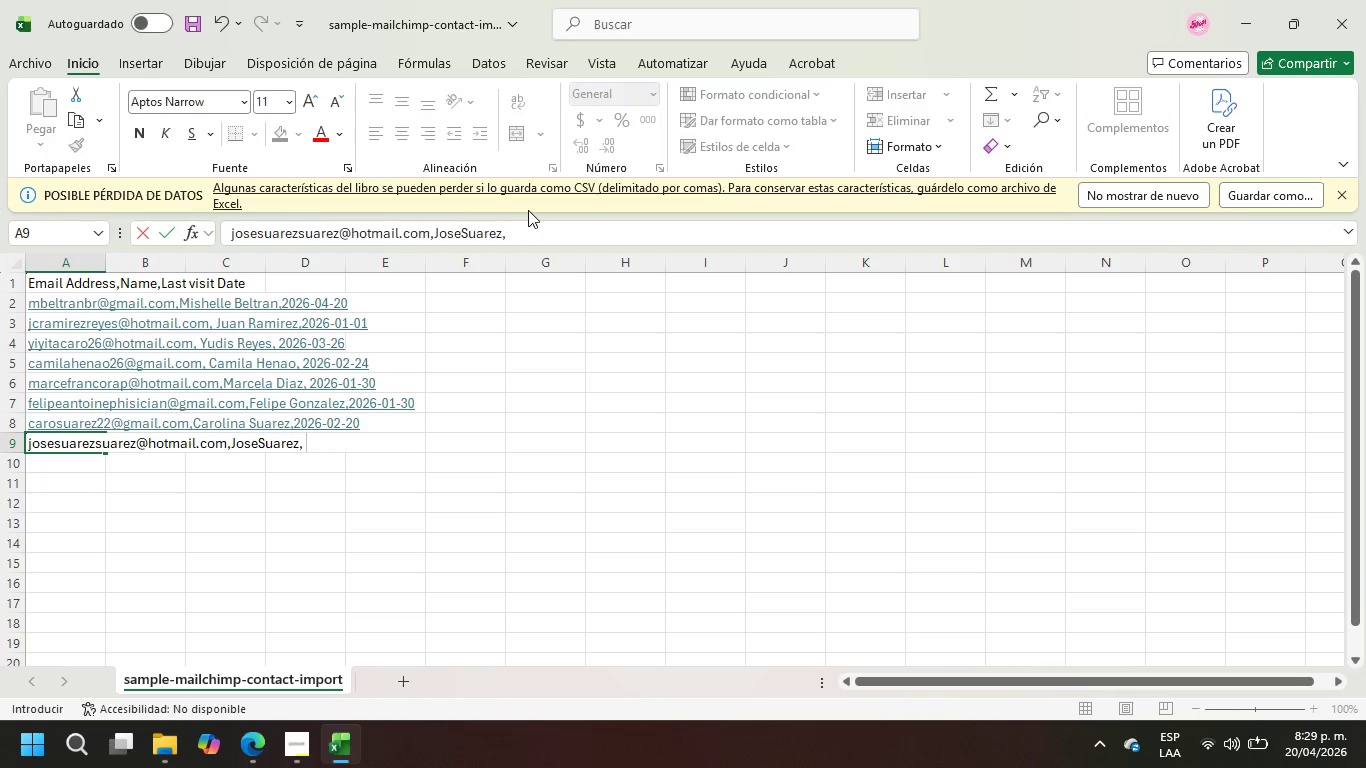 
key(ArrowLeft)
 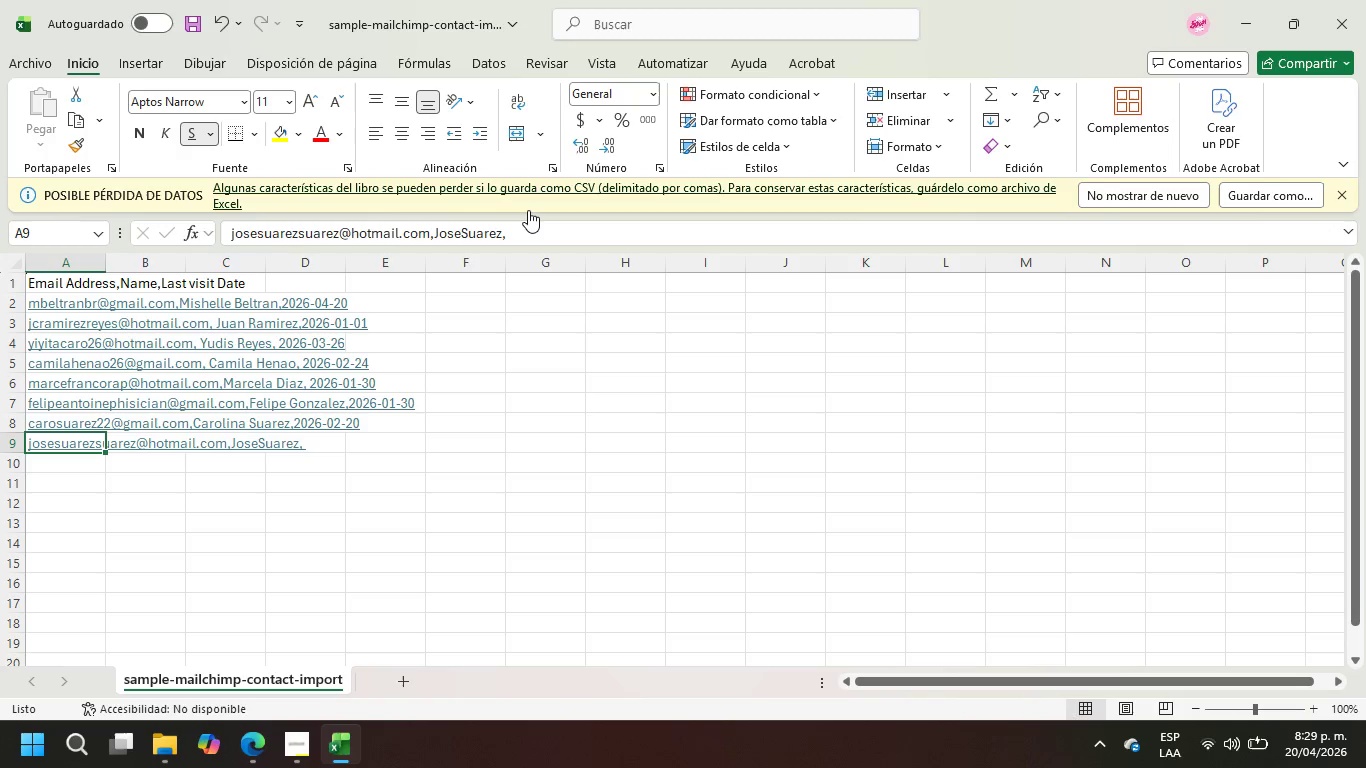 
key(ArrowLeft)
 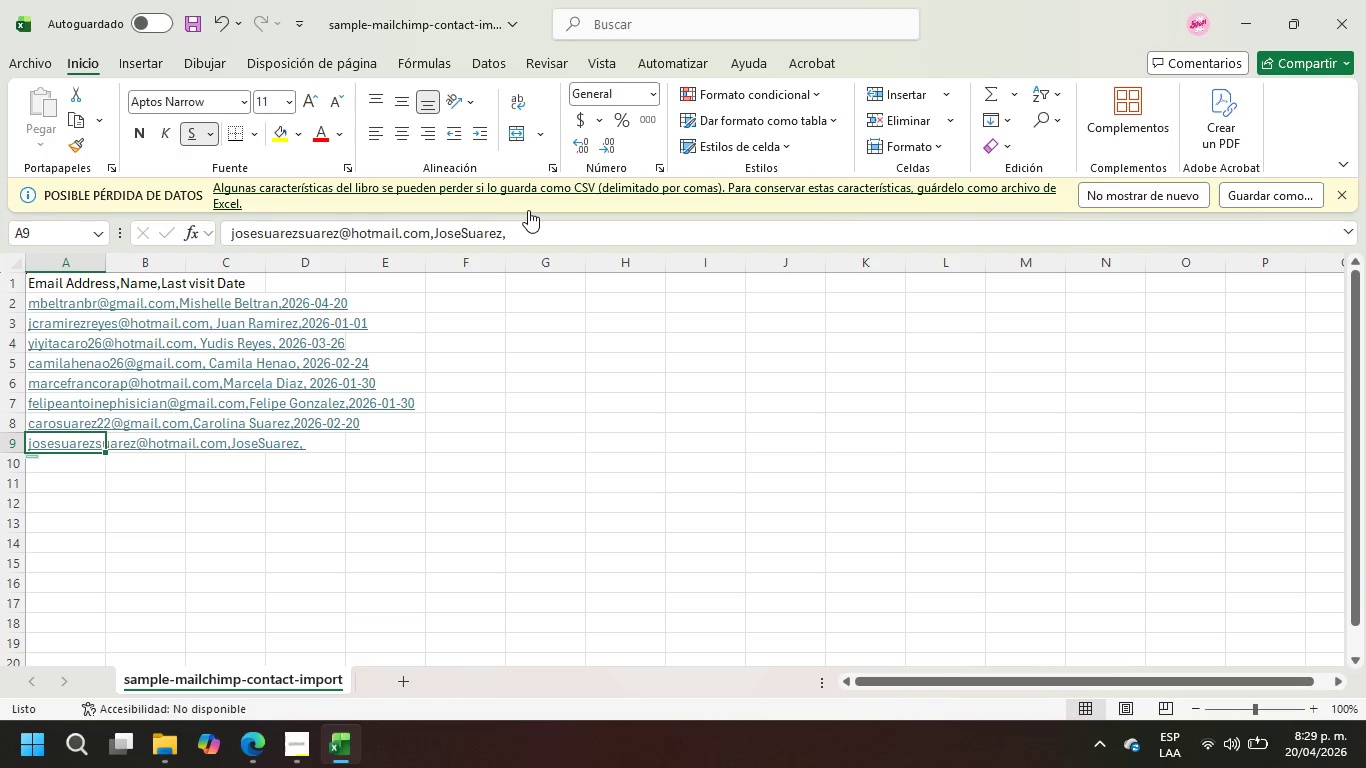 
key(ArrowRight)
 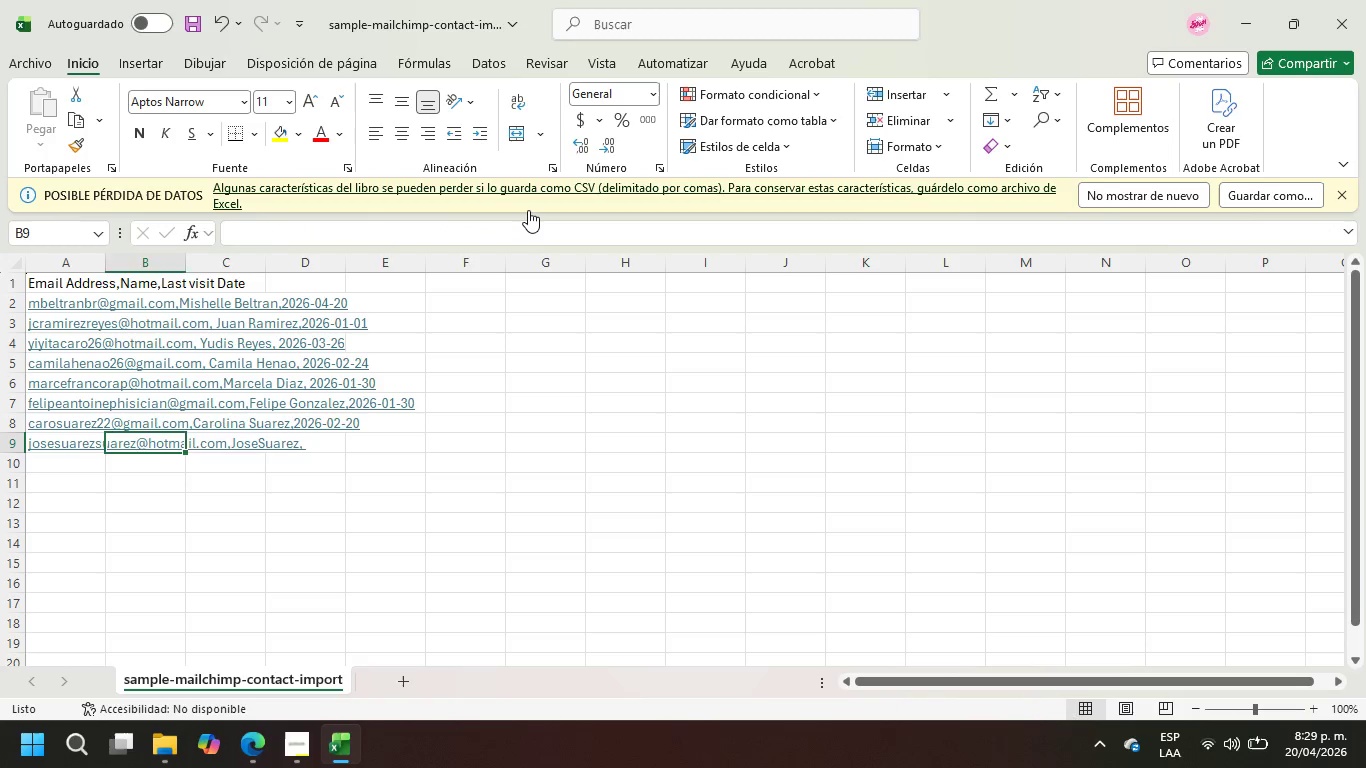 
key(ArrowRight)
 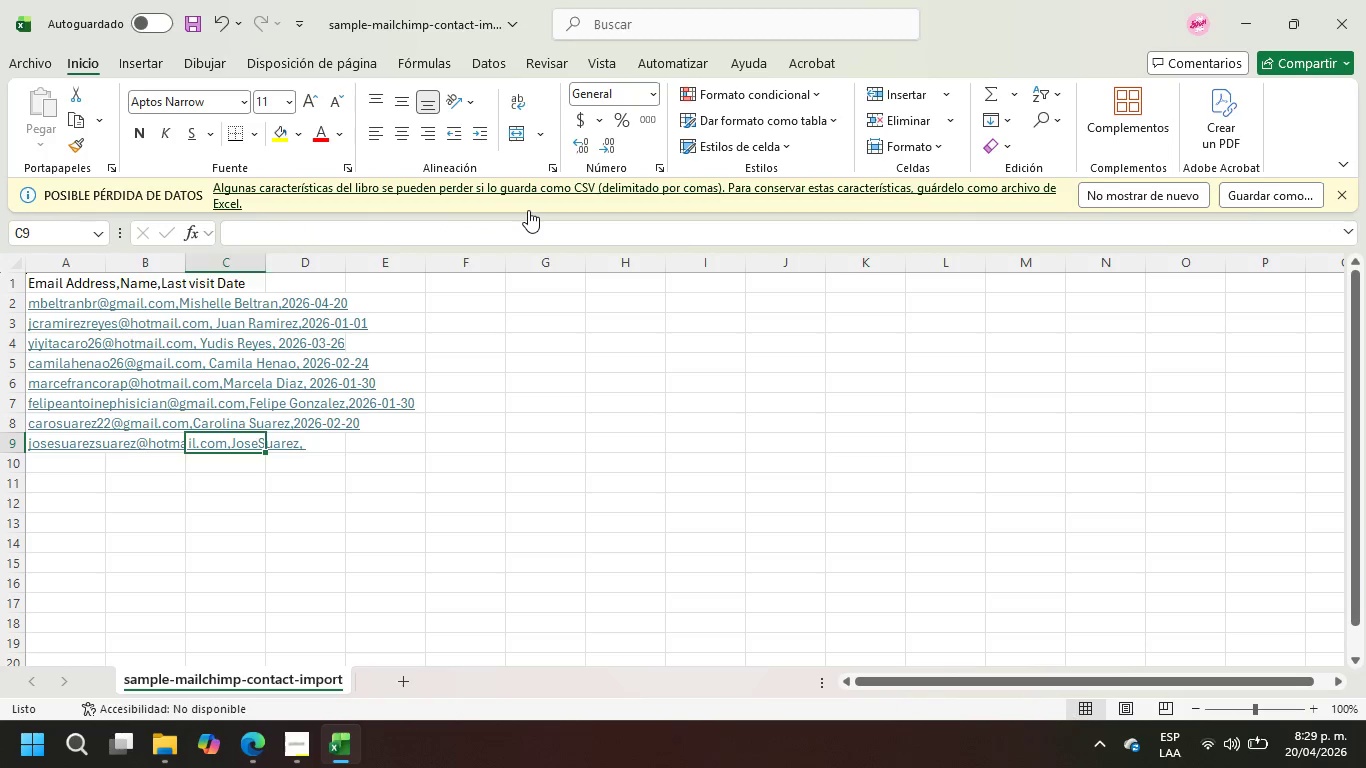 
key(ArrowLeft)
 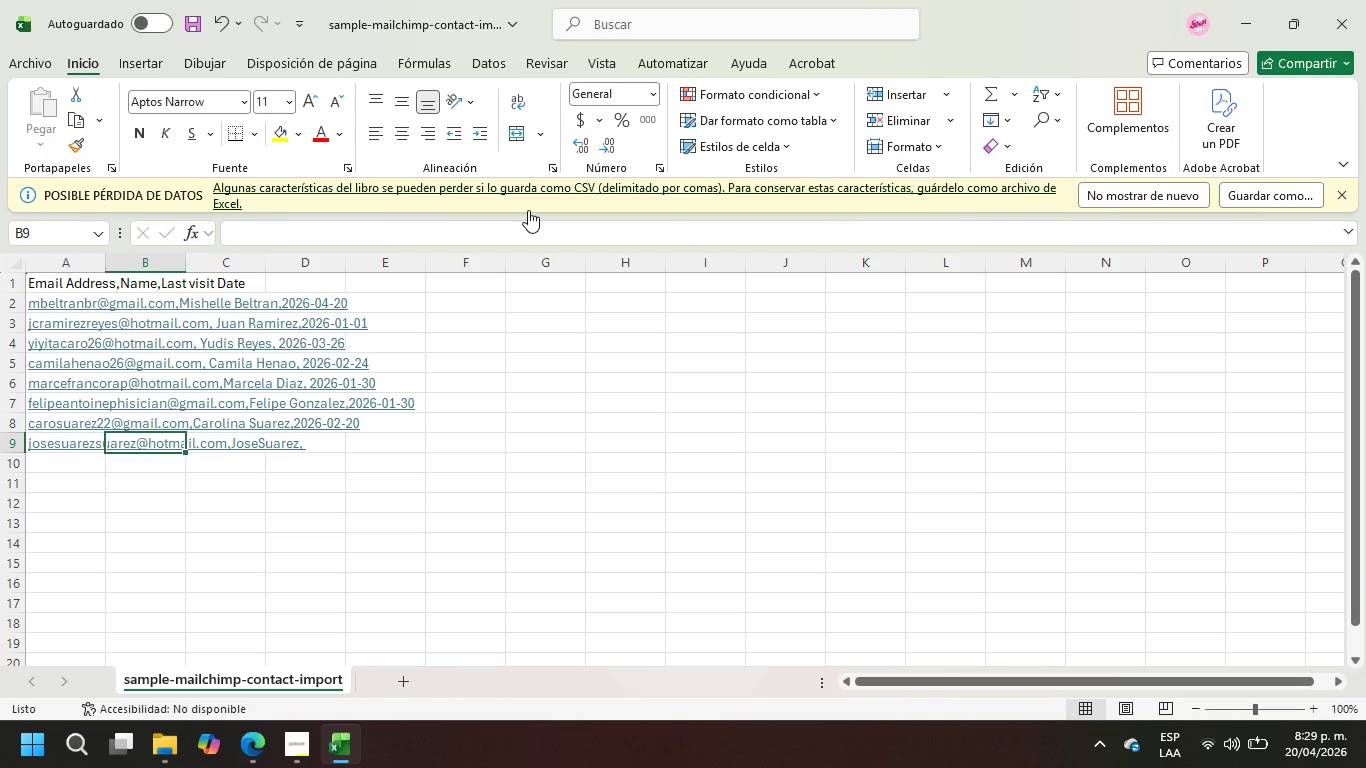 
key(ArrowLeft)
 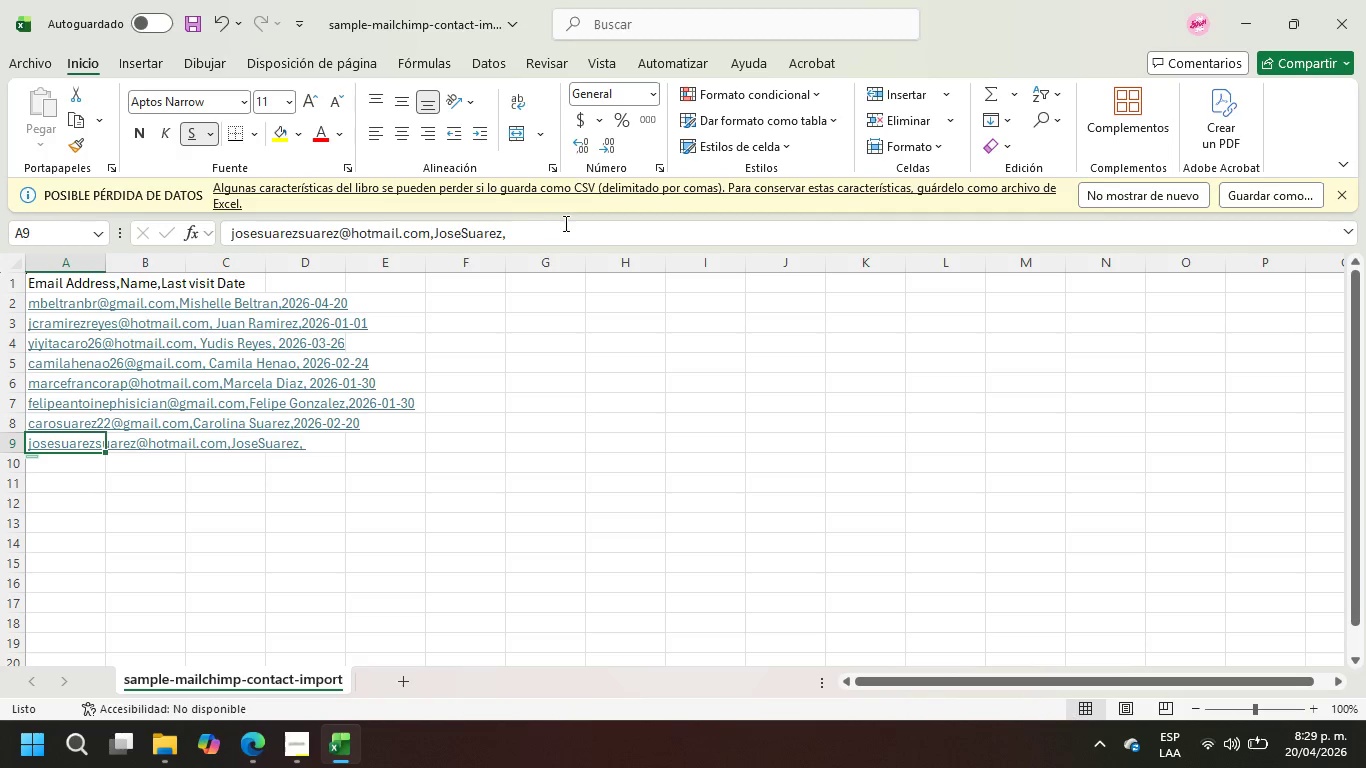 
left_click([567, 232])
 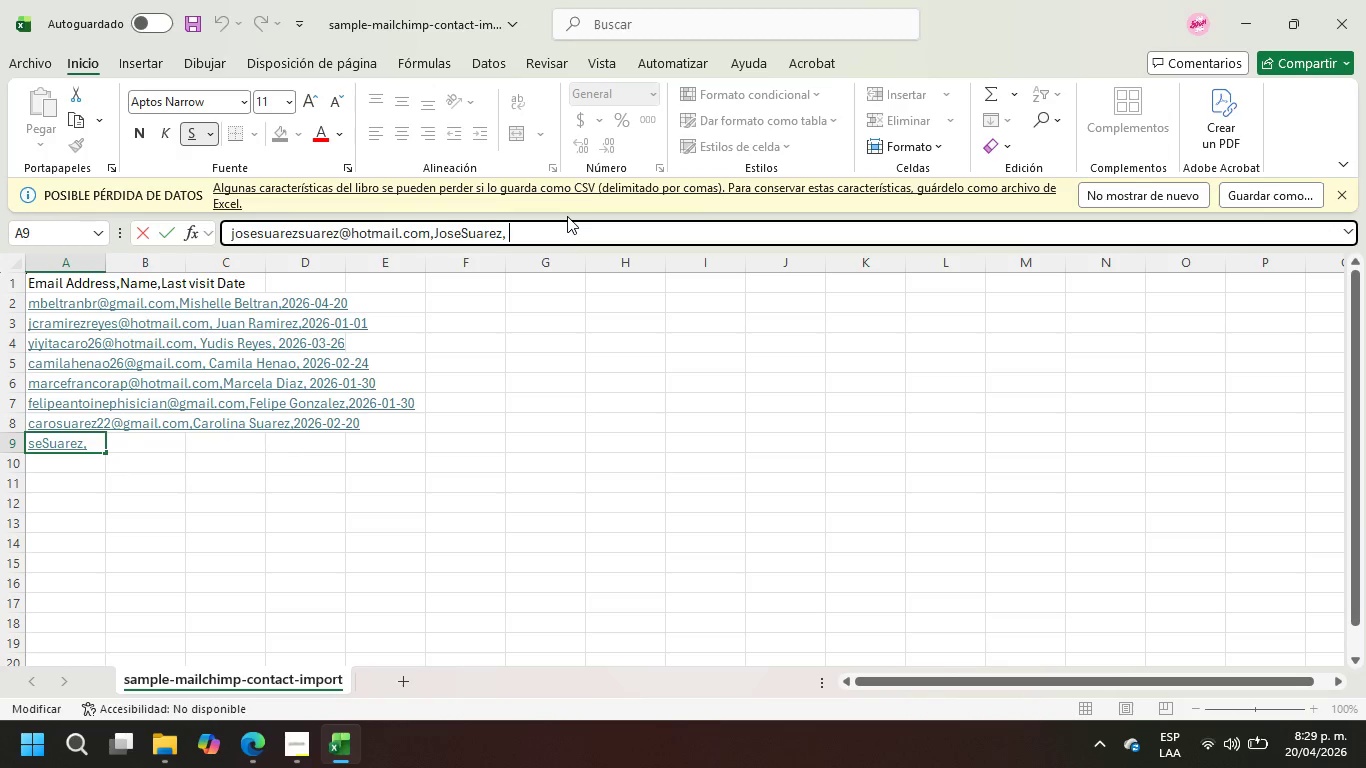 
key(Backspace)
type(2026-01-26)
 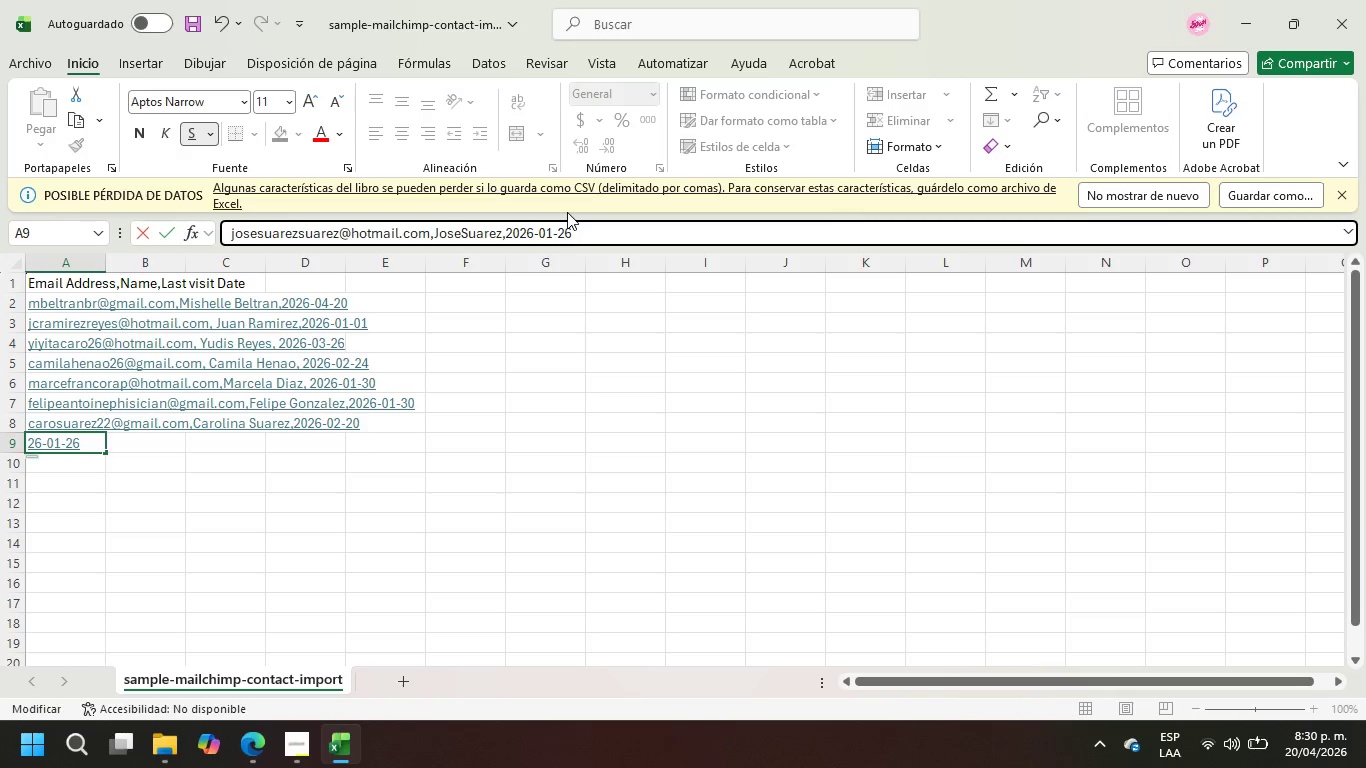 
key(Enter)
 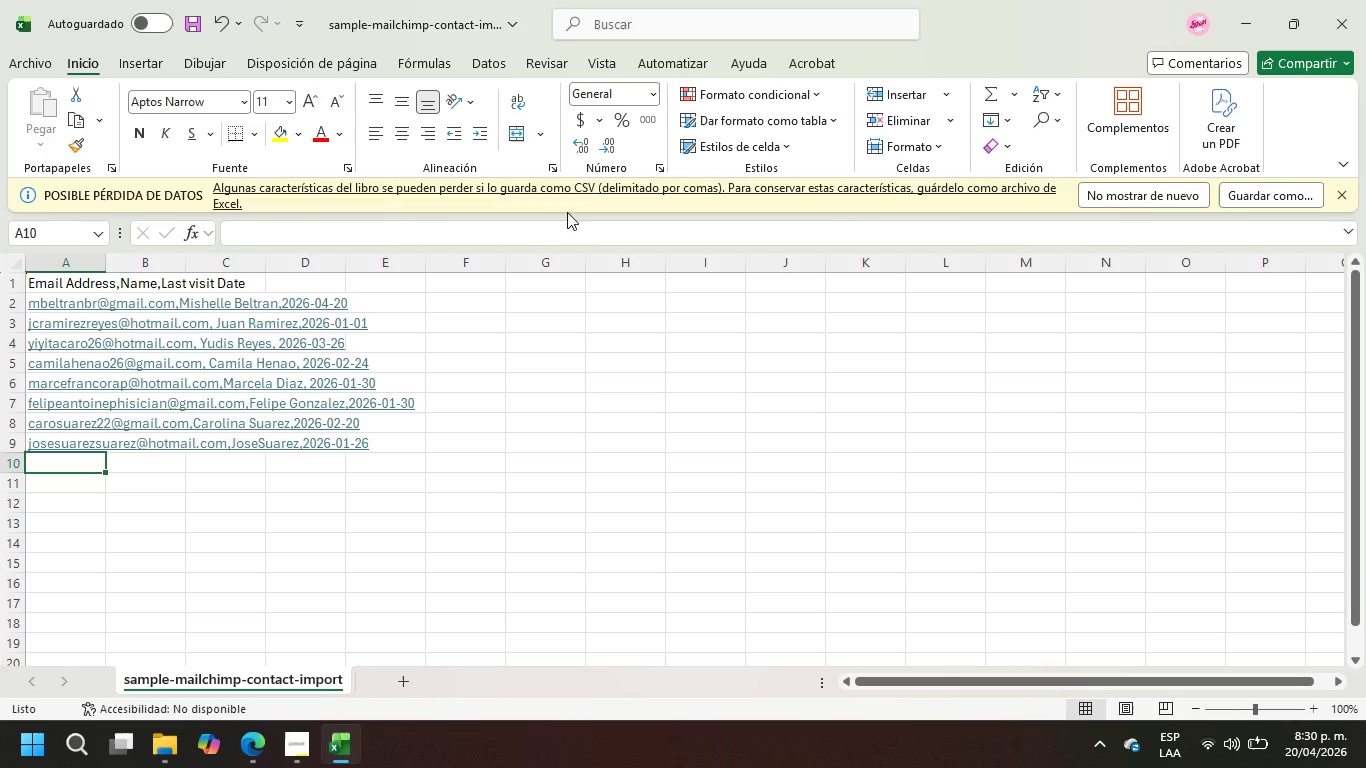 
wait(7.64)
 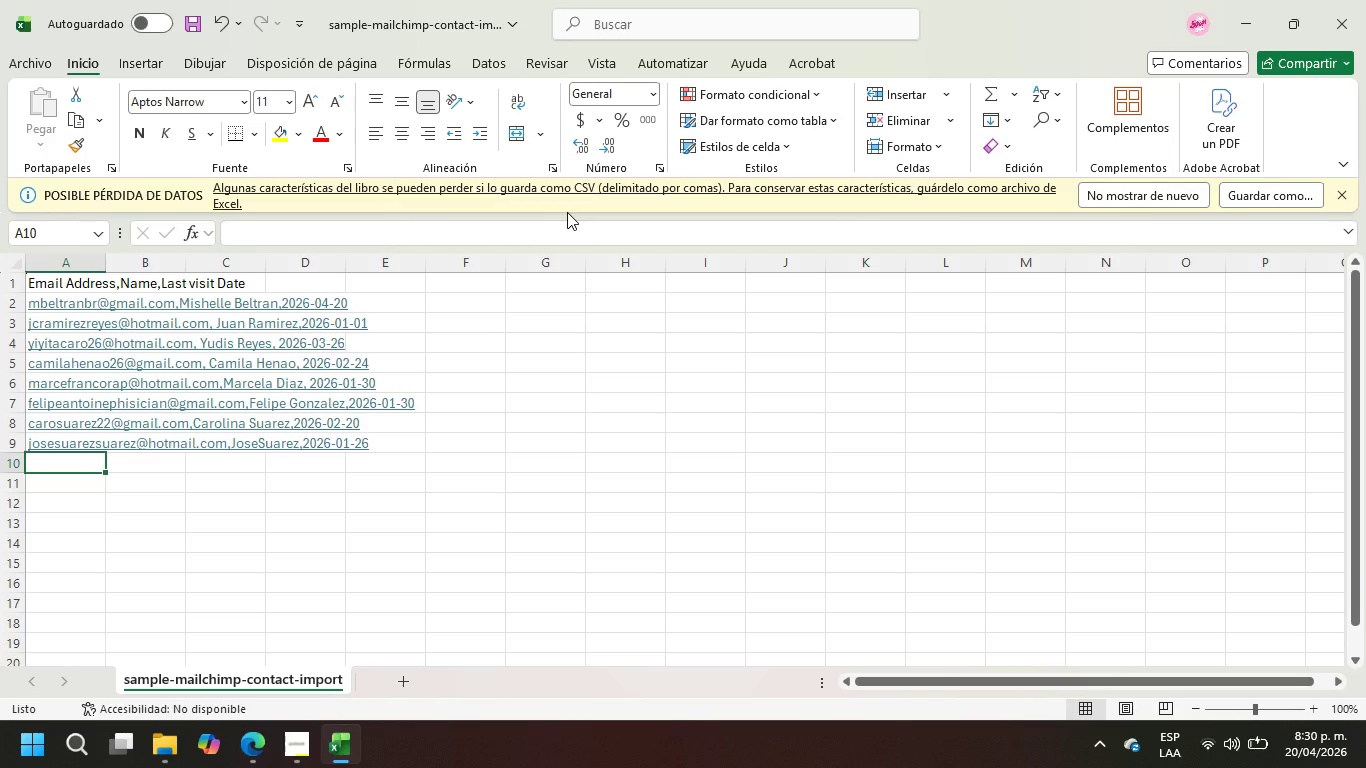 
type(ivancitothebest)
 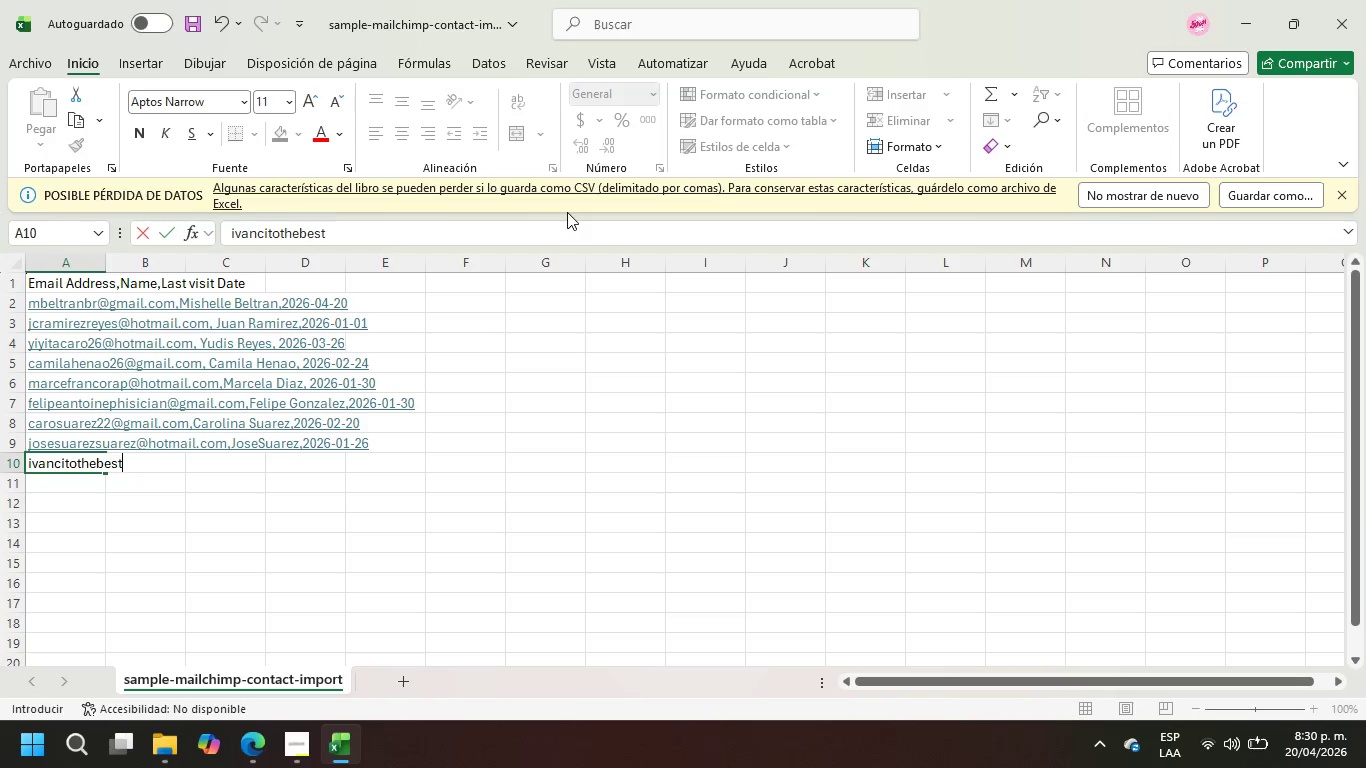 
key(Alt+Control+Q)
 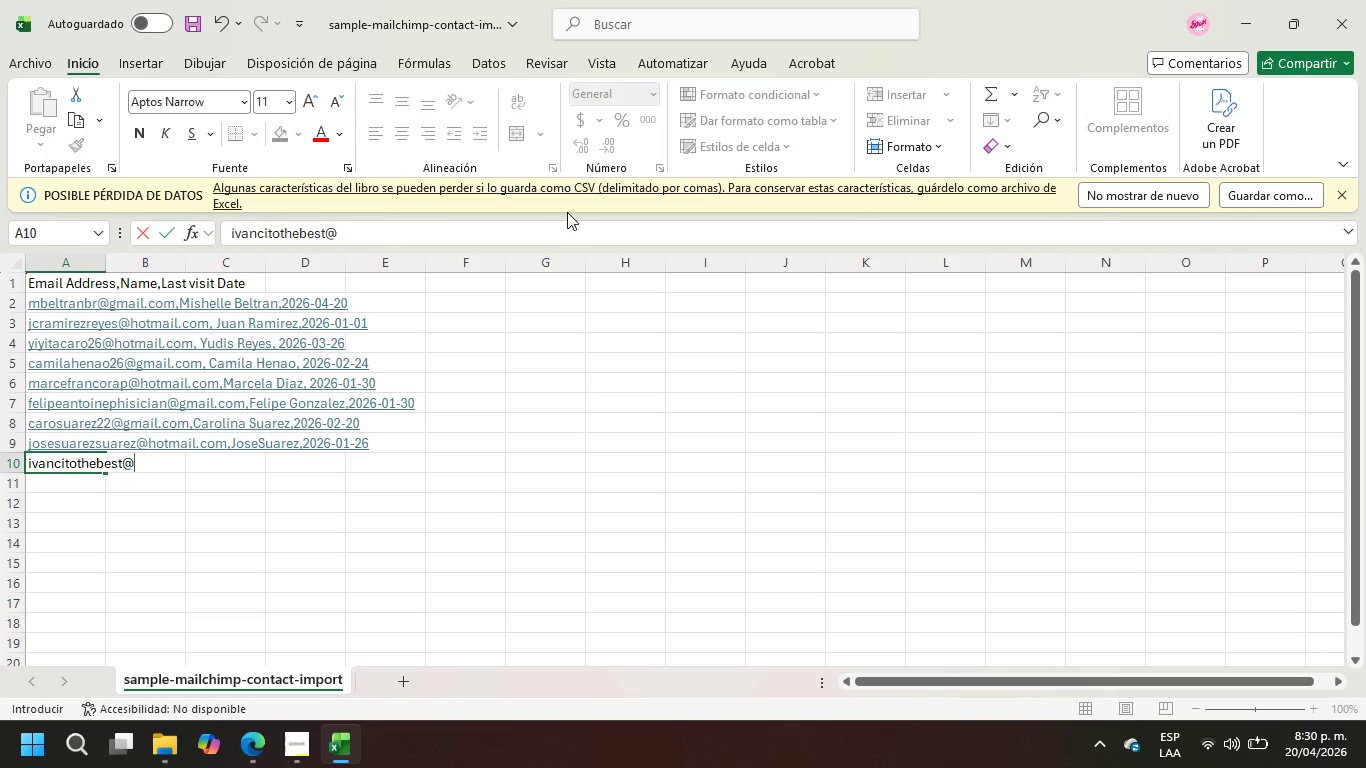 
type(o)
key(Backspace)
type(icloud.com,Ivan Garcia,2026-15)
key(Backspace)
key(Backspace)
type(01-15)
 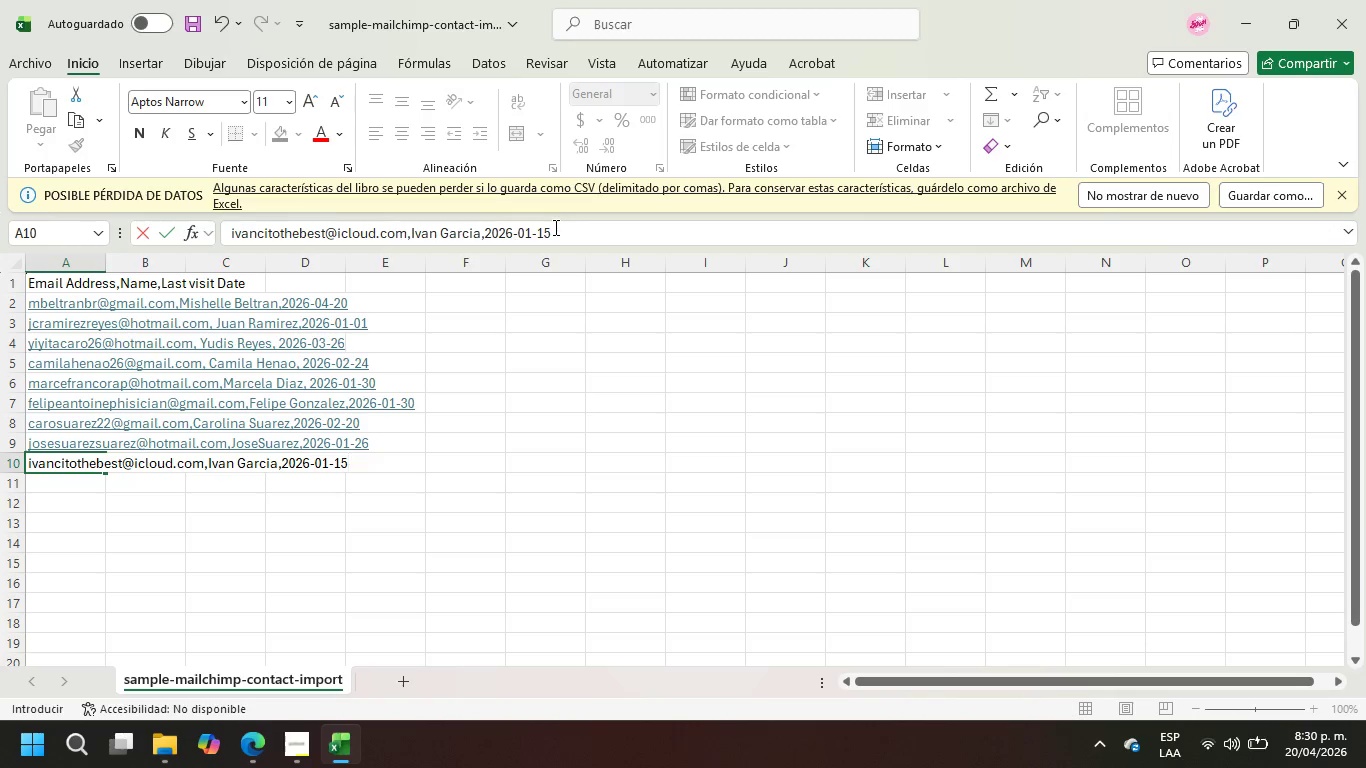 
key(Enter)
 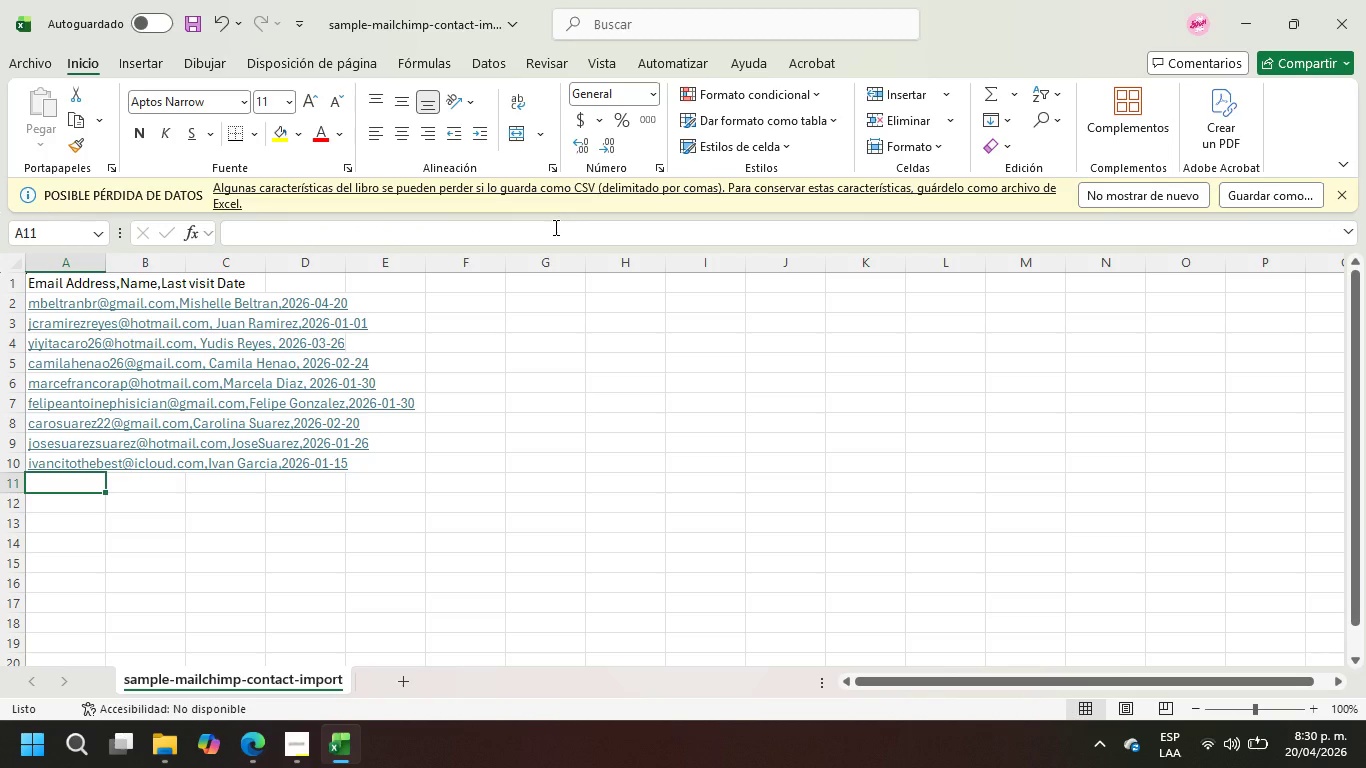 
type(auriolita_1245)
 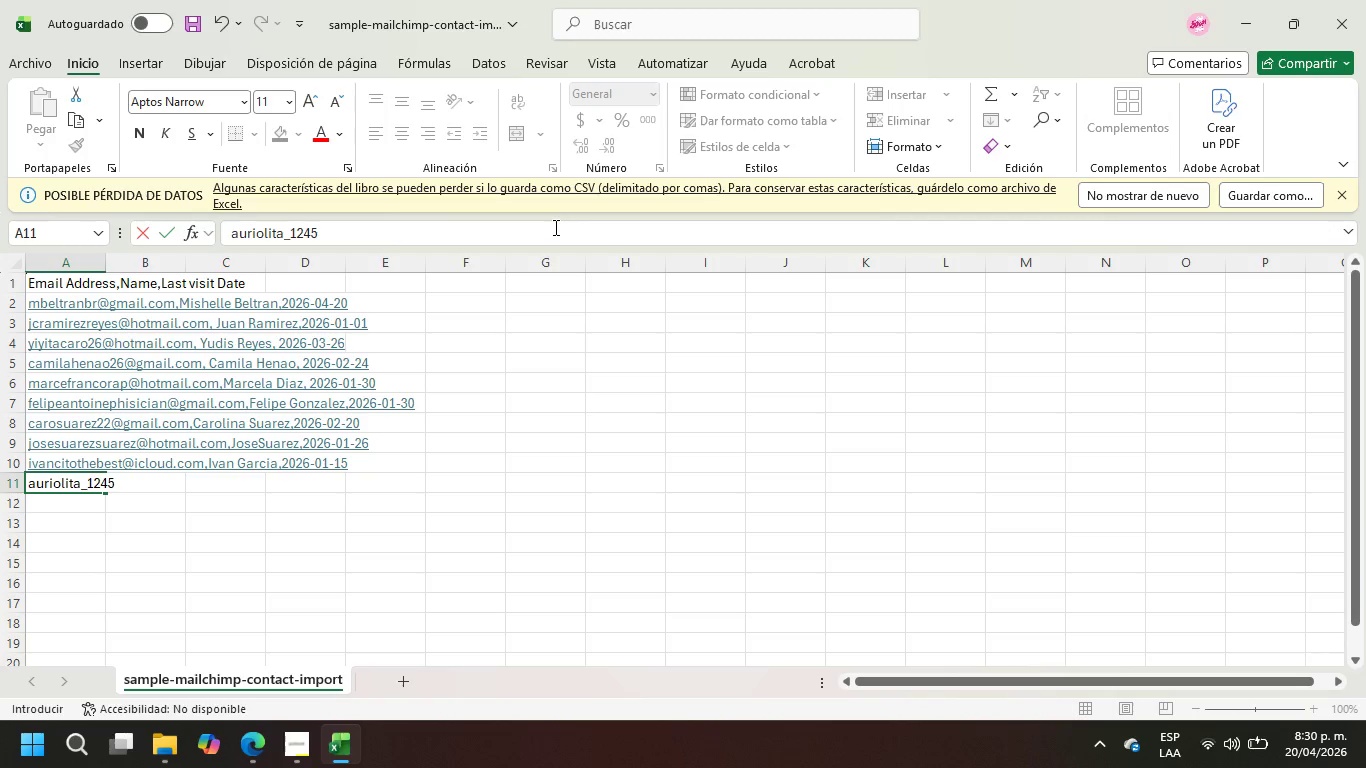 
key(Alt+Control+Q)
 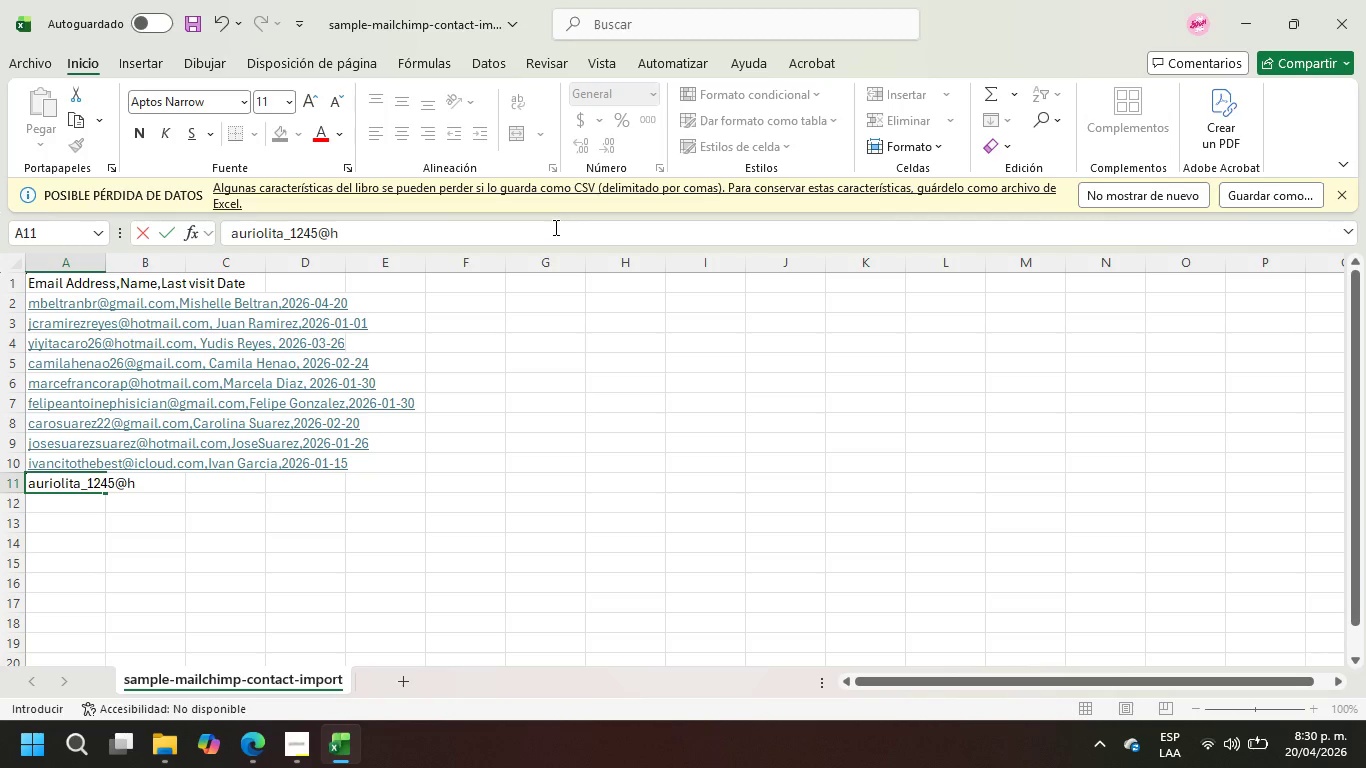 
type(hotmail.com,Aurioa)
key(Backspace)
type(la Bravo)
 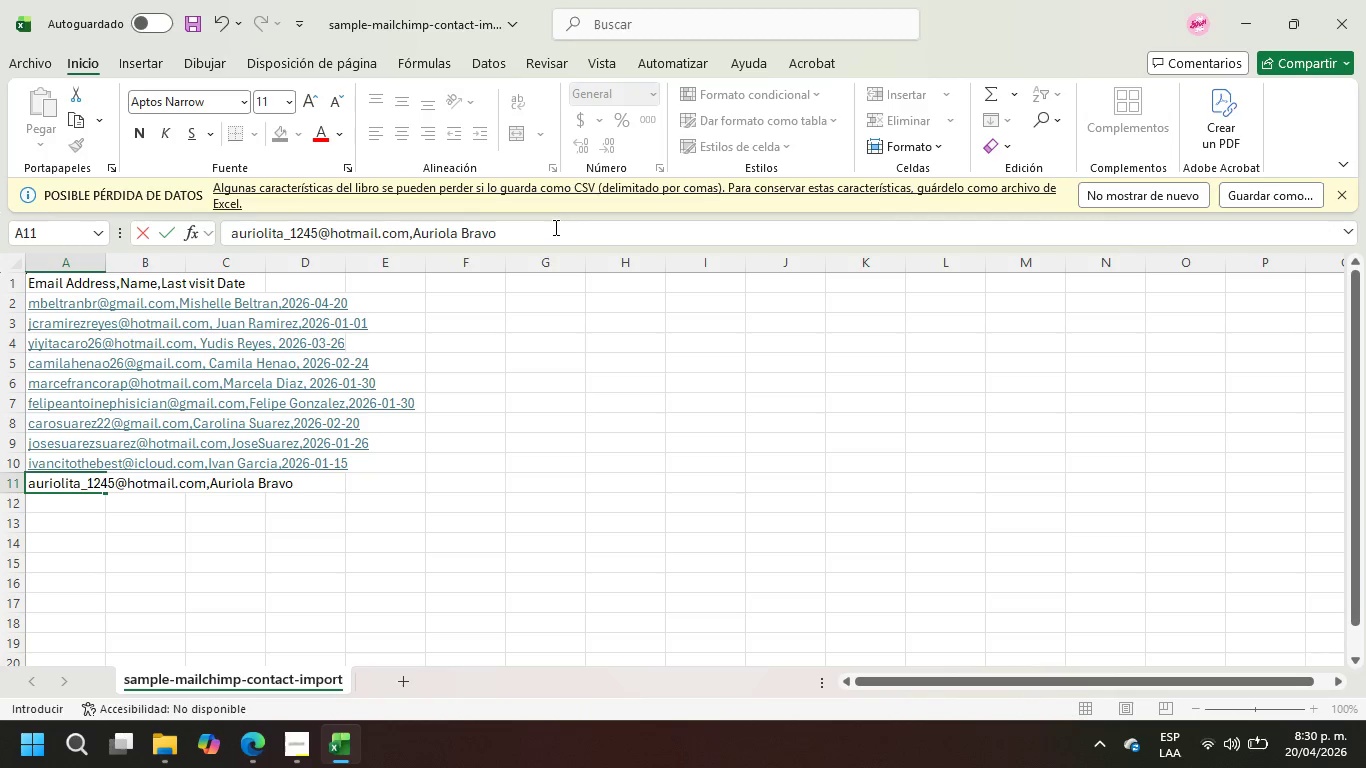 
wait(9.25)
 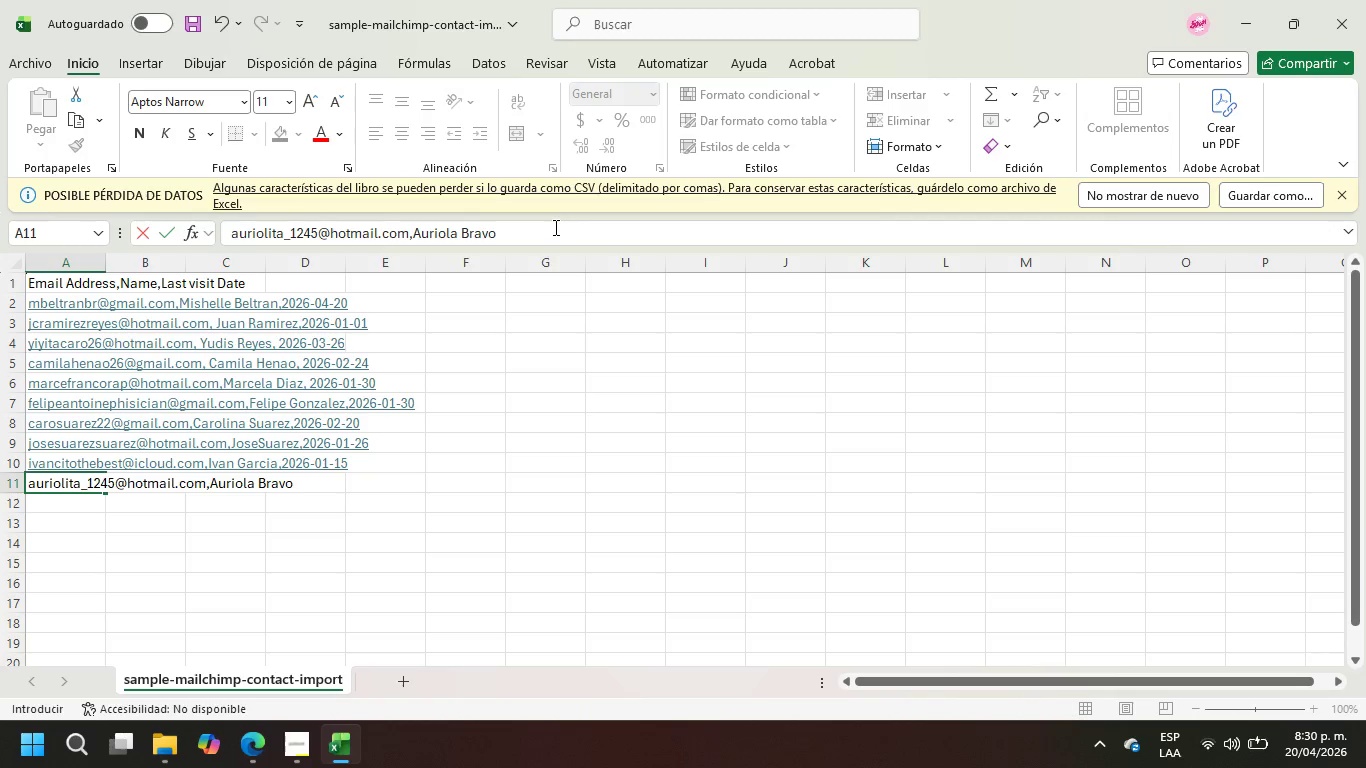 
type(,2026-02-24)
 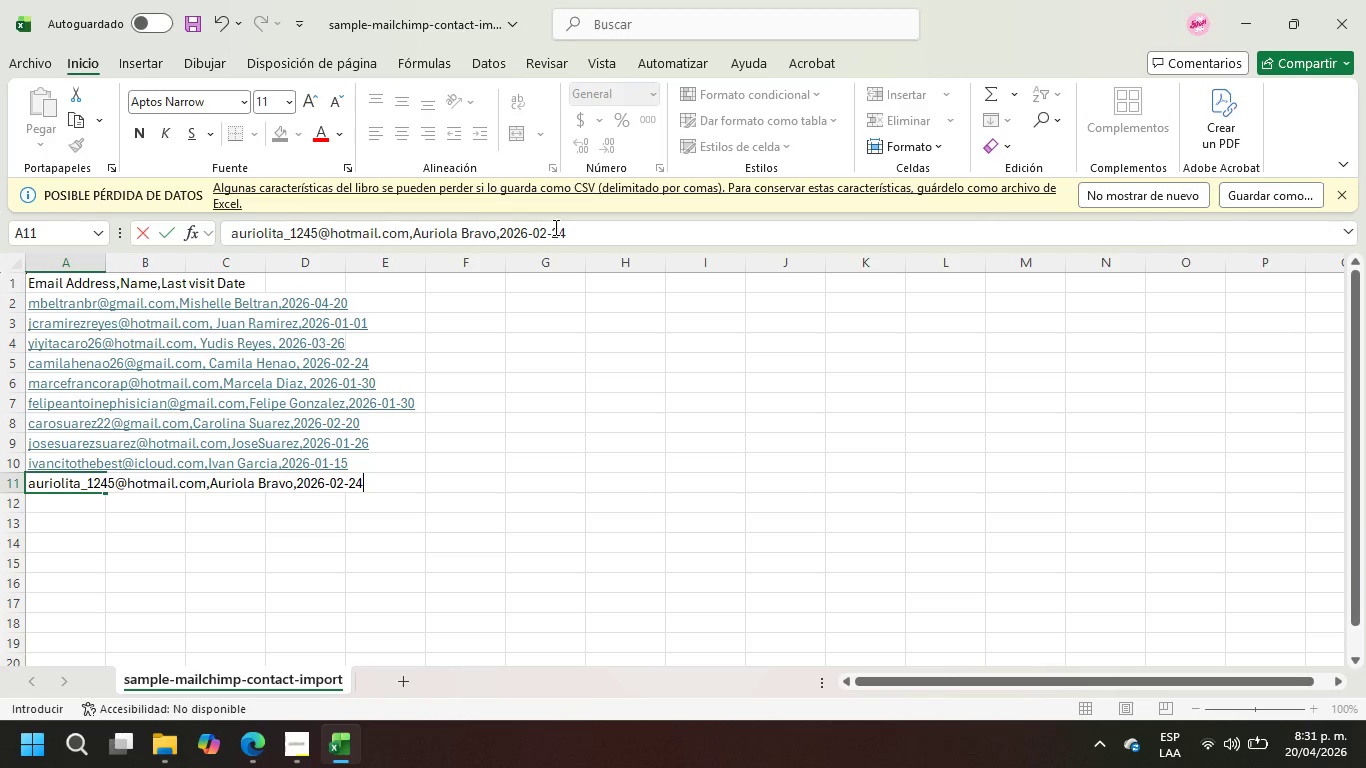 
key(Enter)
 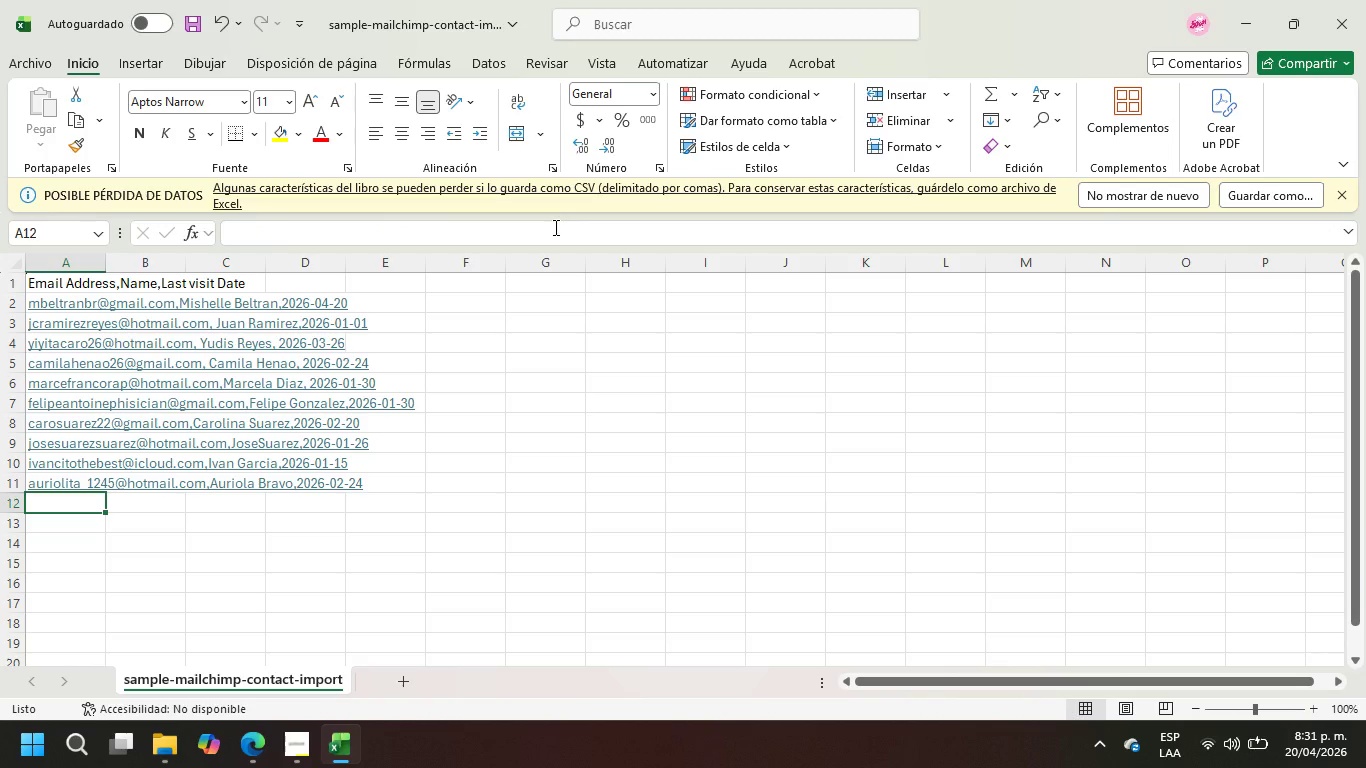 
hold_key(key=ShiftRight, duration=0.78)
 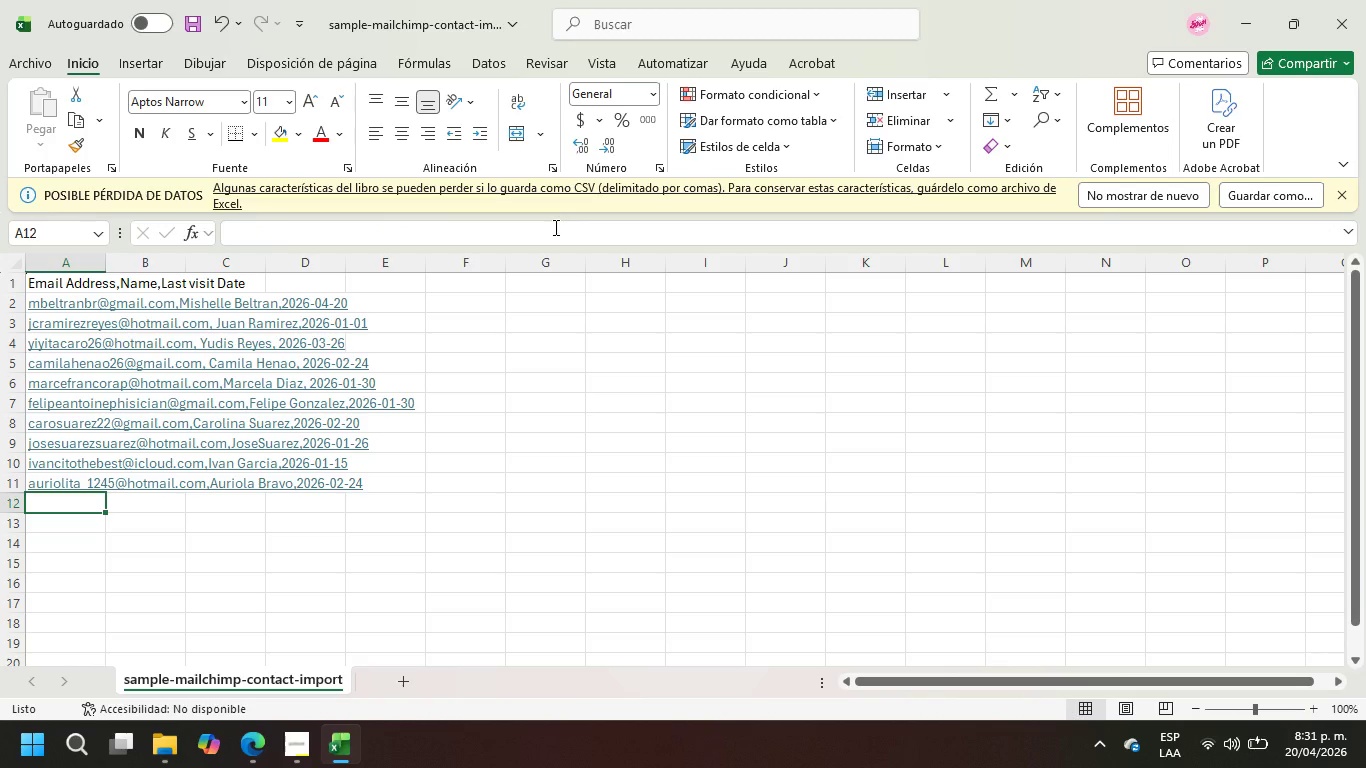 
type(jbd)
 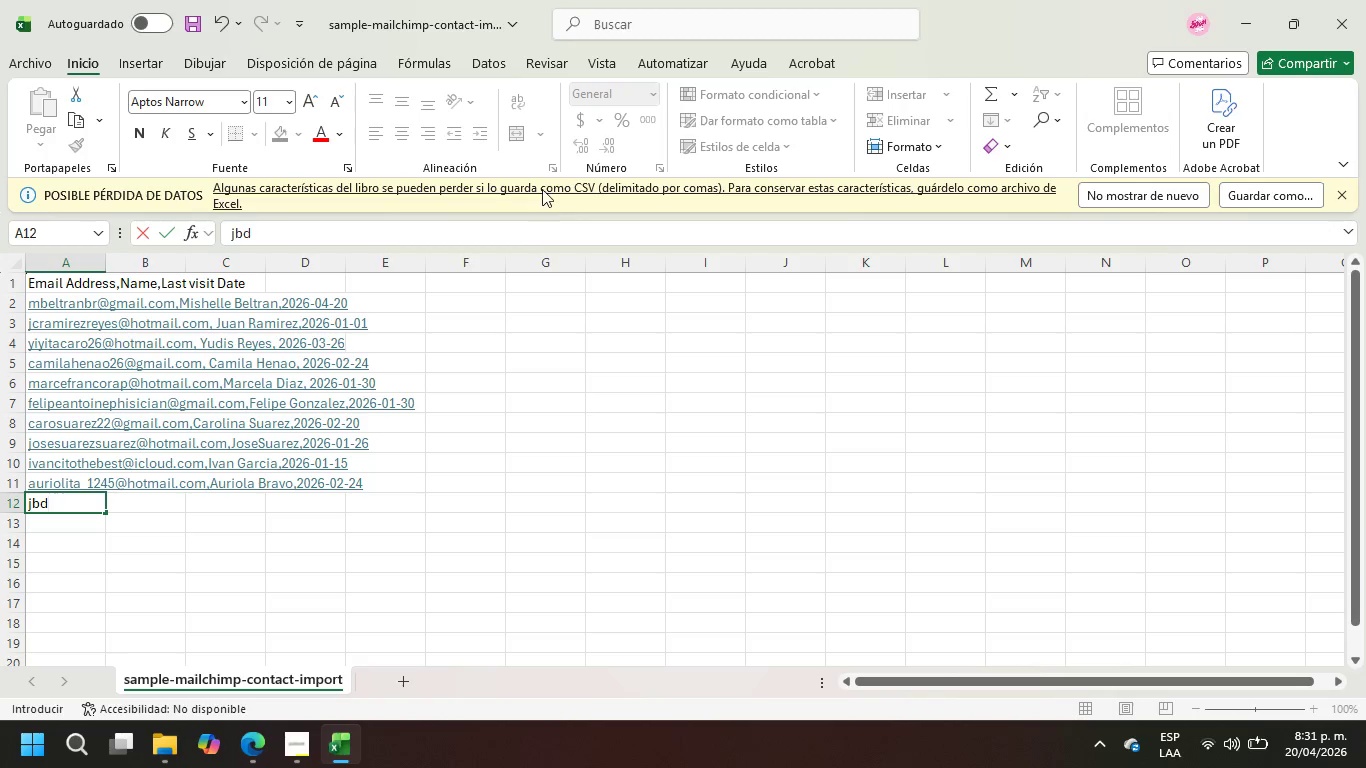 
type(2564)
 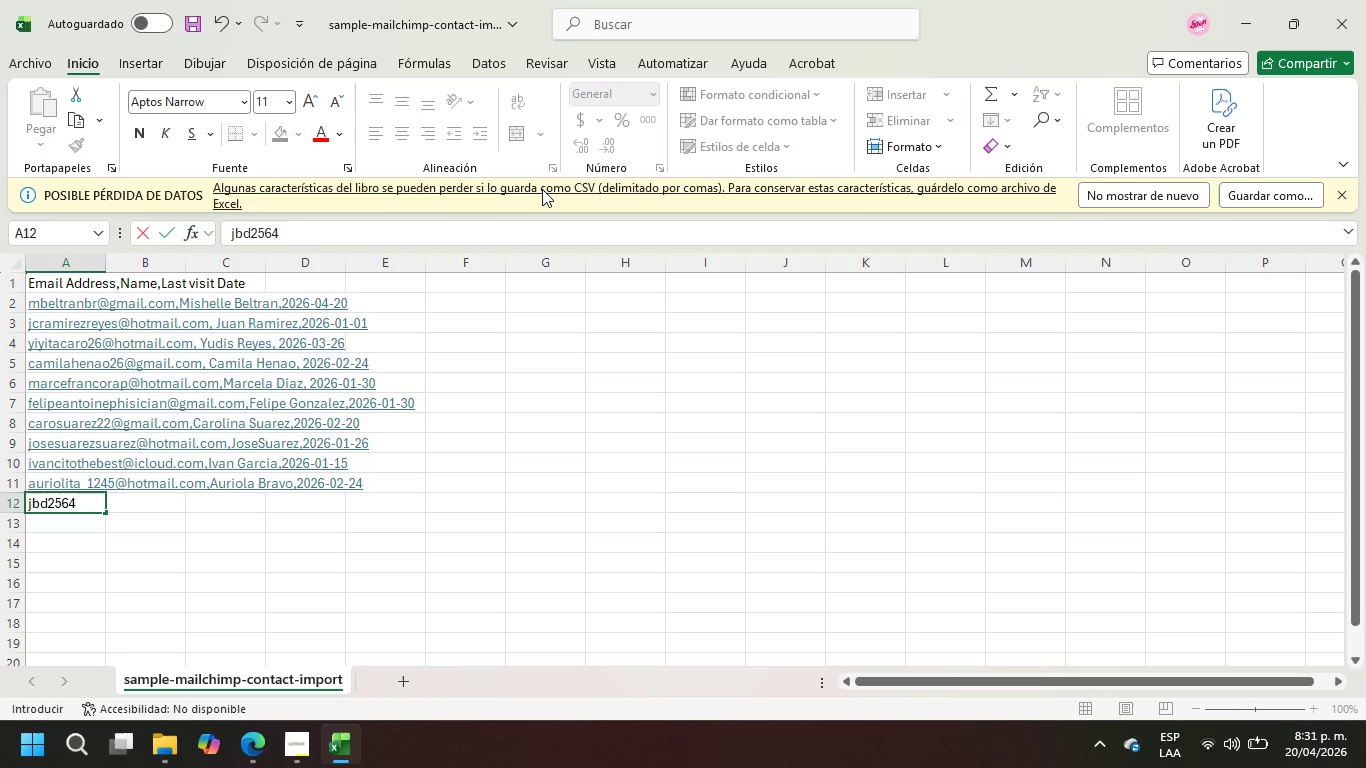 
key(Alt+Control+Q)
 